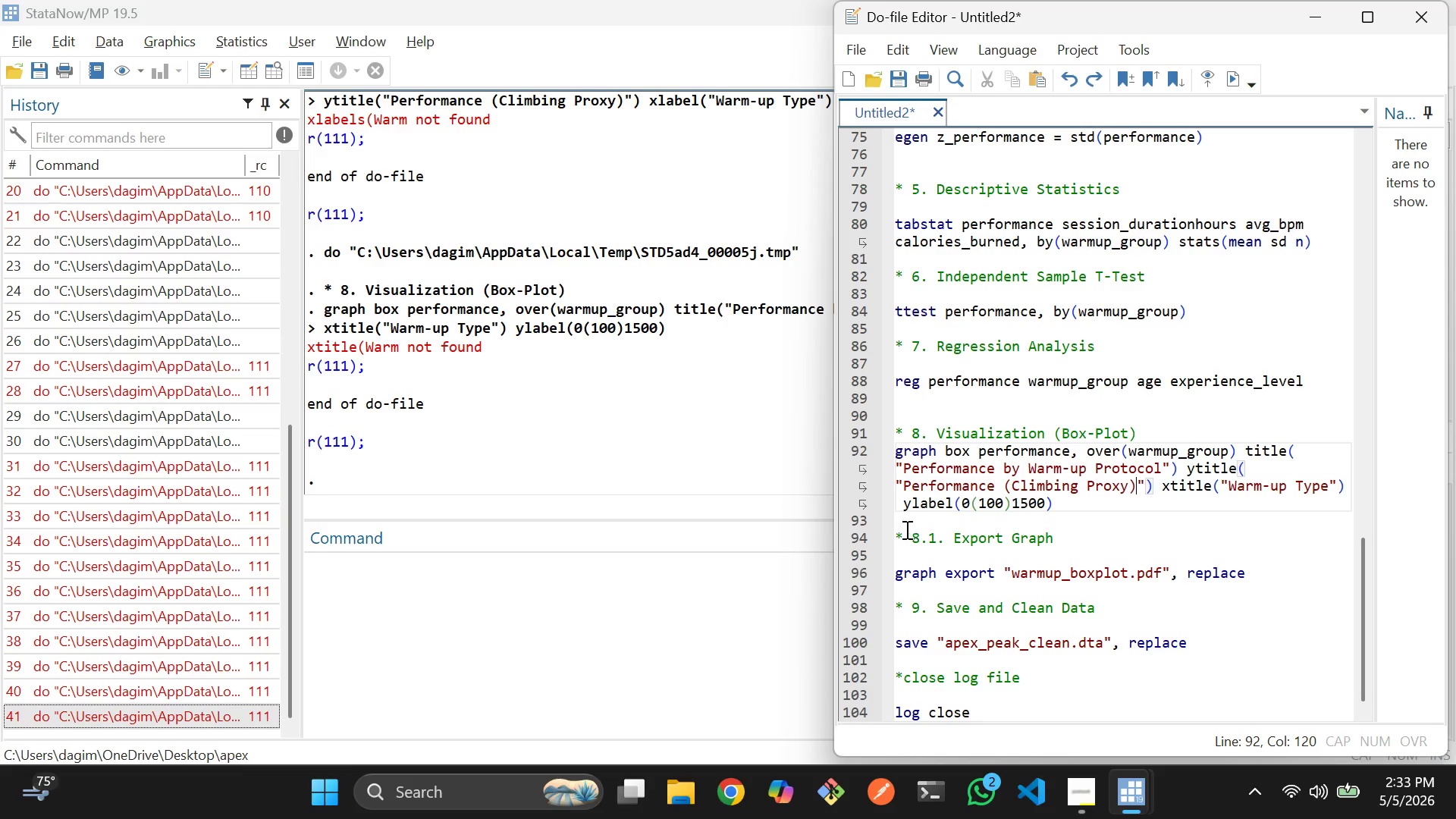 
left_click([674, 627])
 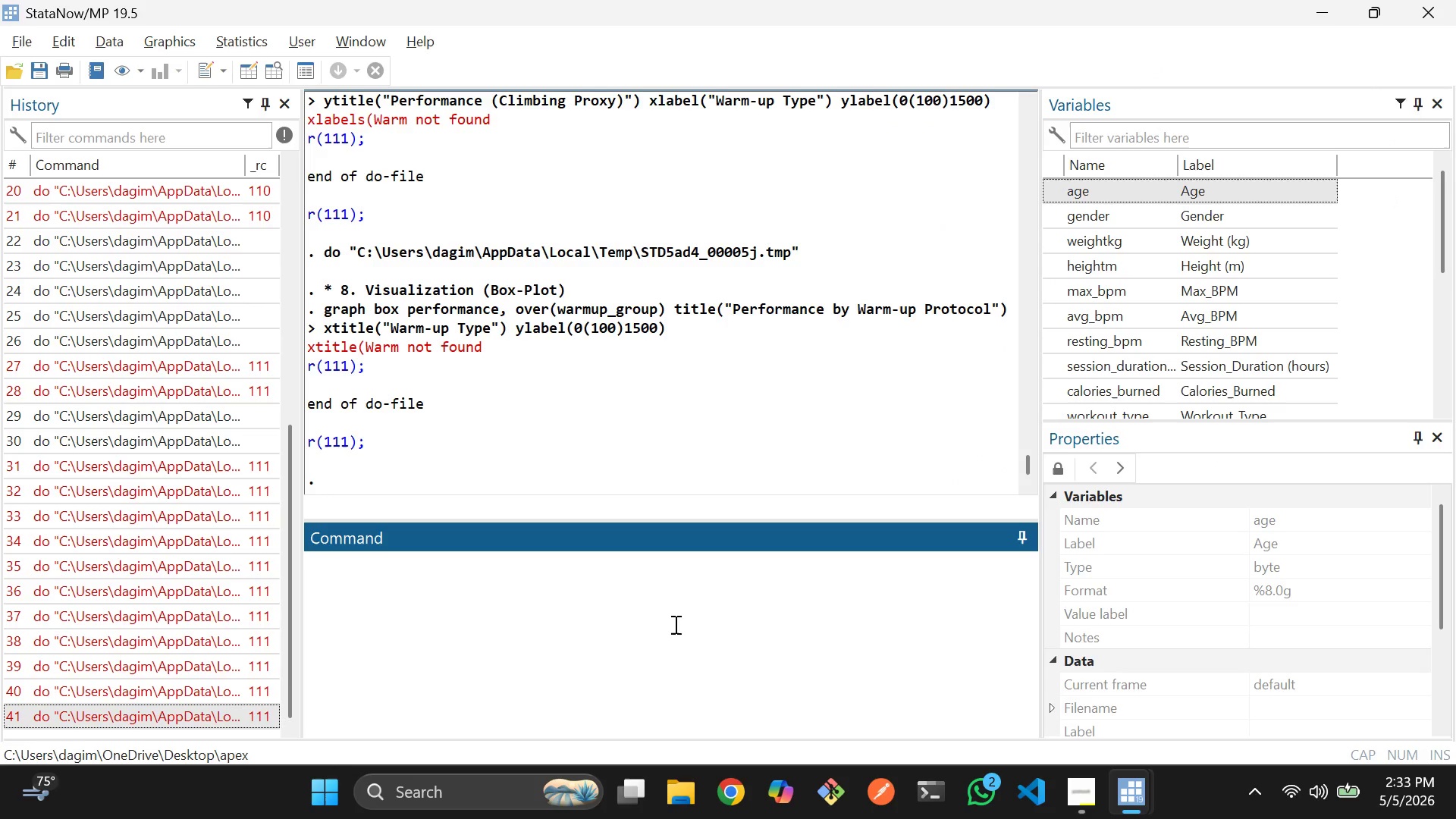 
type(clear)
 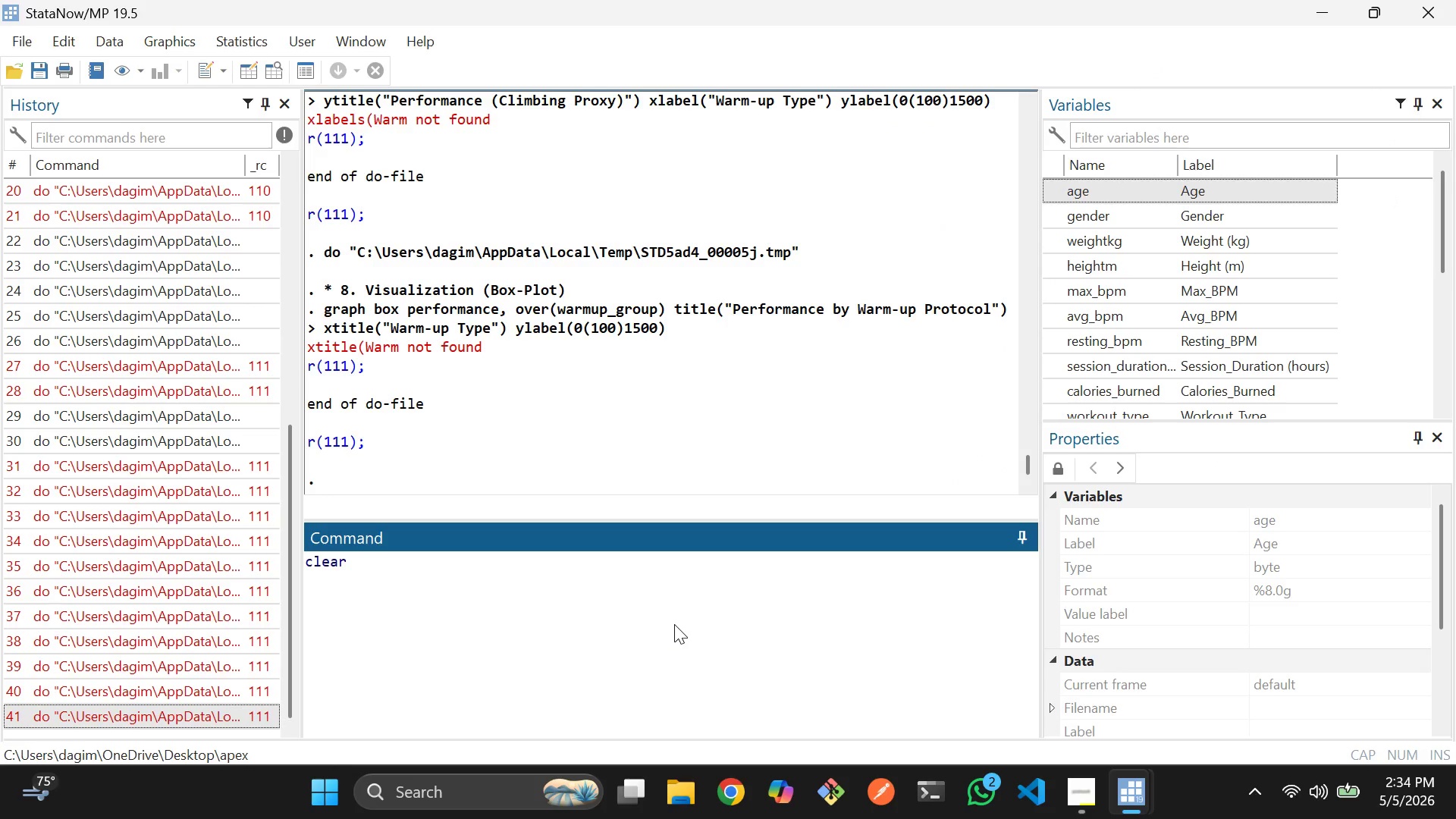 
key(Enter)
 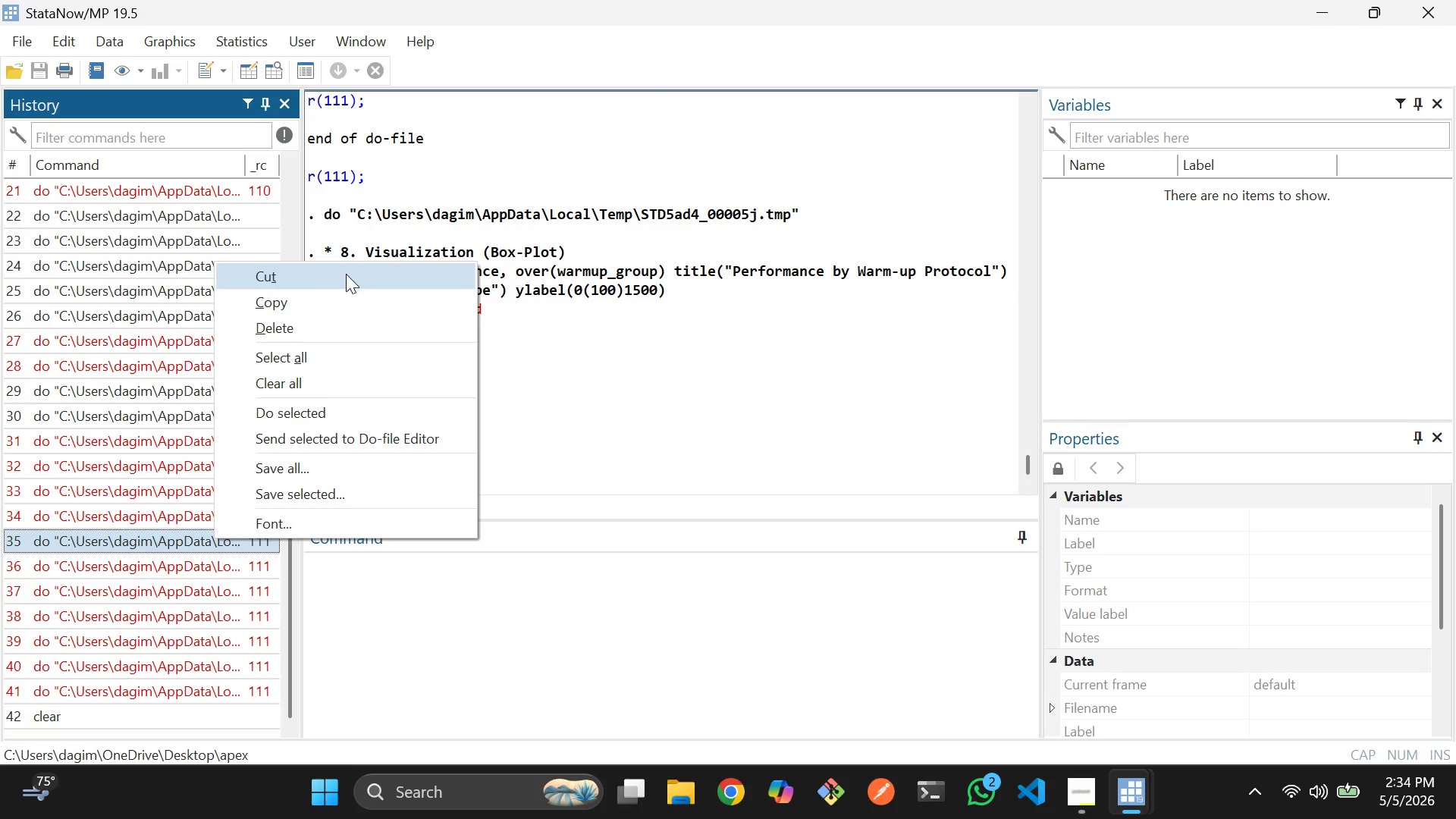 
left_click([341, 385])
 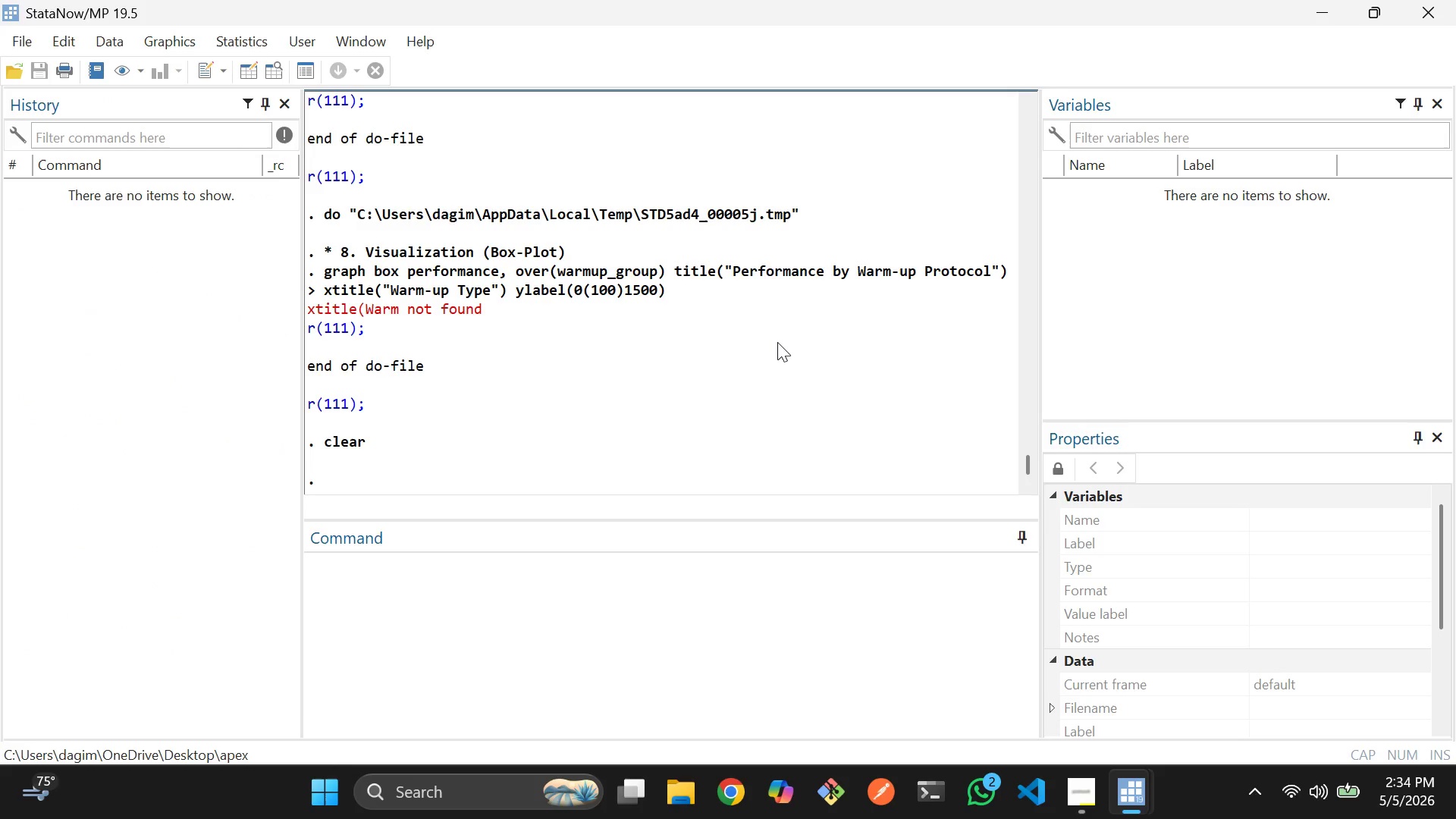 
key(Alt+AltLeft)
 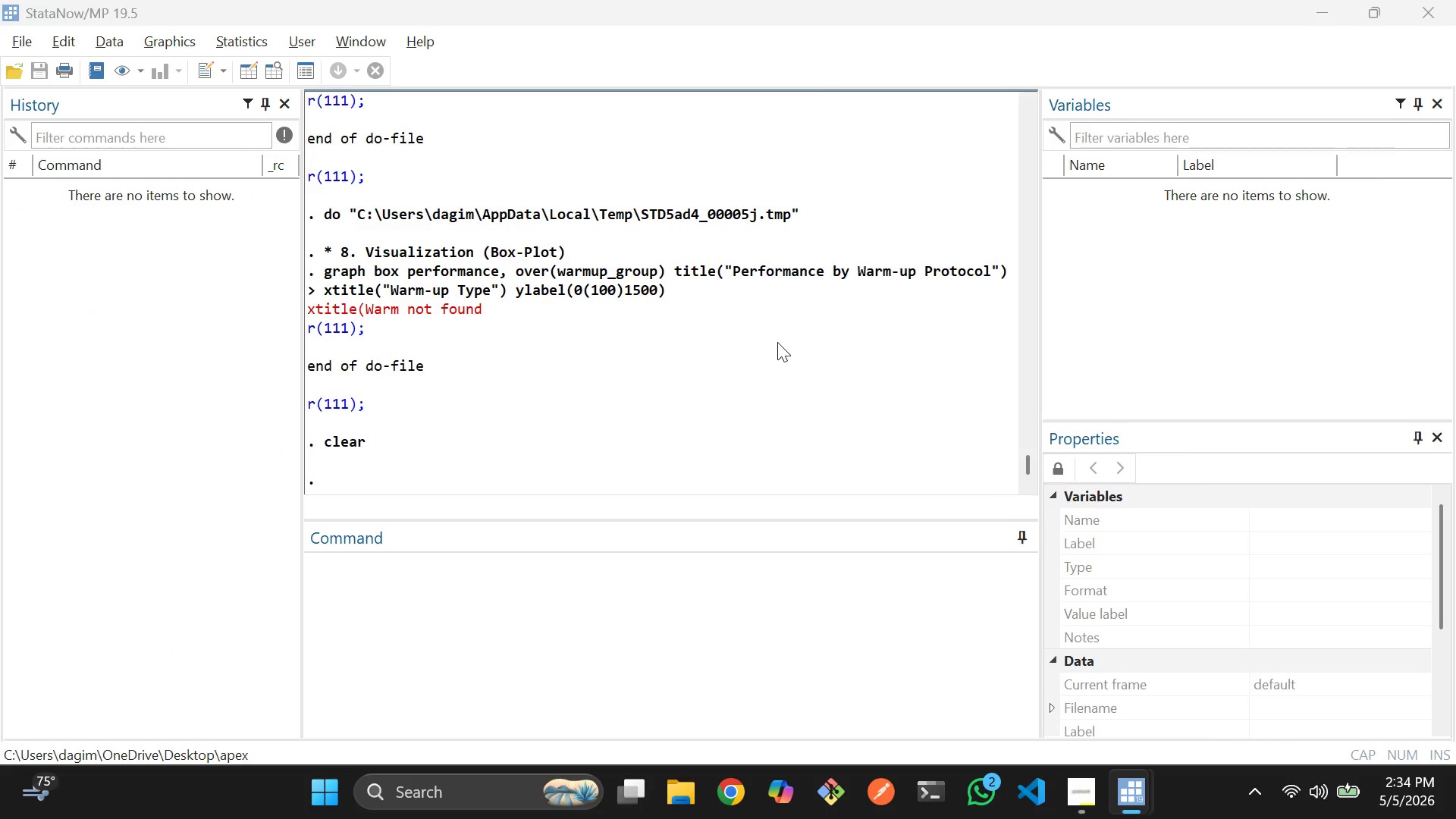 
key(Alt+Tab)
 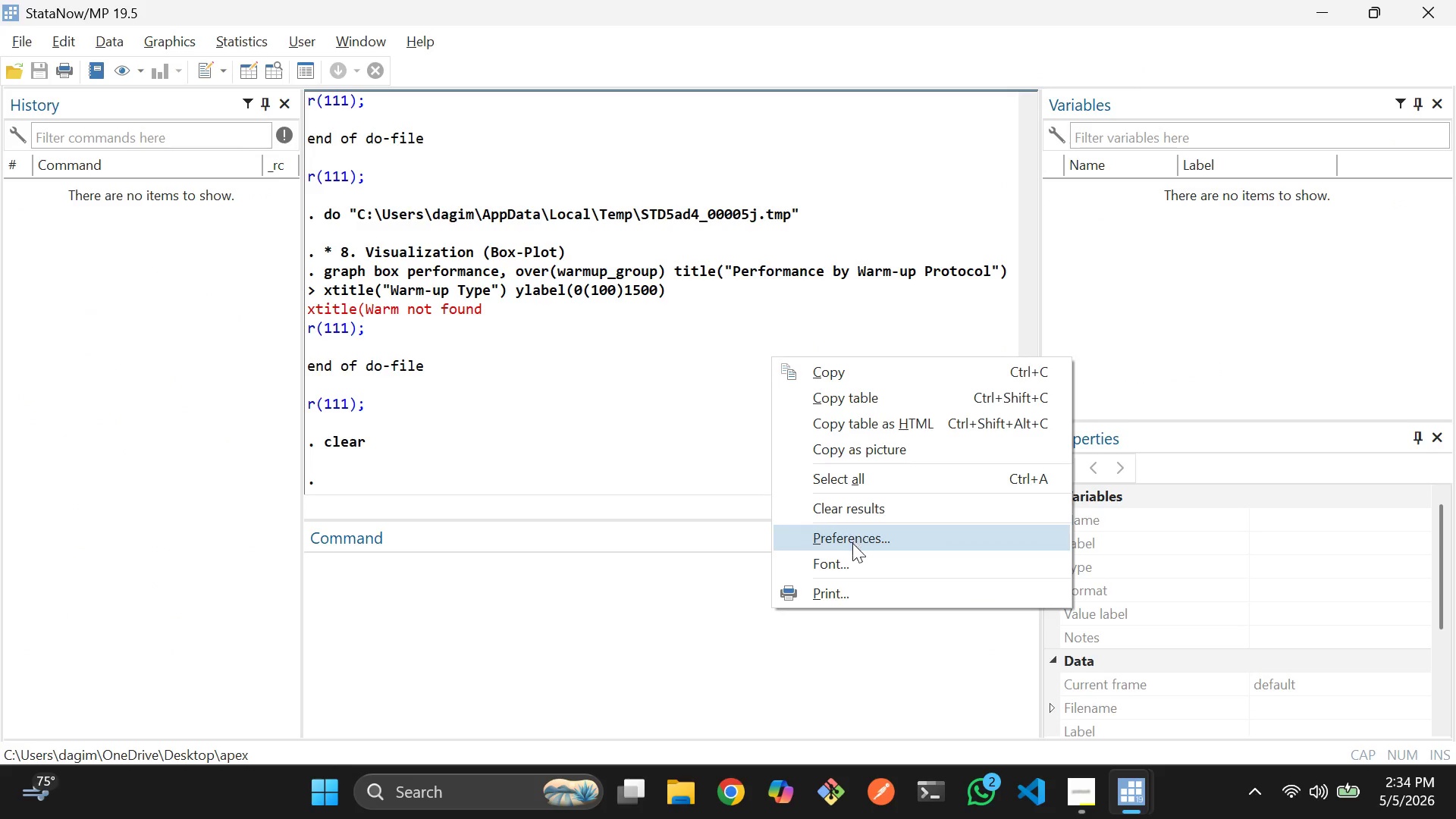 
left_click([870, 511])
 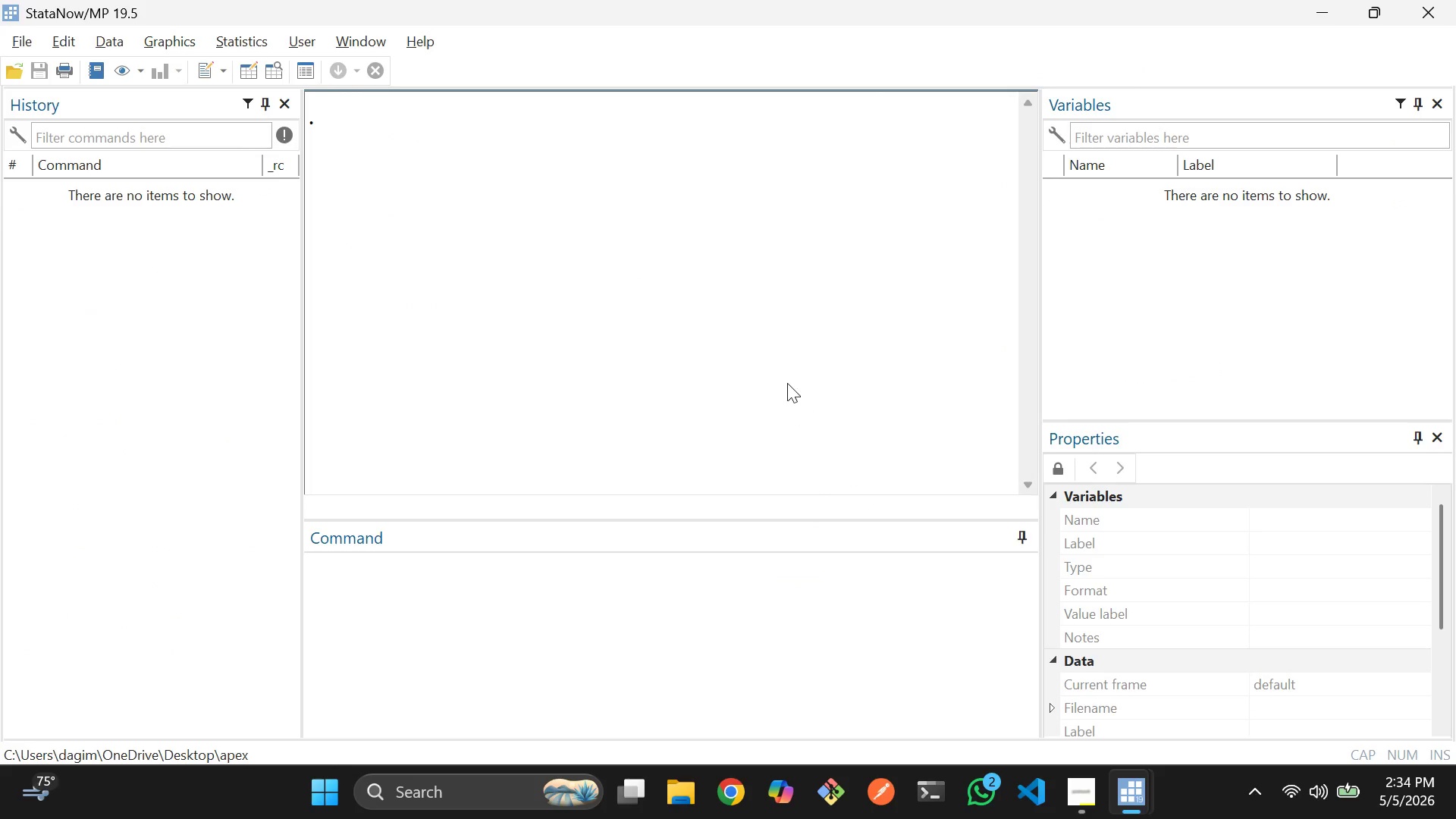 
key(Alt+Tab)
 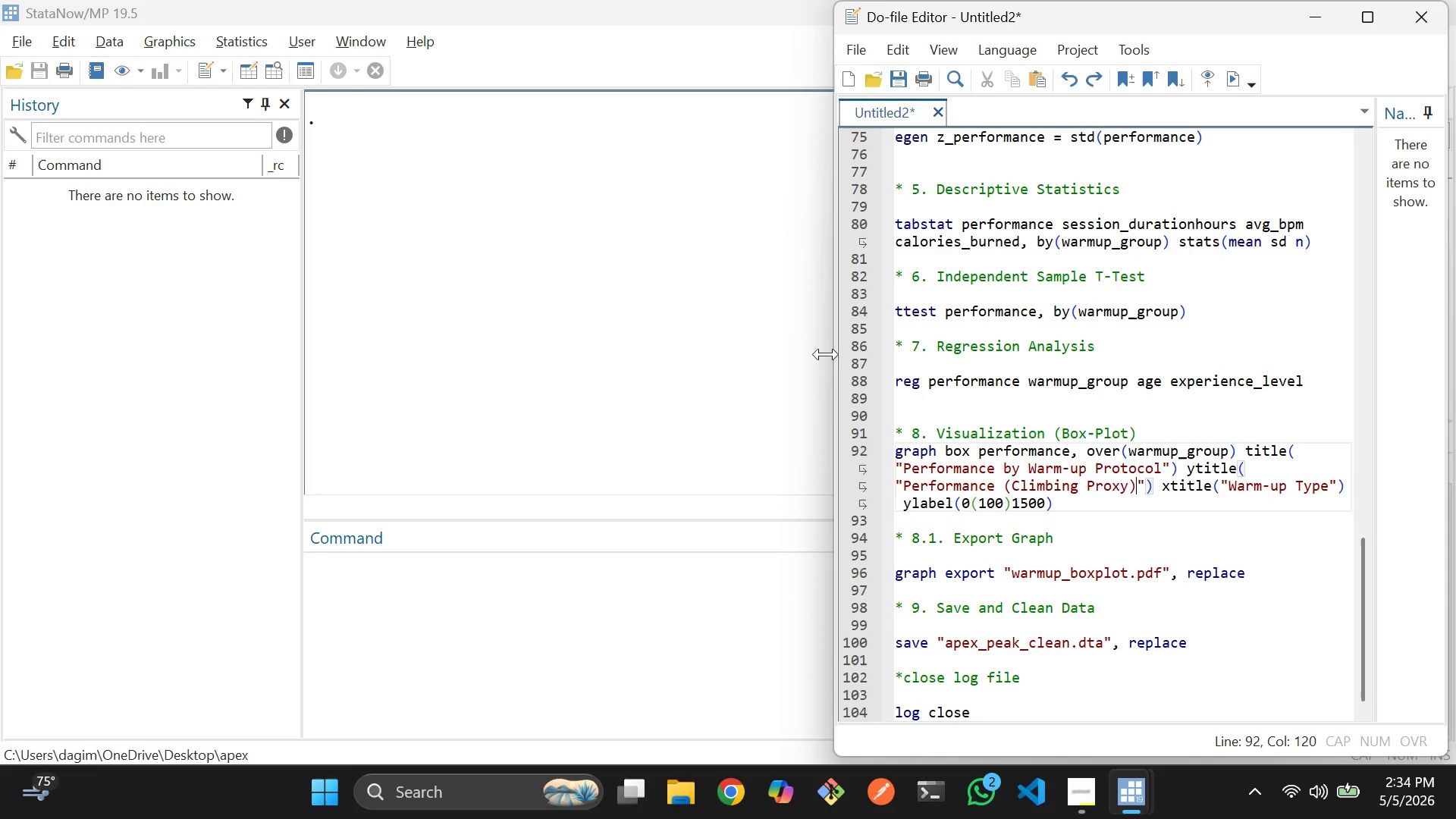 
scroll: coordinate [999, 368], scroll_direction: up, amount: 28.0
 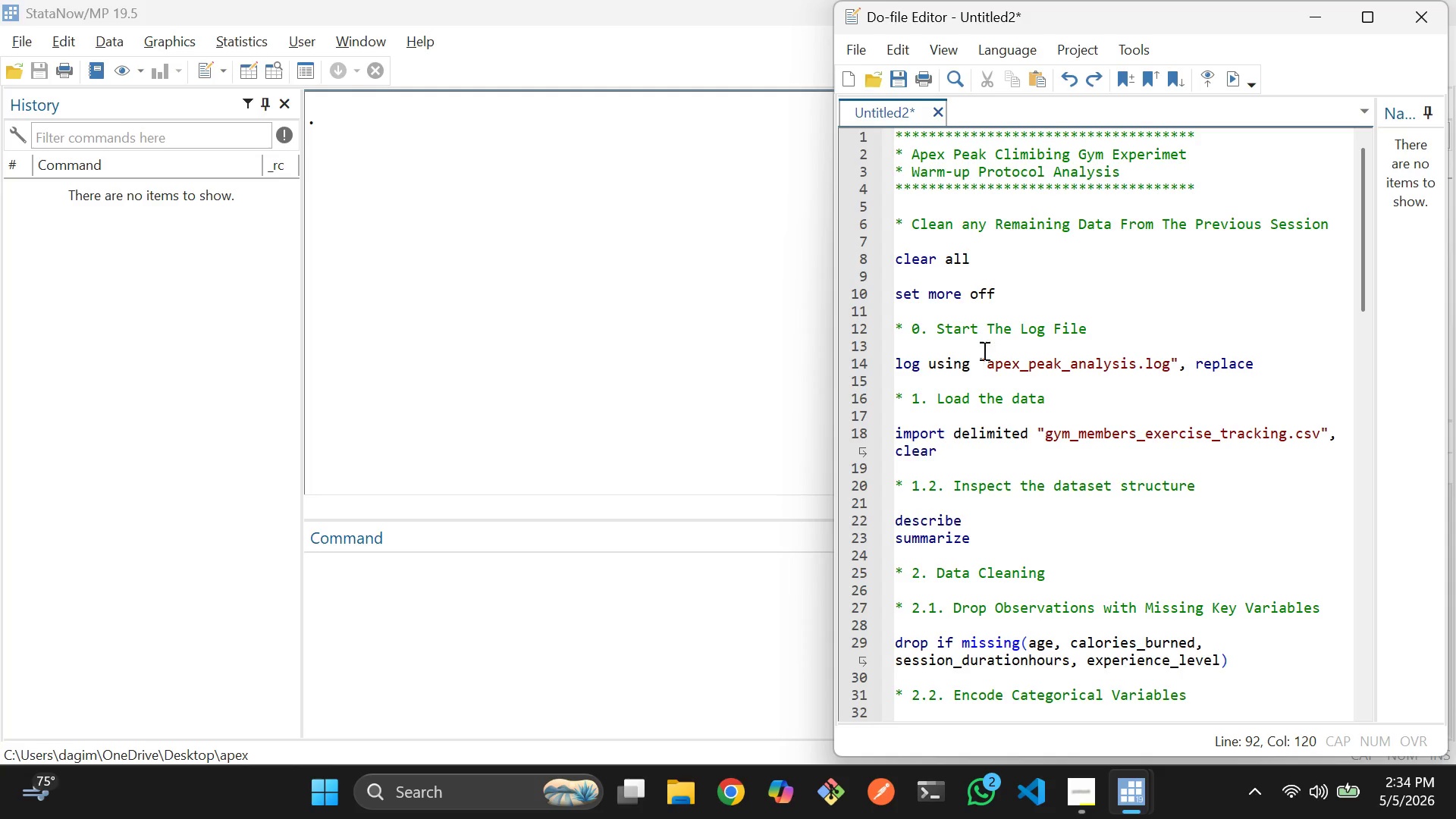 
left_click_drag(start_coordinate=[1040, 289], to_coordinate=[894, 295])
 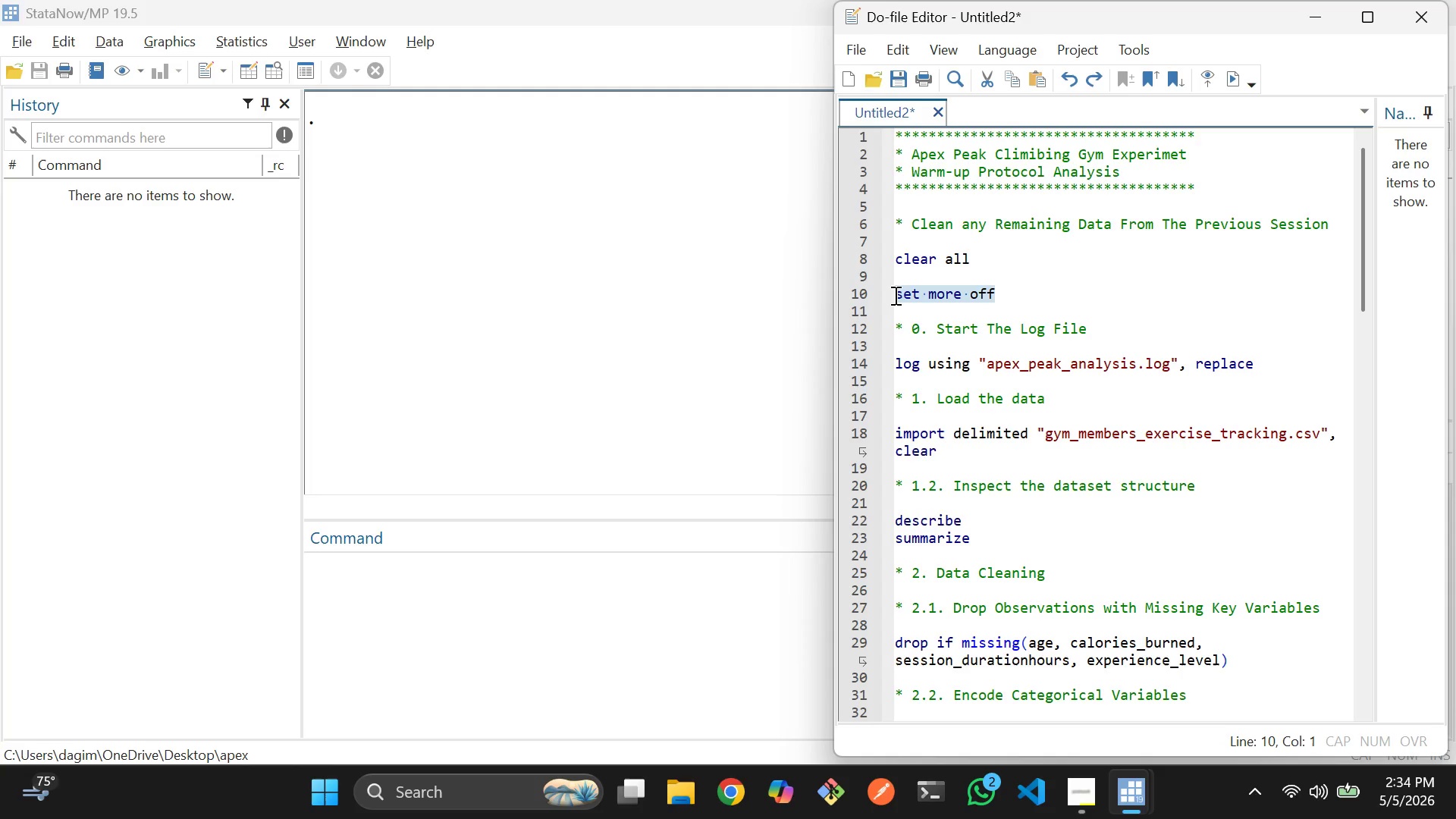 
key(Control+D)
 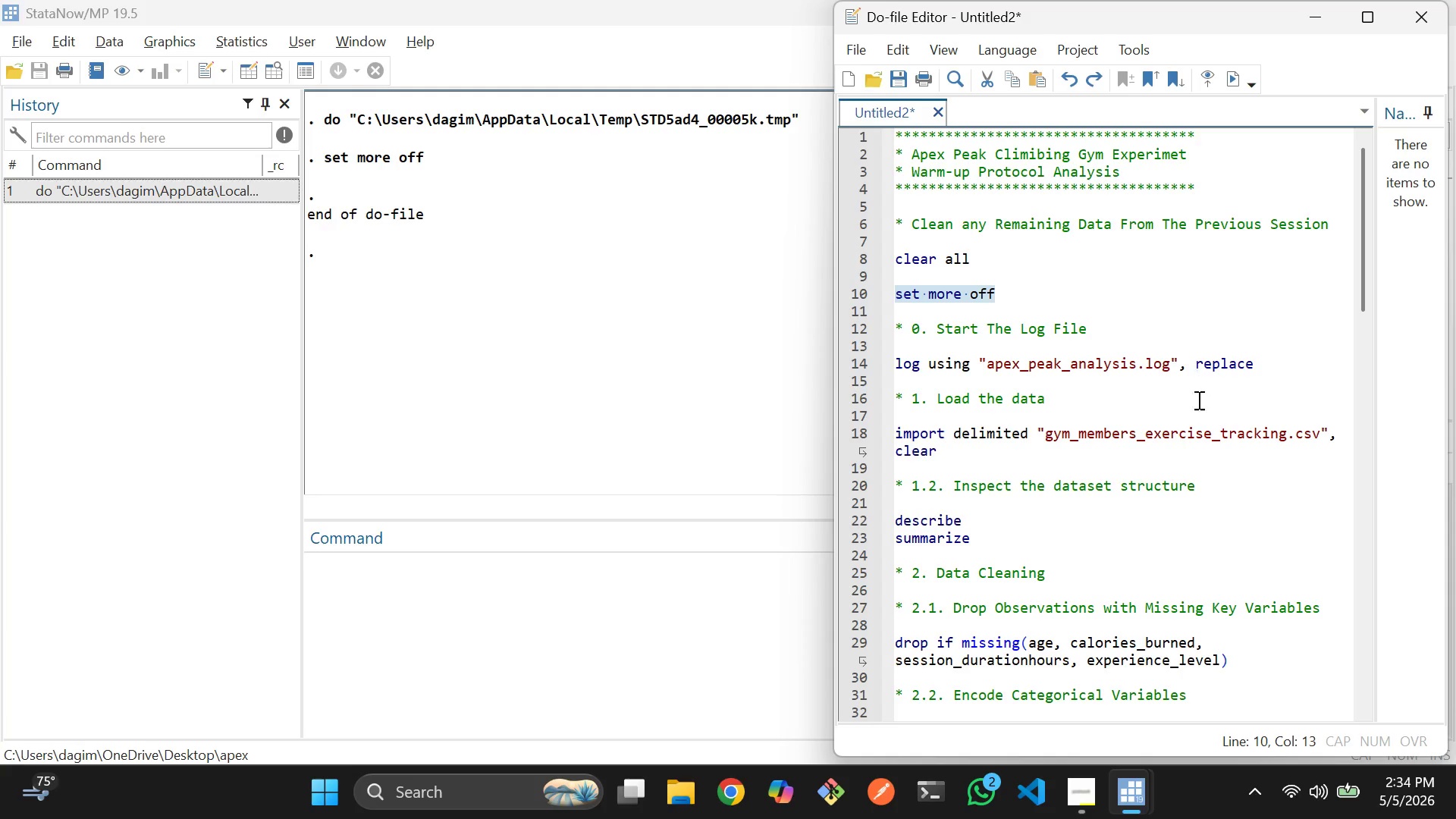 
left_click_drag(start_coordinate=[998, 457], to_coordinate=[894, 435])
 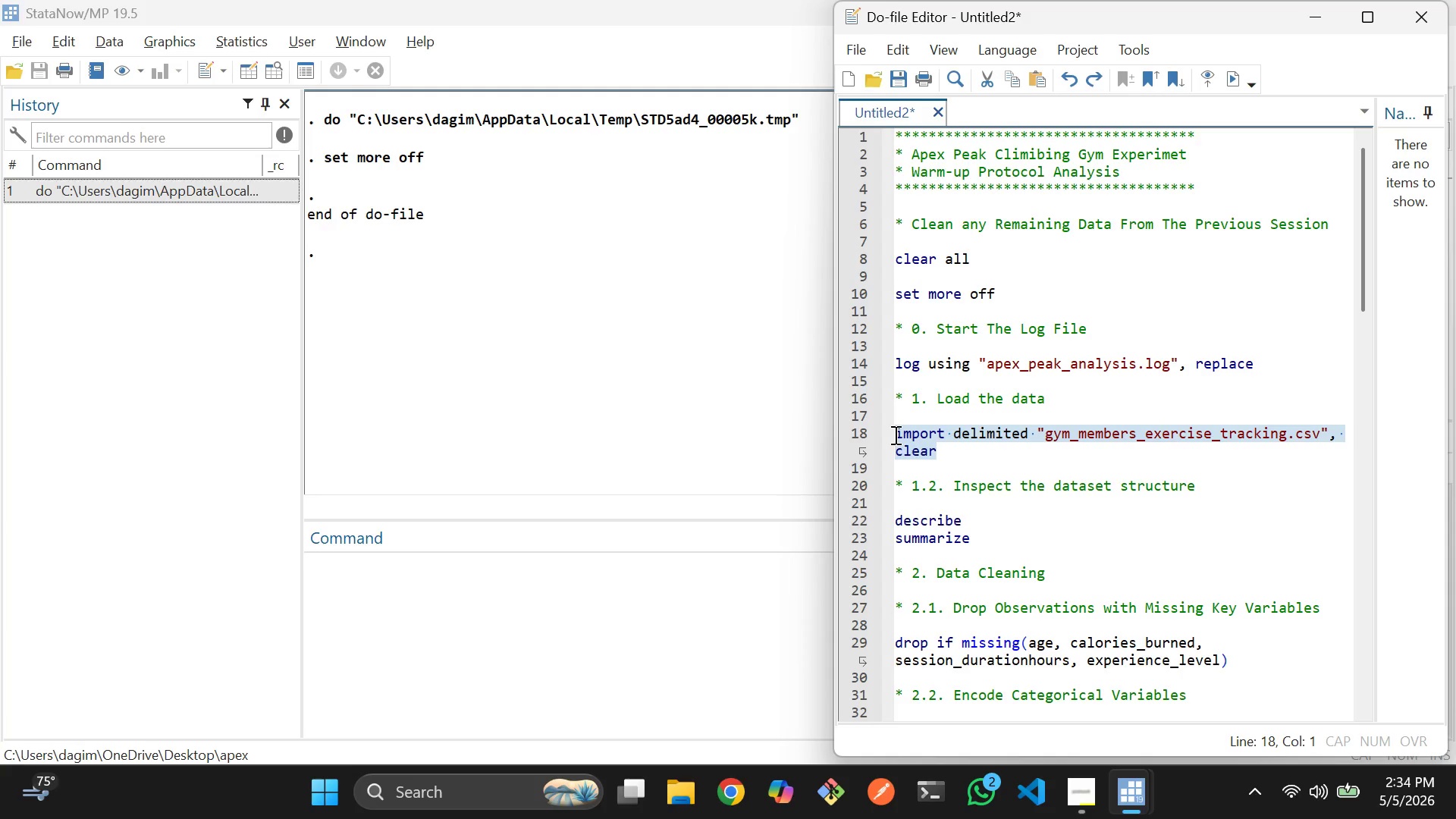 
key(Control+D)
 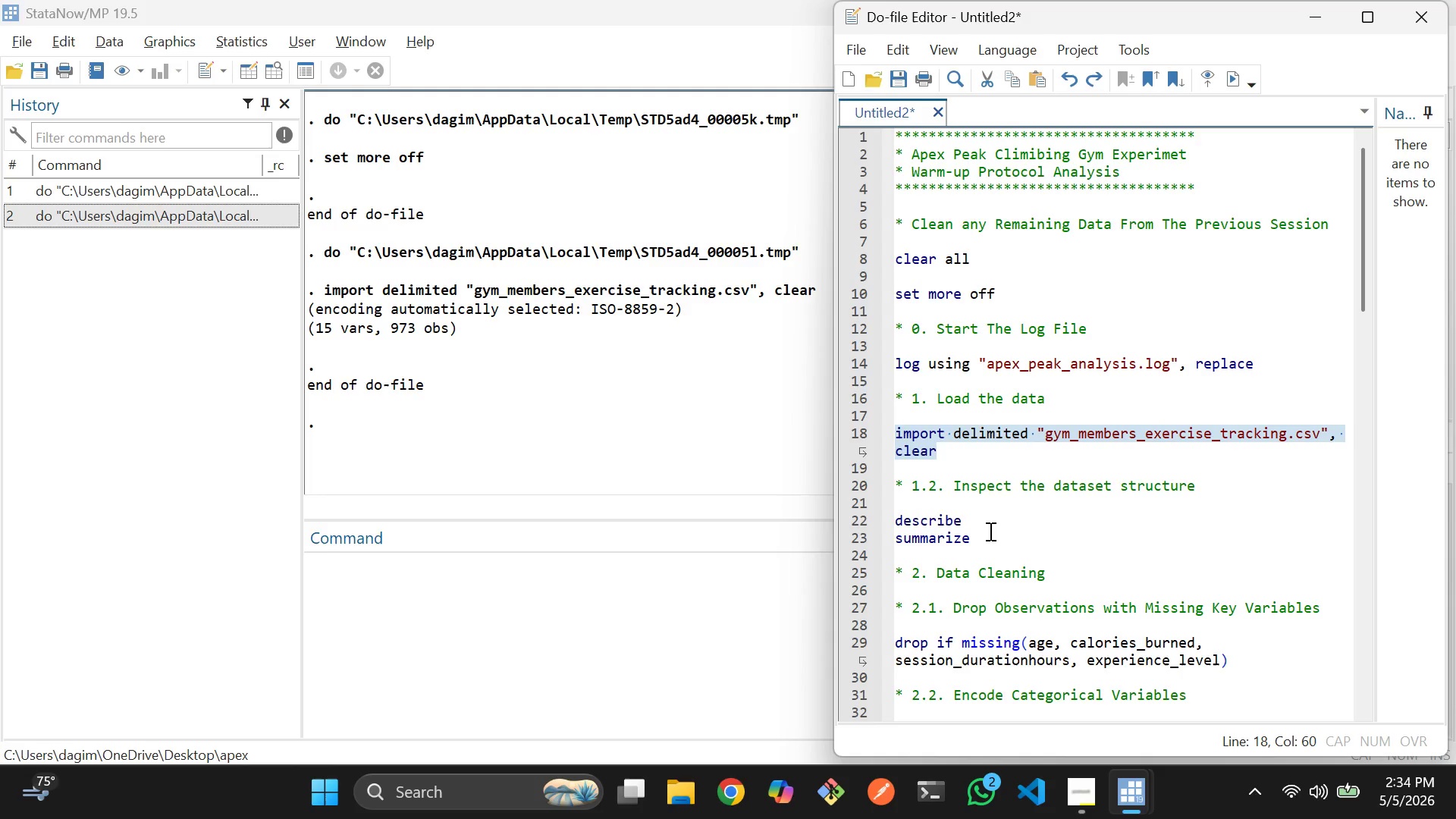 
left_click_drag(start_coordinate=[990, 535], to_coordinate=[918, 510])
 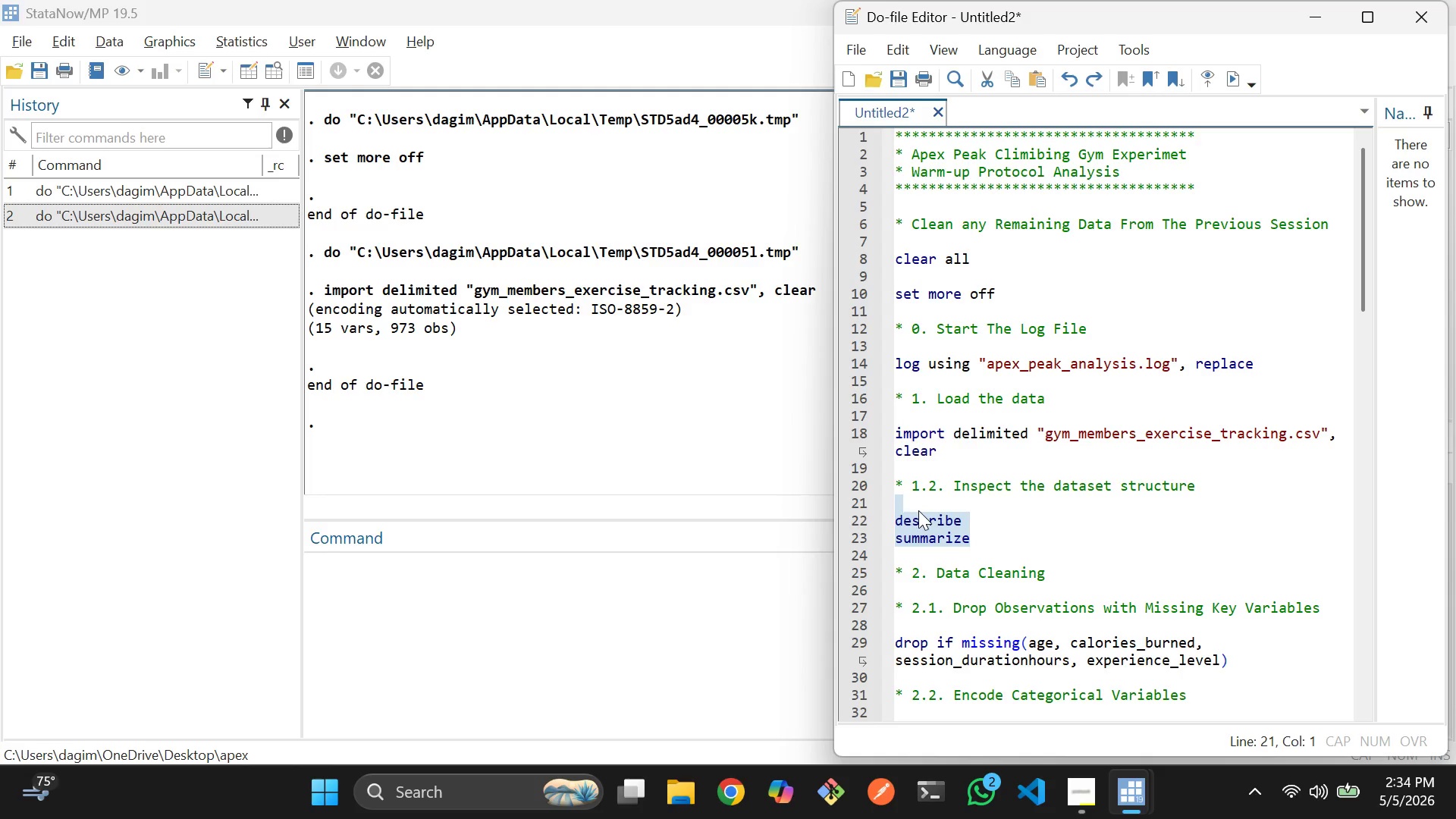 
key(Control+ControlLeft)
 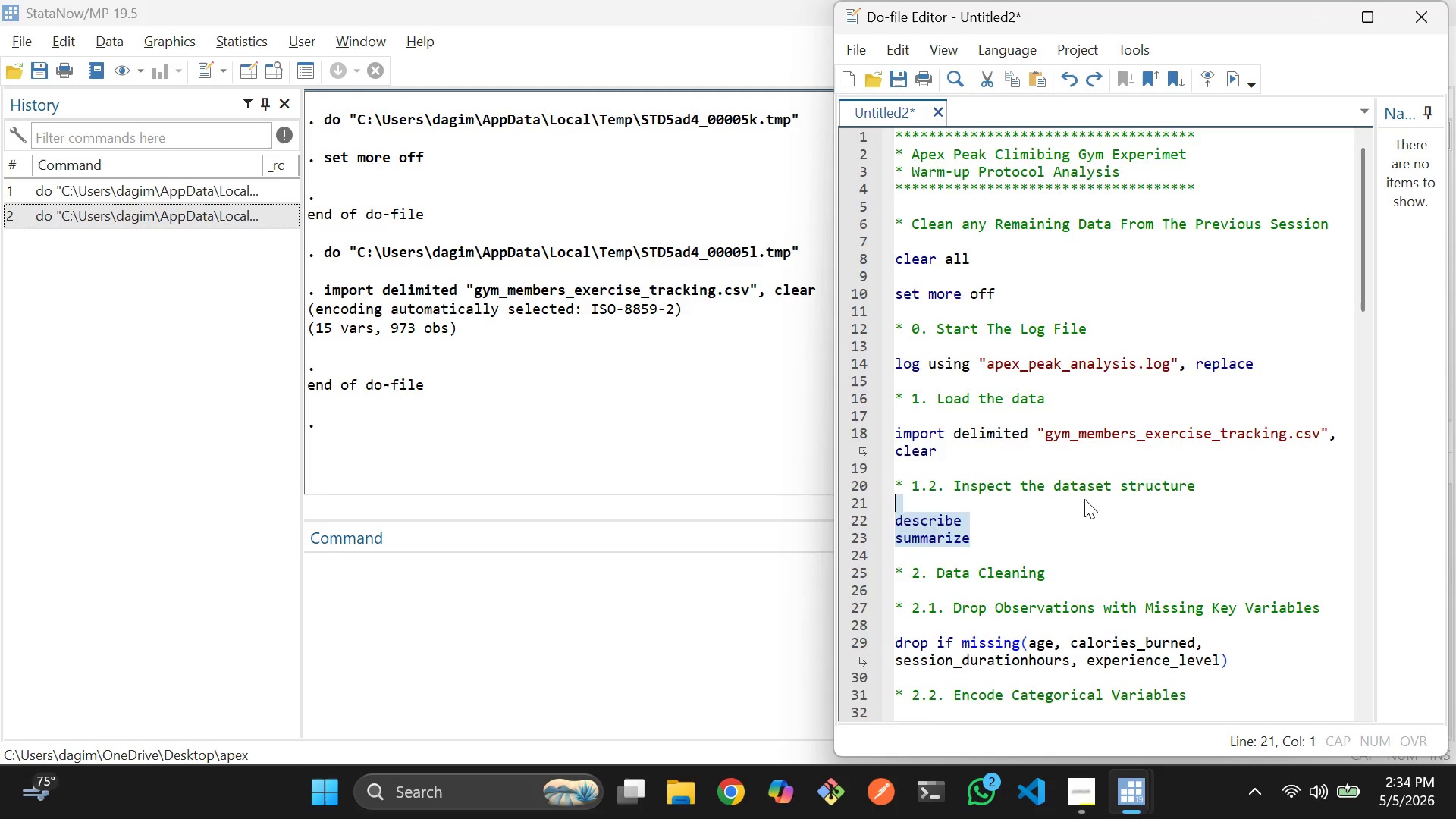 
scroll: coordinate [1084, 499], scroll_direction: down, amount: 6.0
 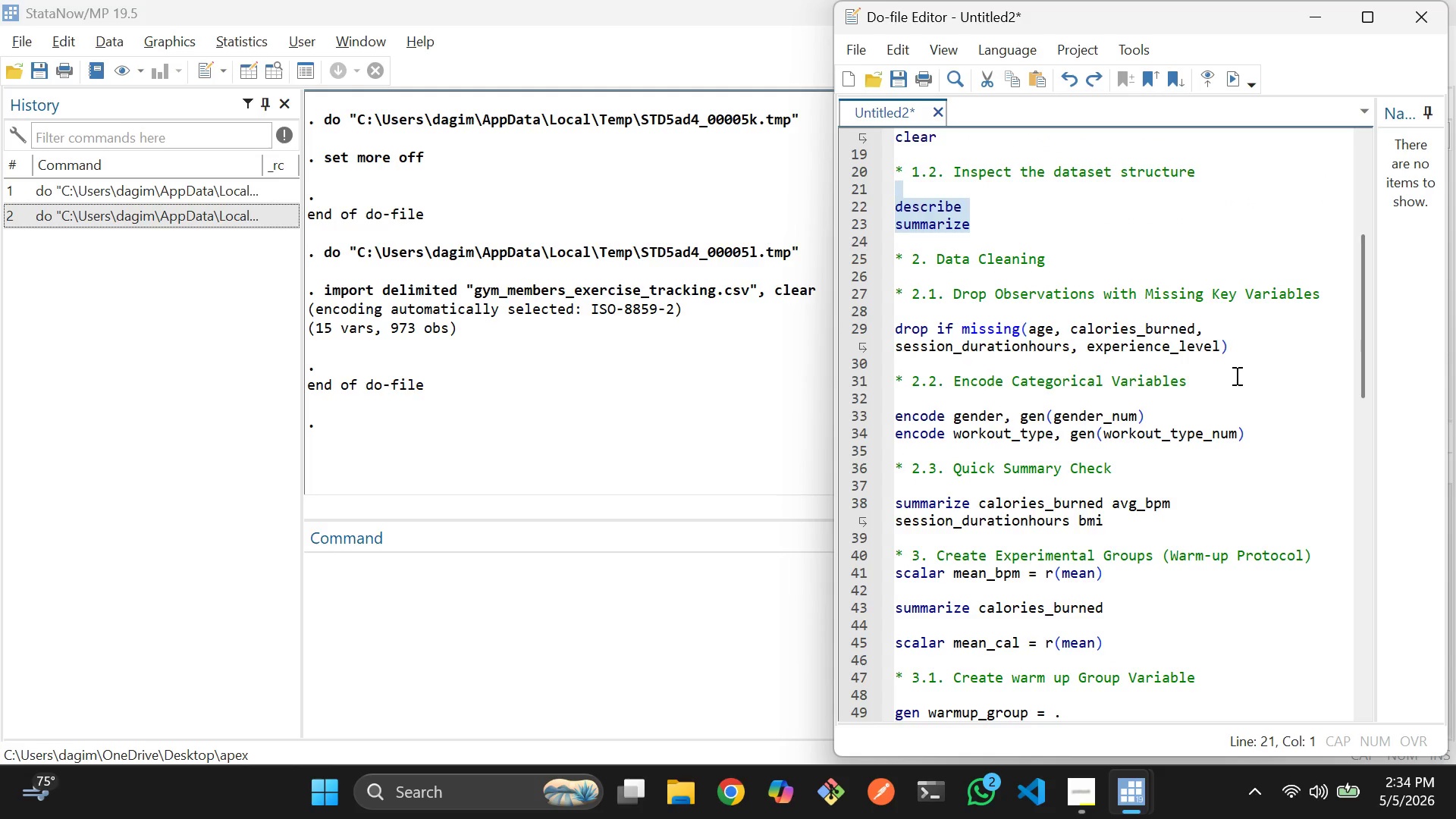 
left_click_drag(start_coordinate=[1253, 362], to_coordinate=[890, 334])
 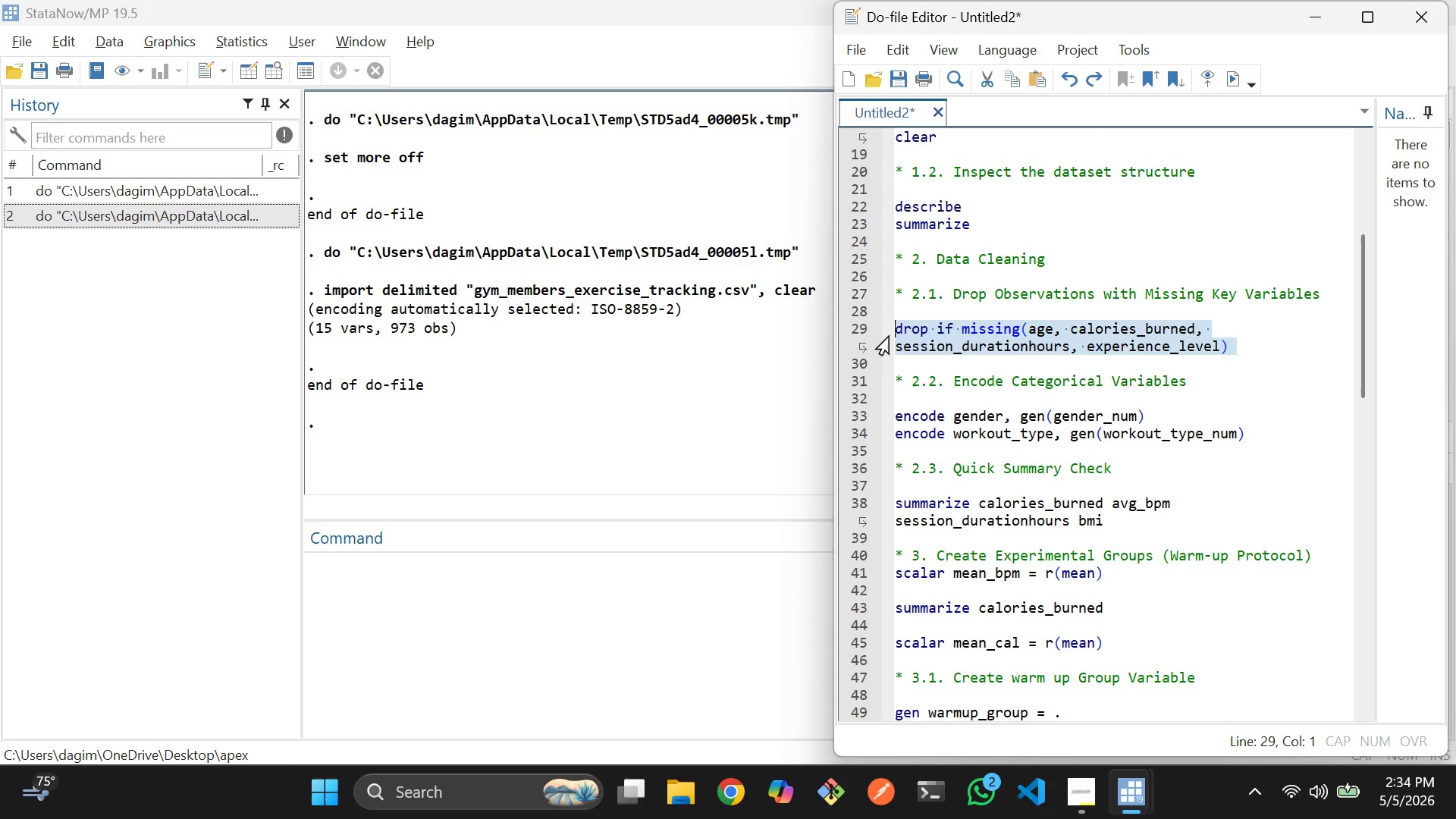 
key(Control+D)
 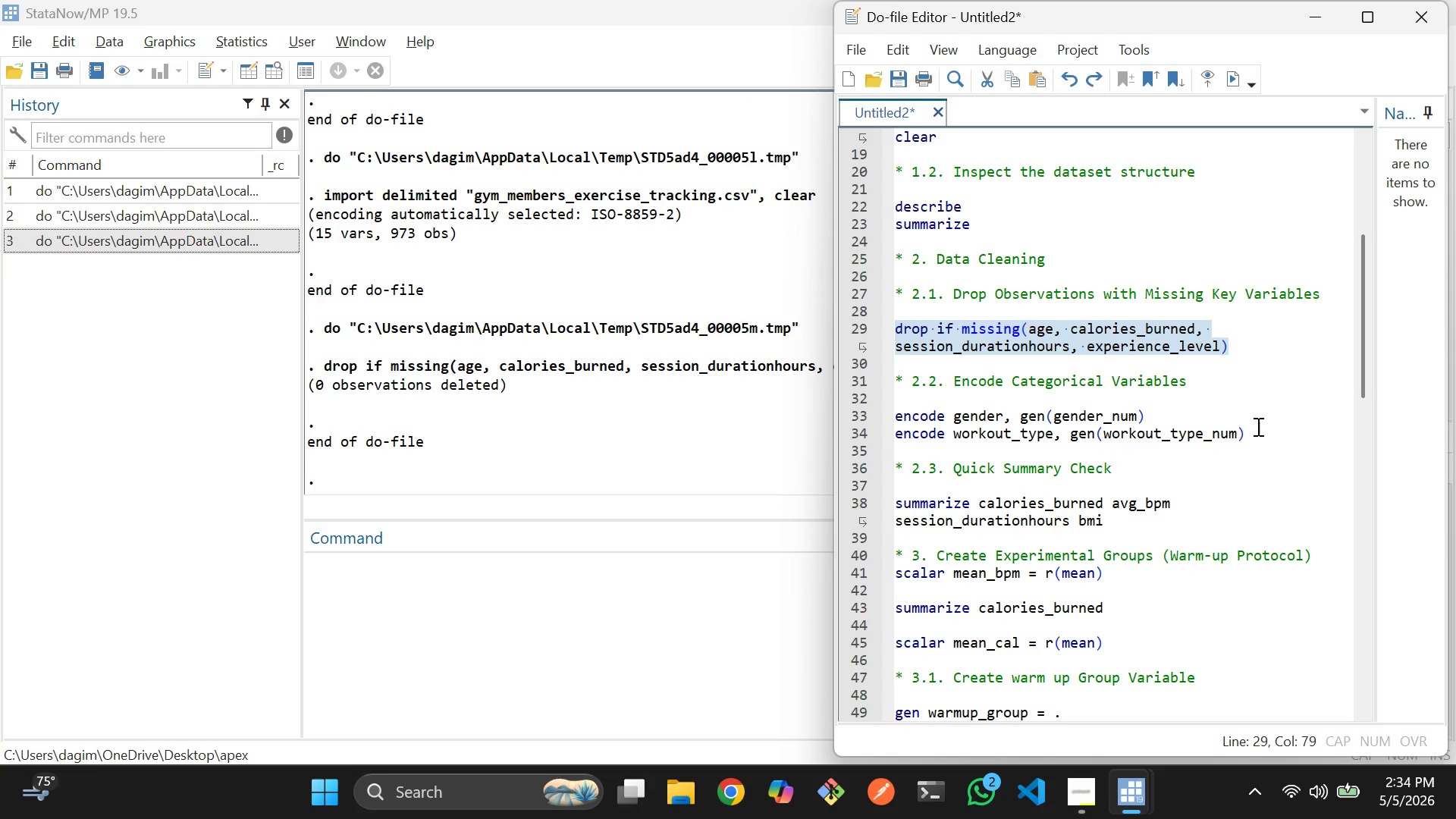 
left_click_drag(start_coordinate=[1263, 431], to_coordinate=[897, 416])
 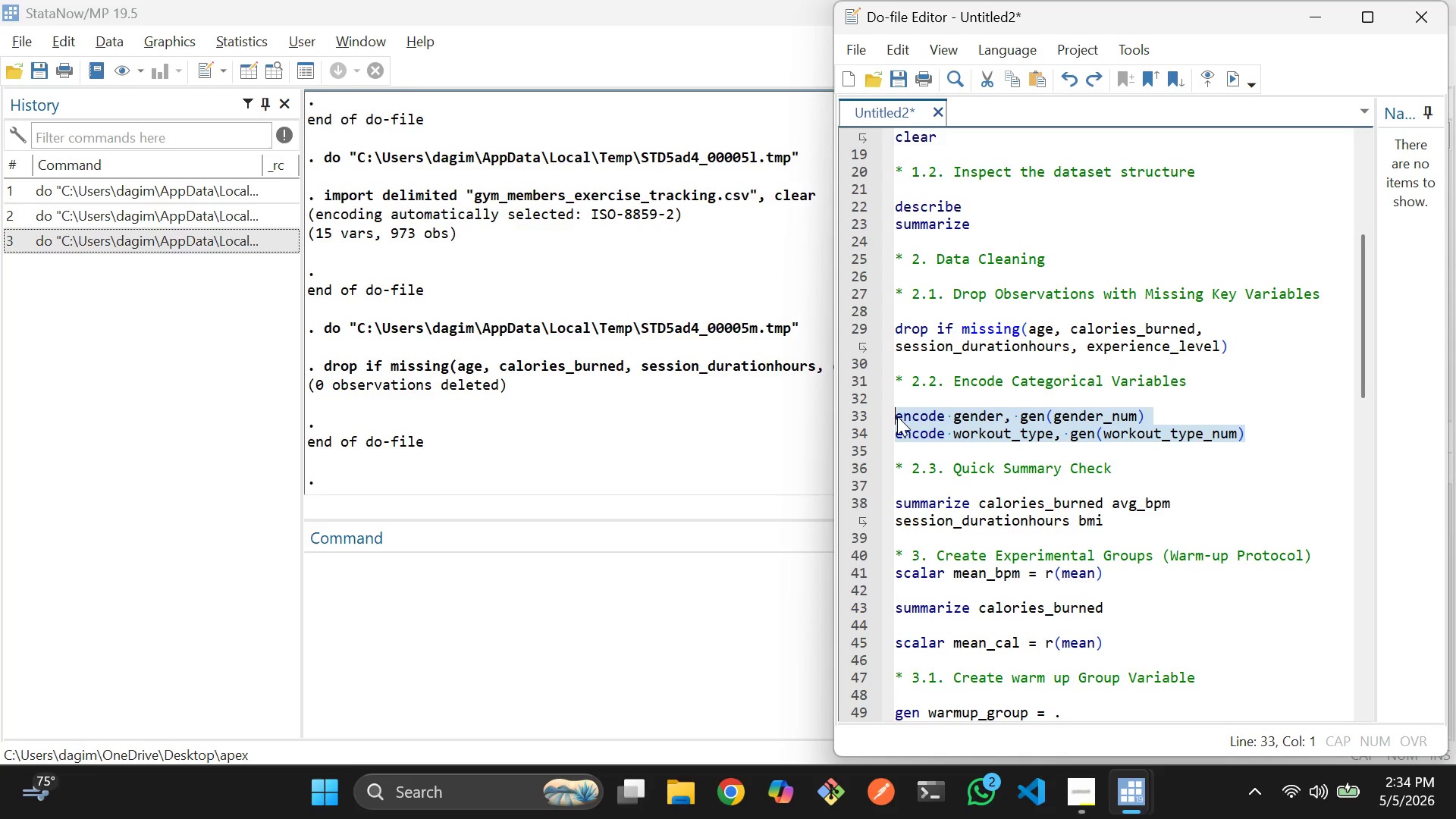 
key(Control+ControlLeft)
 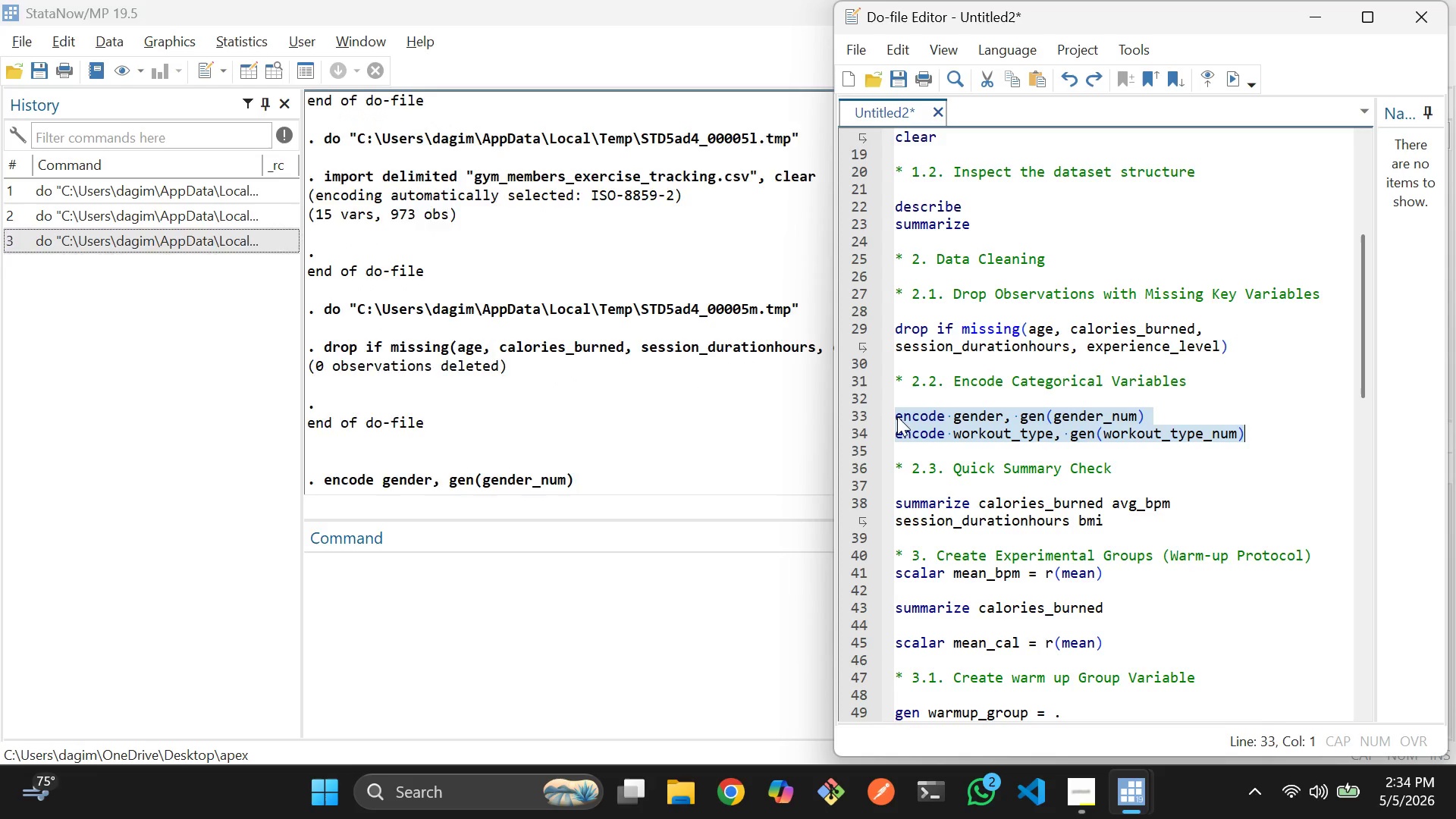 
key(Control+D)
 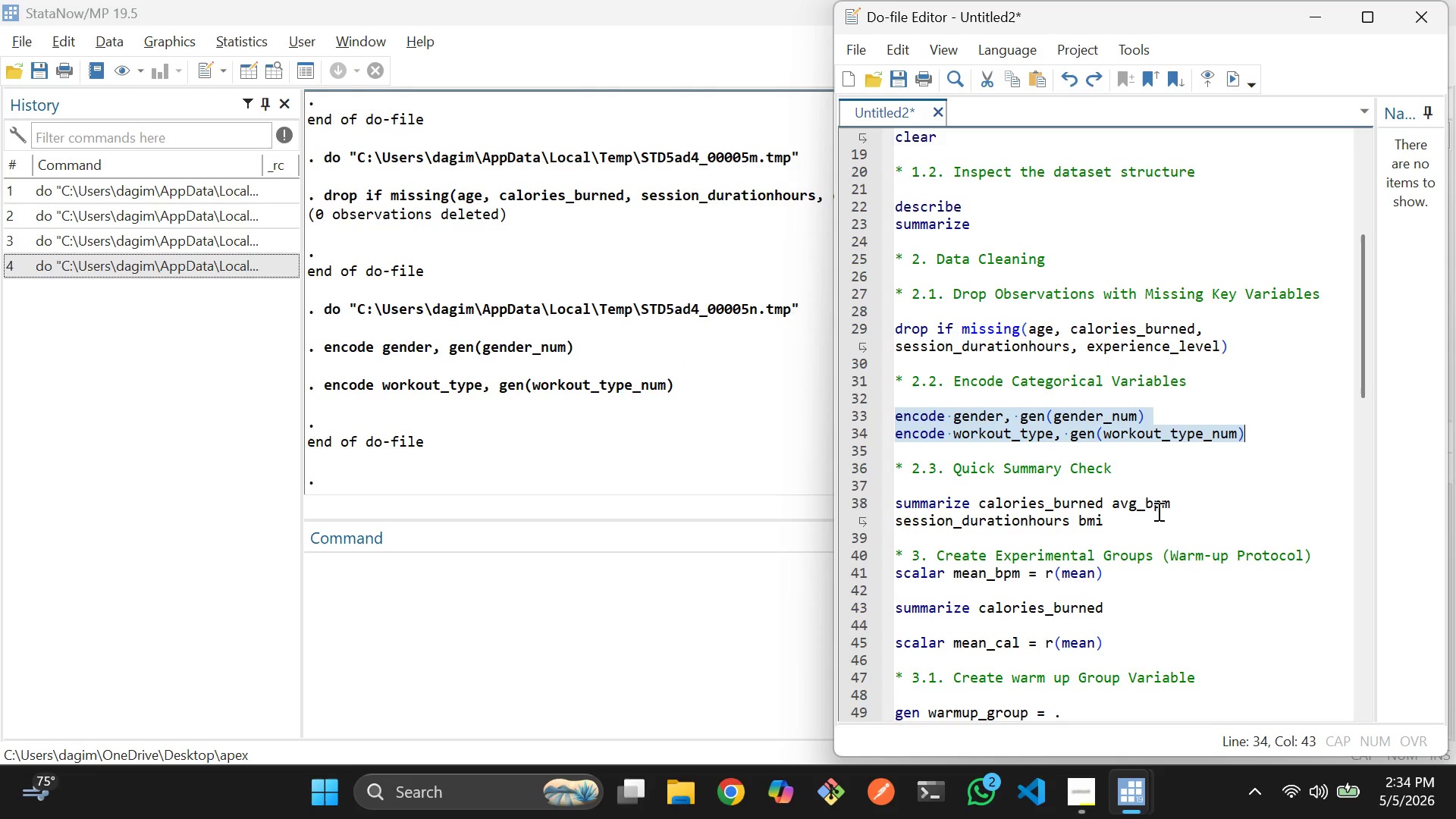 
left_click_drag(start_coordinate=[1138, 522], to_coordinate=[931, 494])
 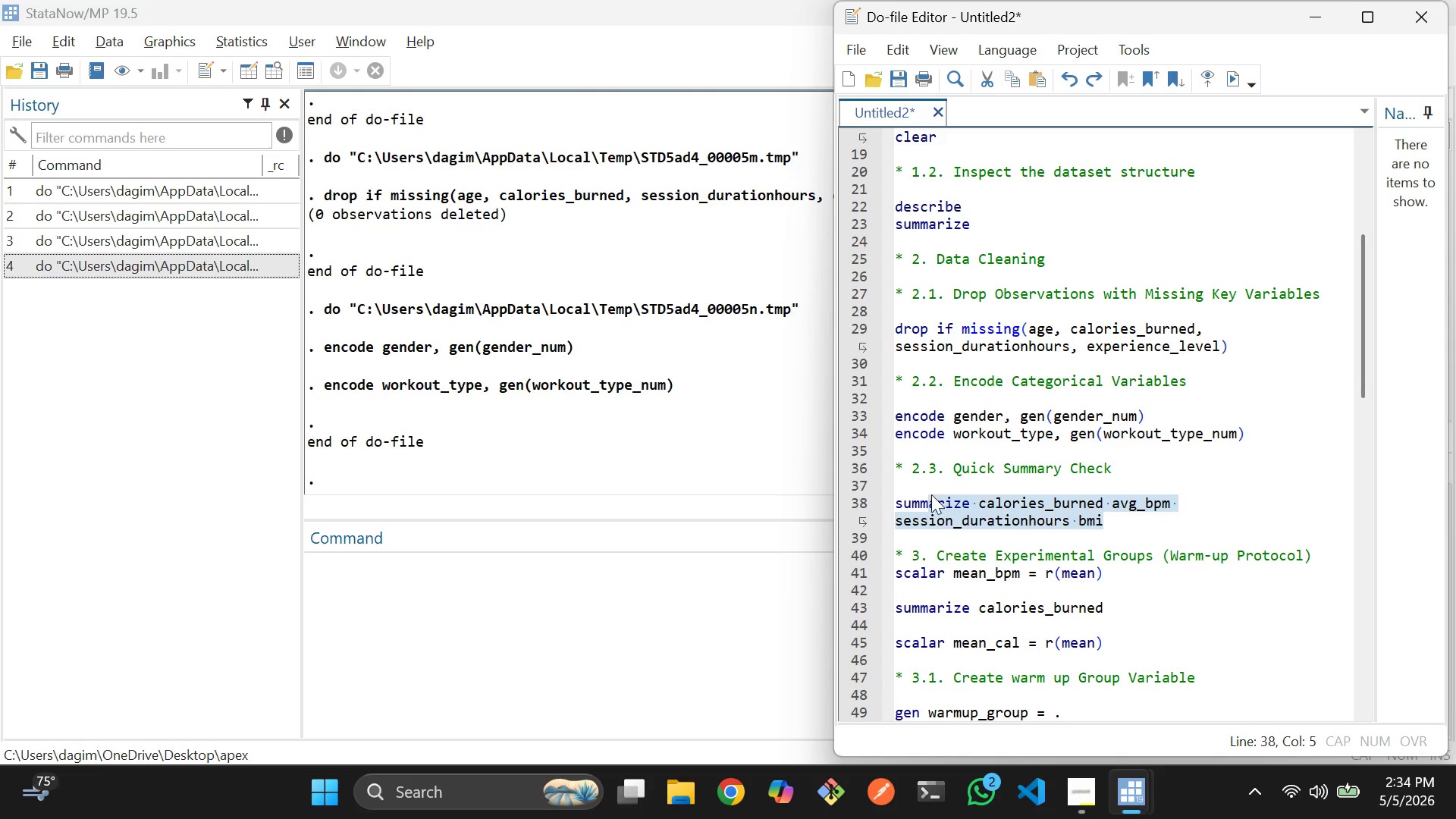 
key(Control+D)
 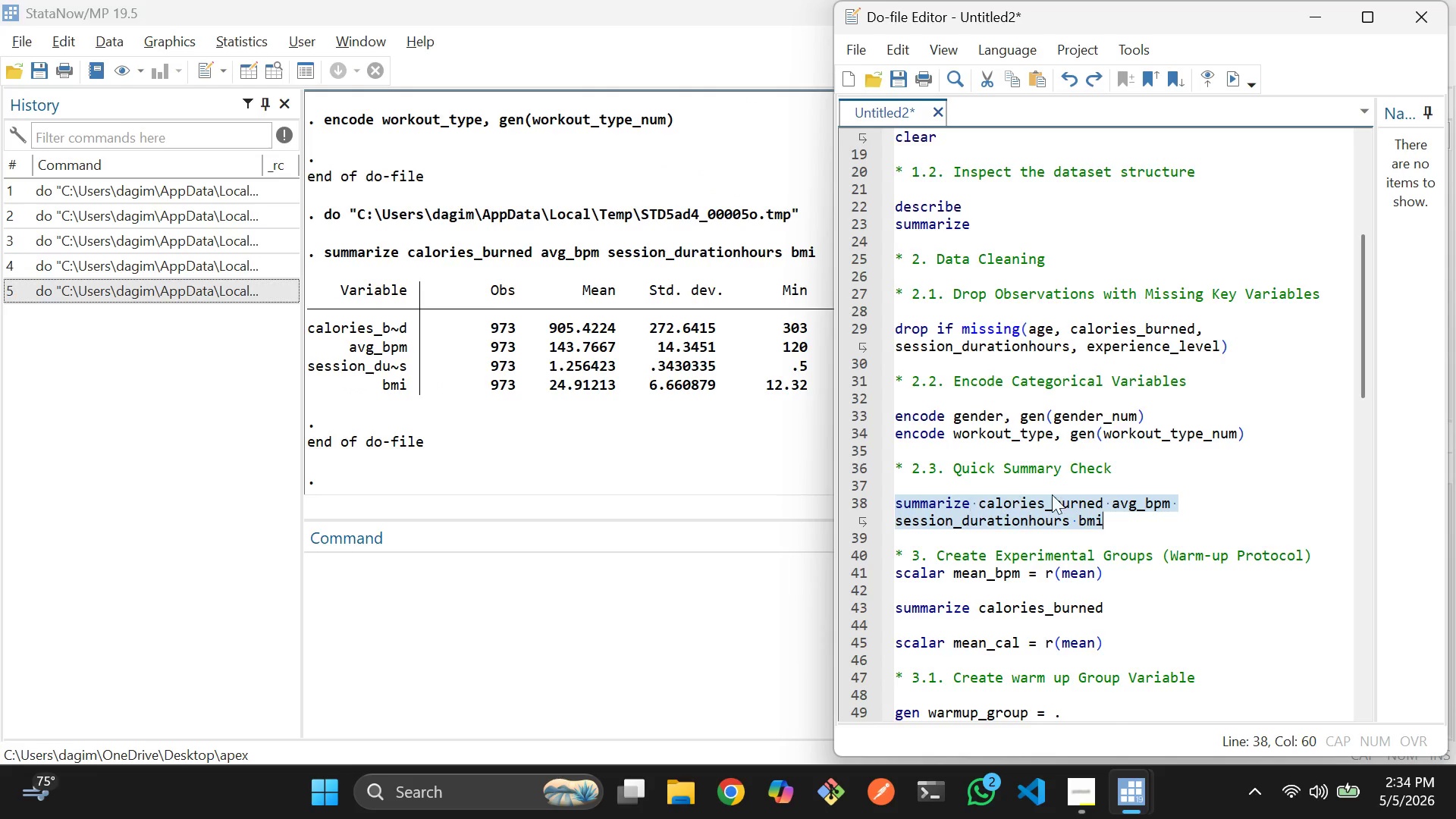 
scroll: coordinate [1054, 495], scroll_direction: down, amount: 2.0
 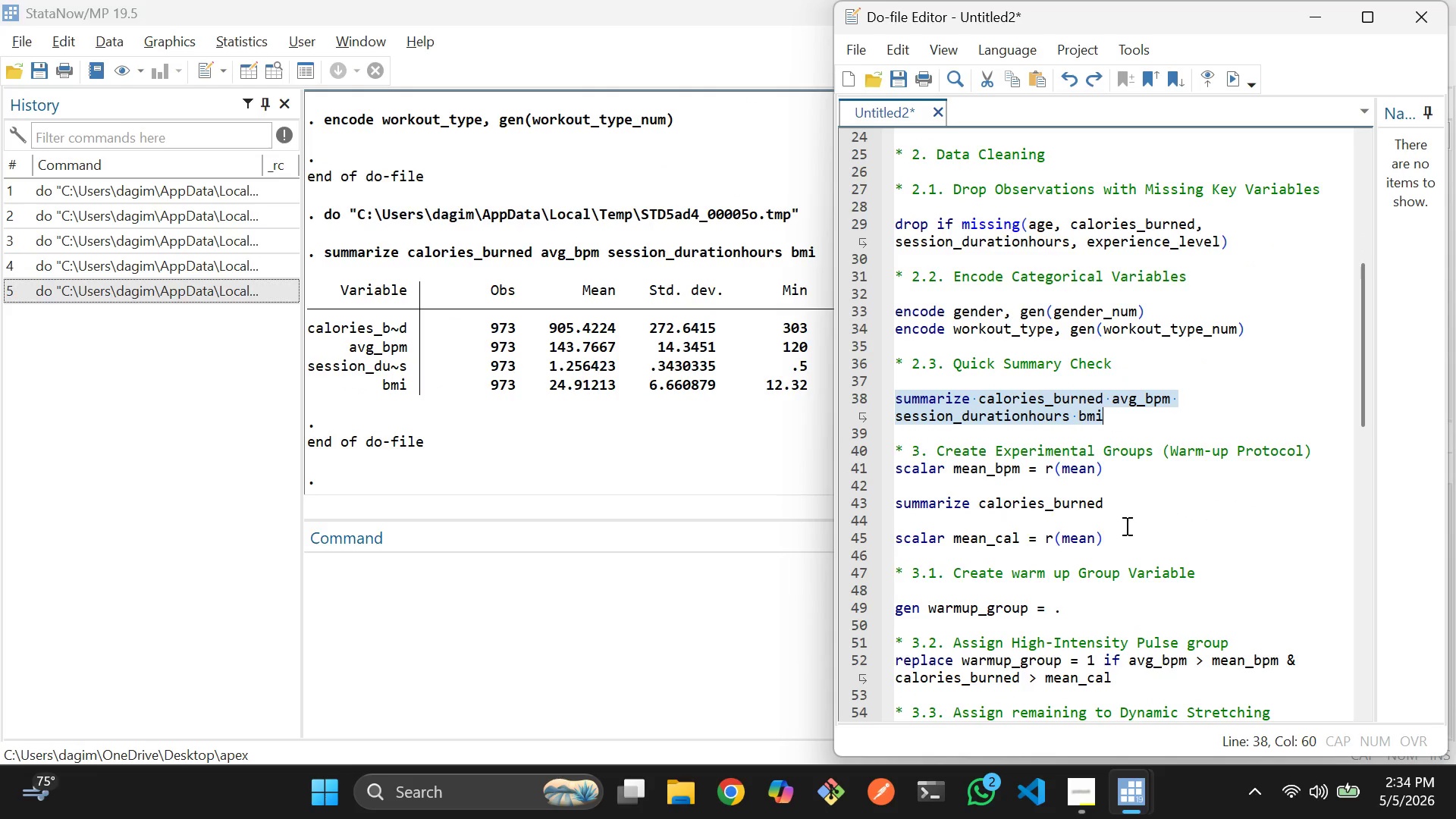 
left_click_drag(start_coordinate=[1128, 532], to_coordinate=[894, 466])
 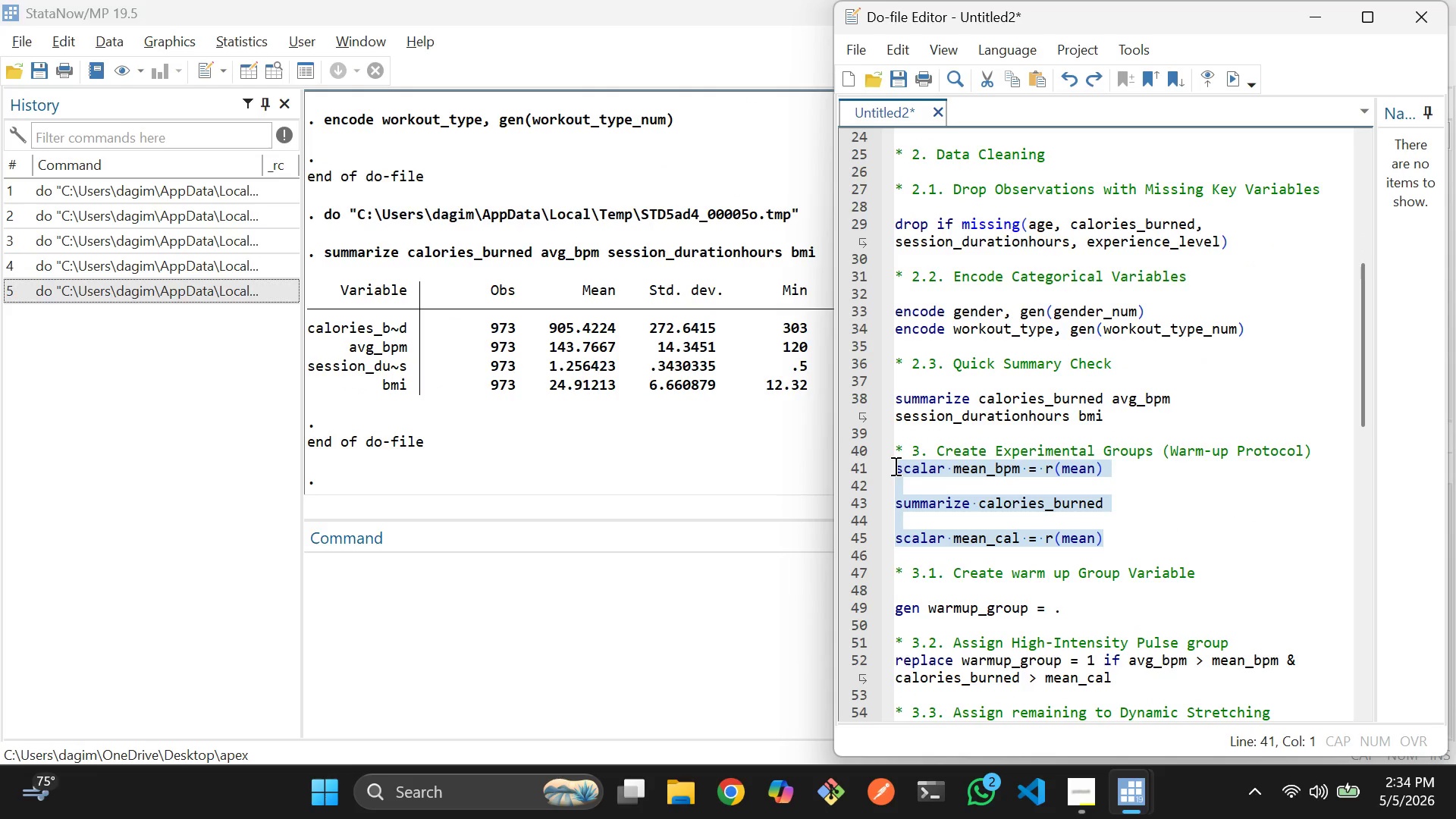 
key(Control+D)
 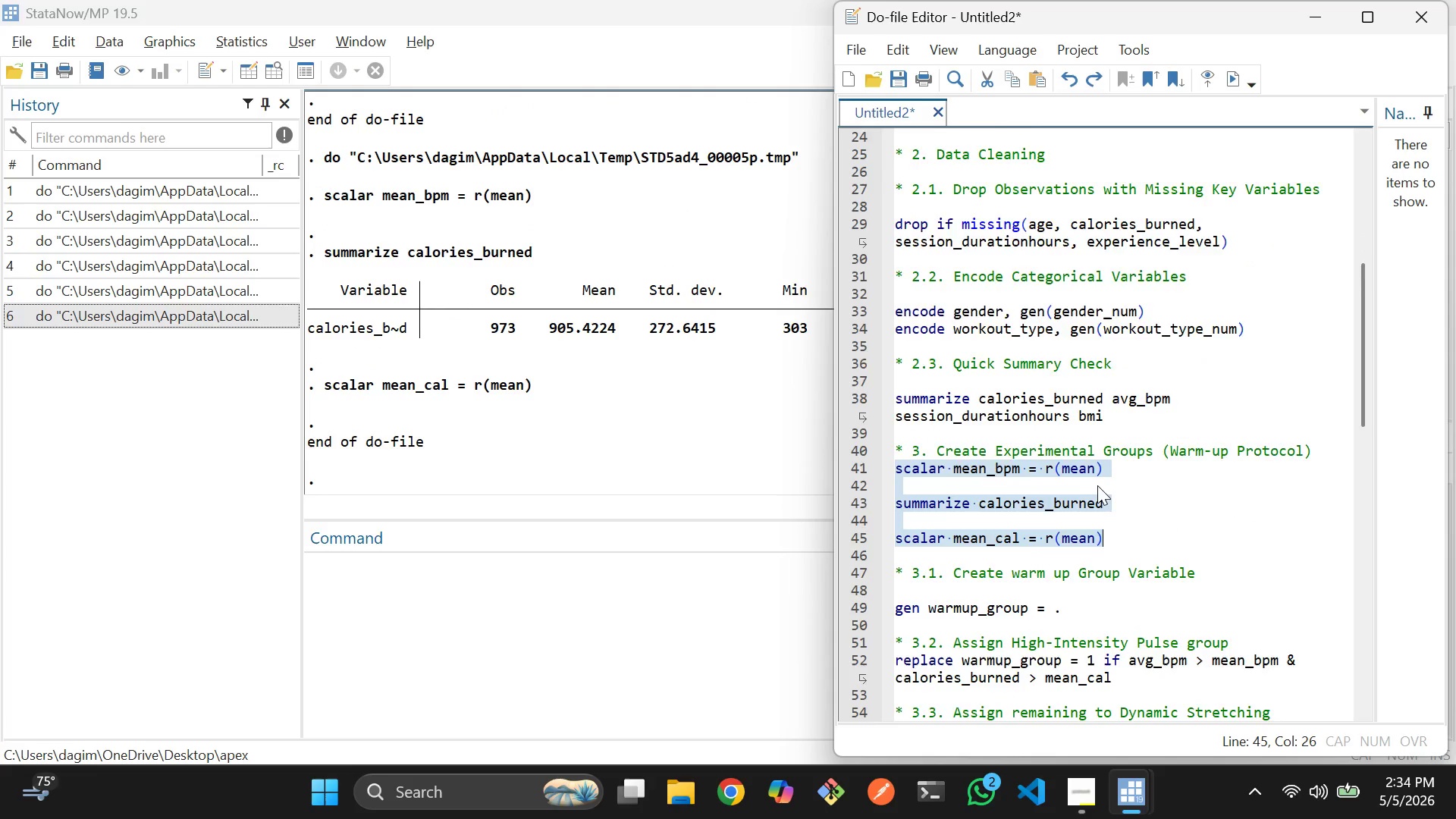 
scroll: coordinate [1150, 556], scroll_direction: down, amount: 5.0
 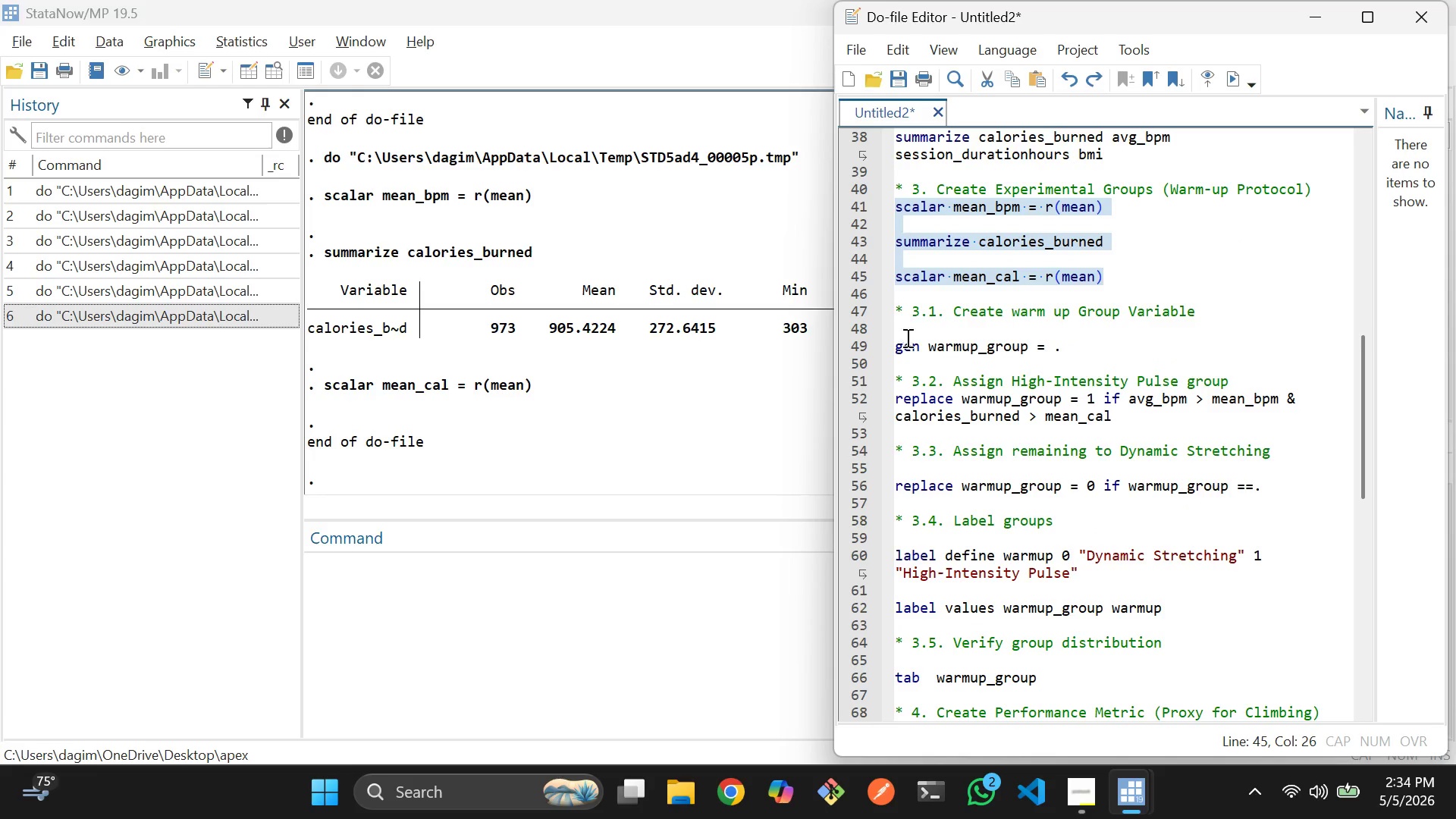 
left_click_drag(start_coordinate=[898, 330], to_coordinate=[1181, 619])
 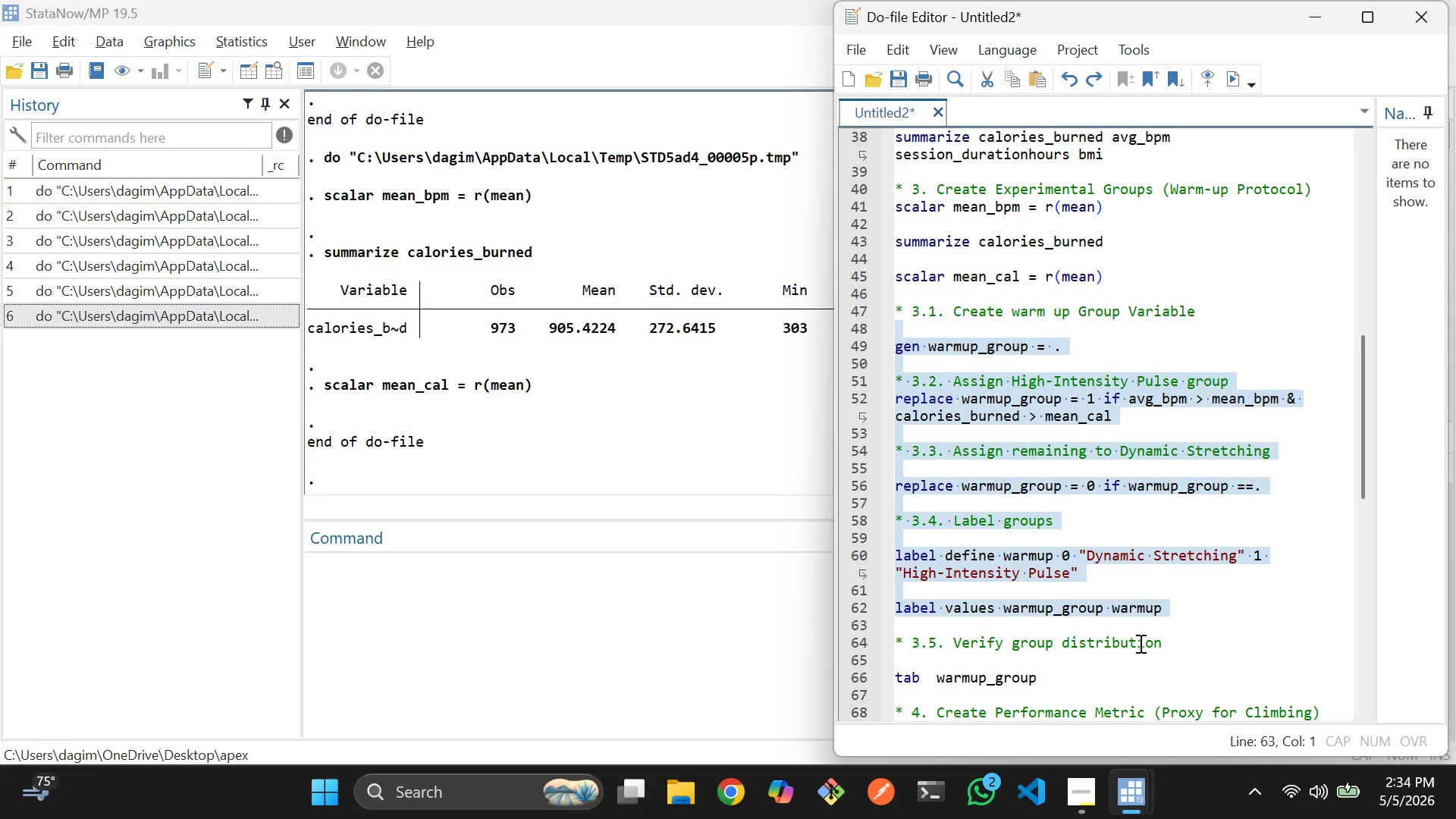 
key(Control+D)
 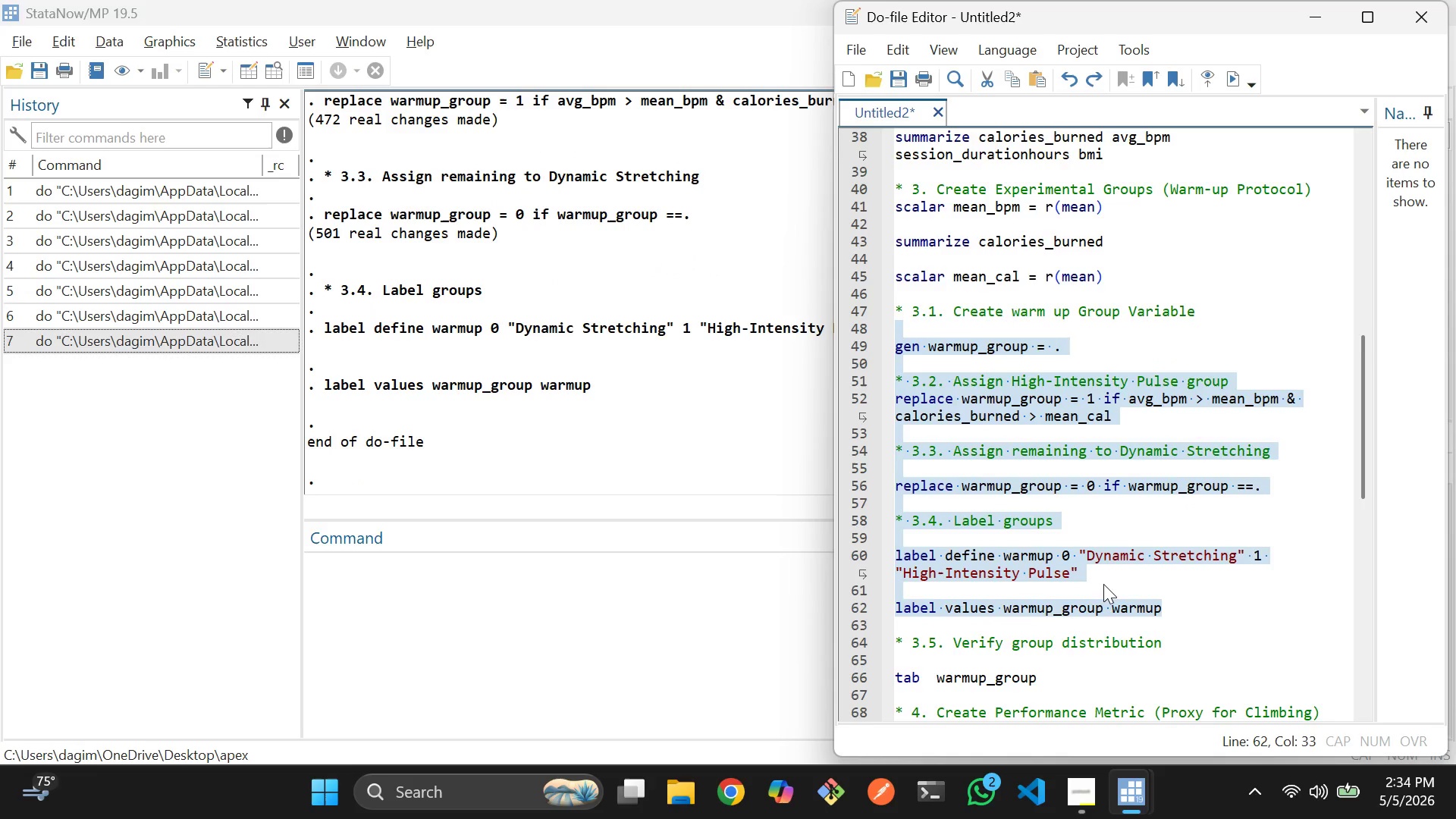 
scroll: coordinate [1090, 563], scroll_direction: down, amount: 5.0
 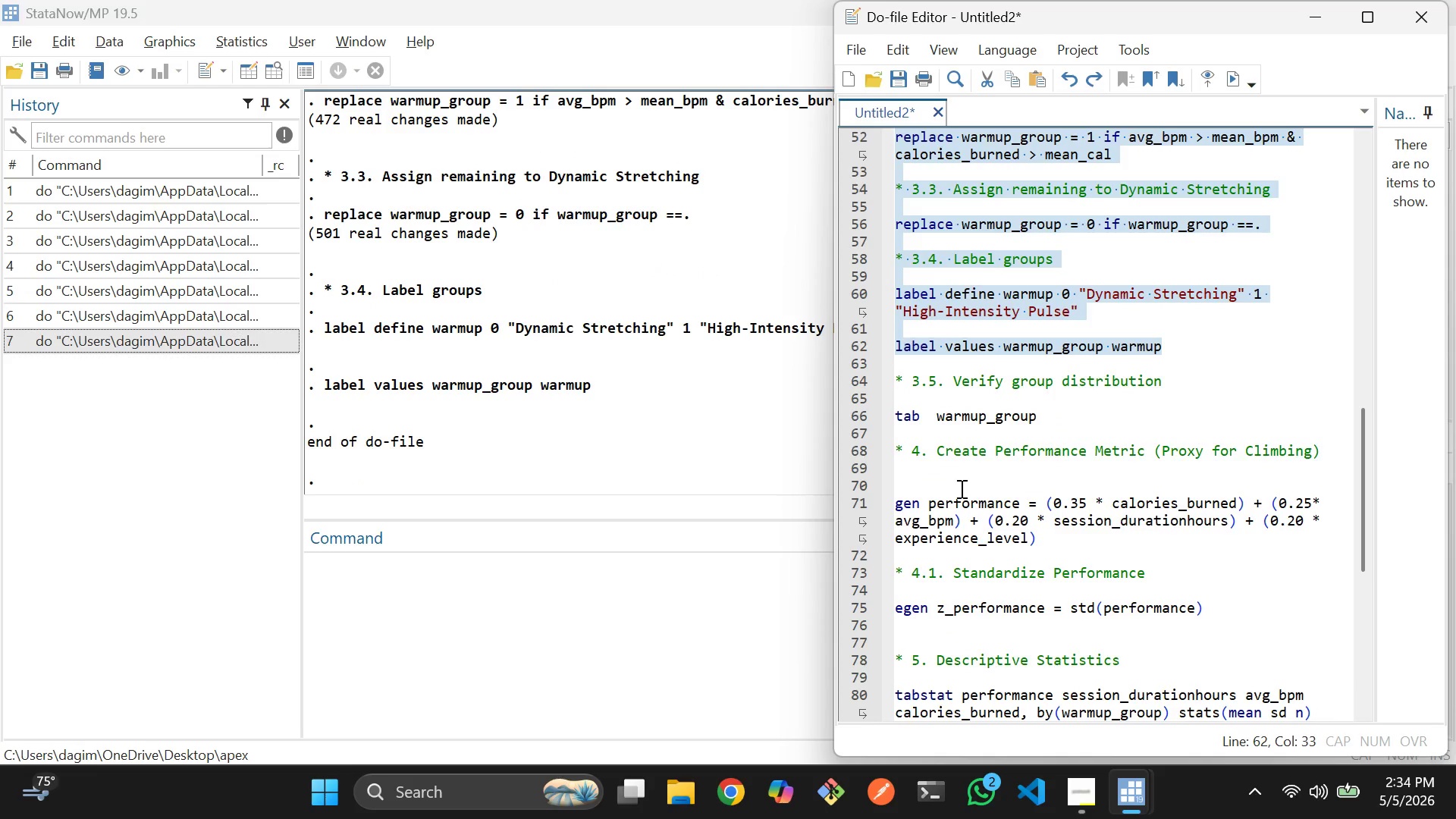 
left_click_drag(start_coordinate=[926, 479], to_coordinate=[1214, 616])
 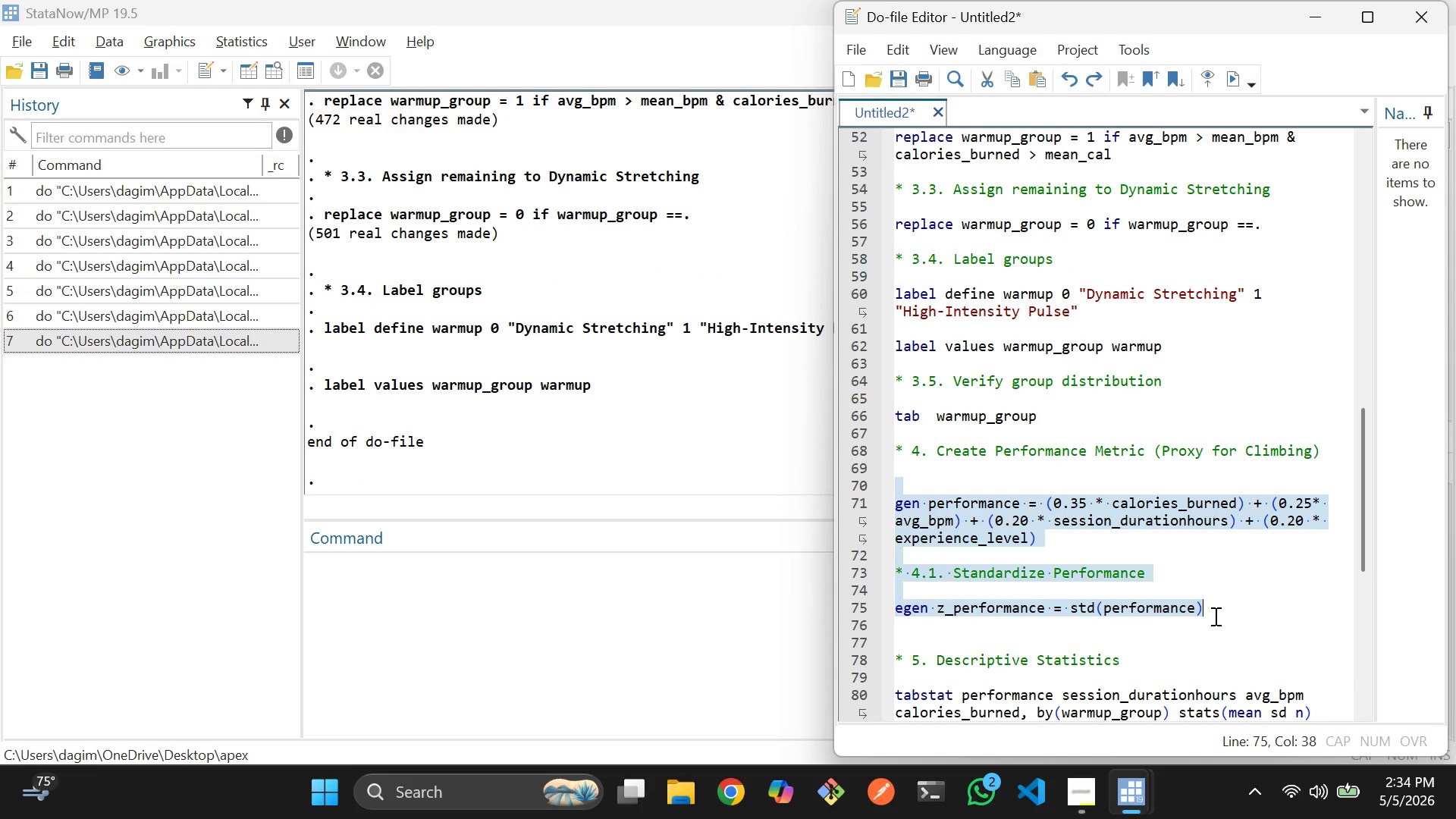 
key(Control+D)
 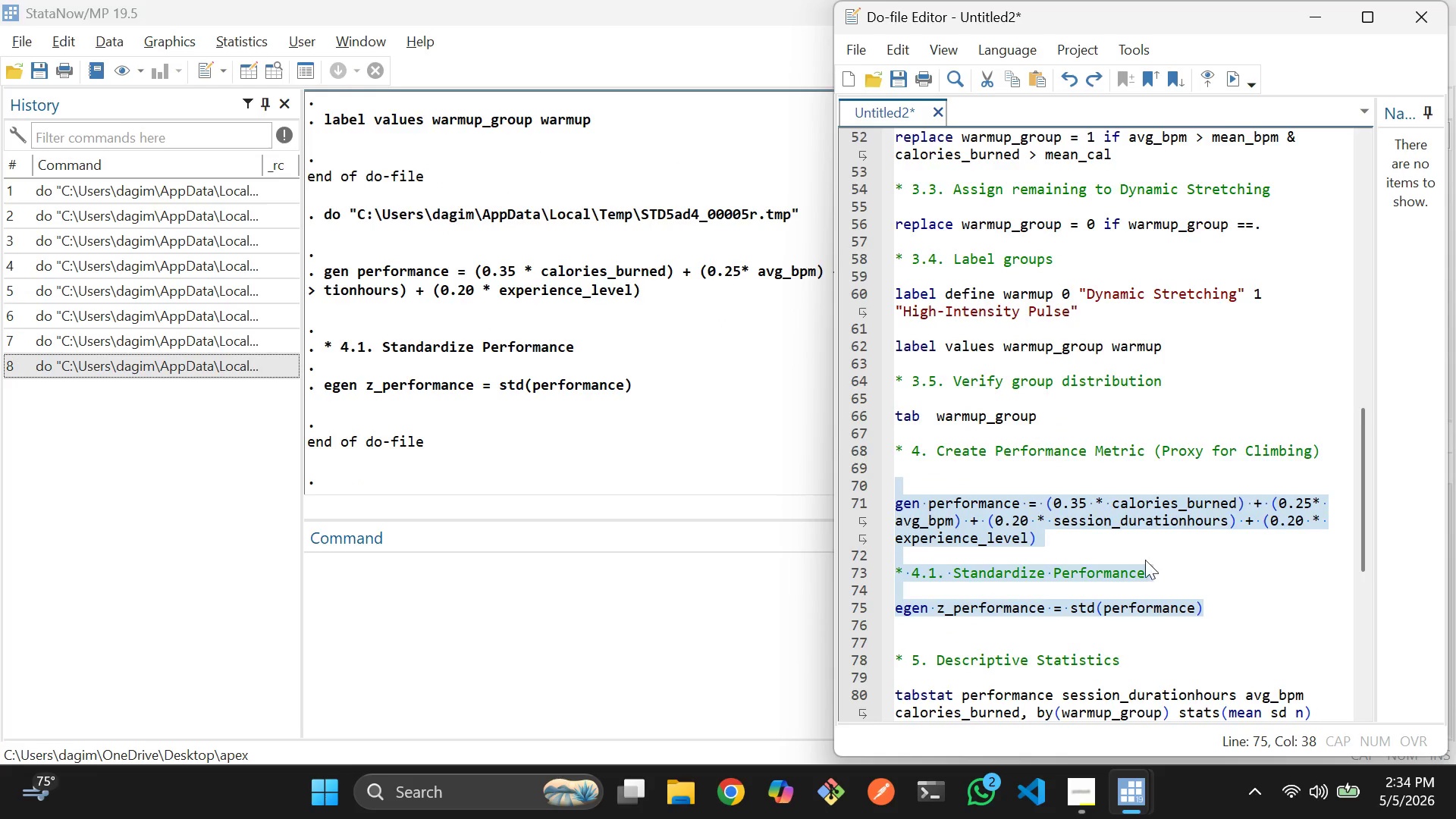 
scroll: coordinate [1144, 558], scroll_direction: down, amount: 3.0
 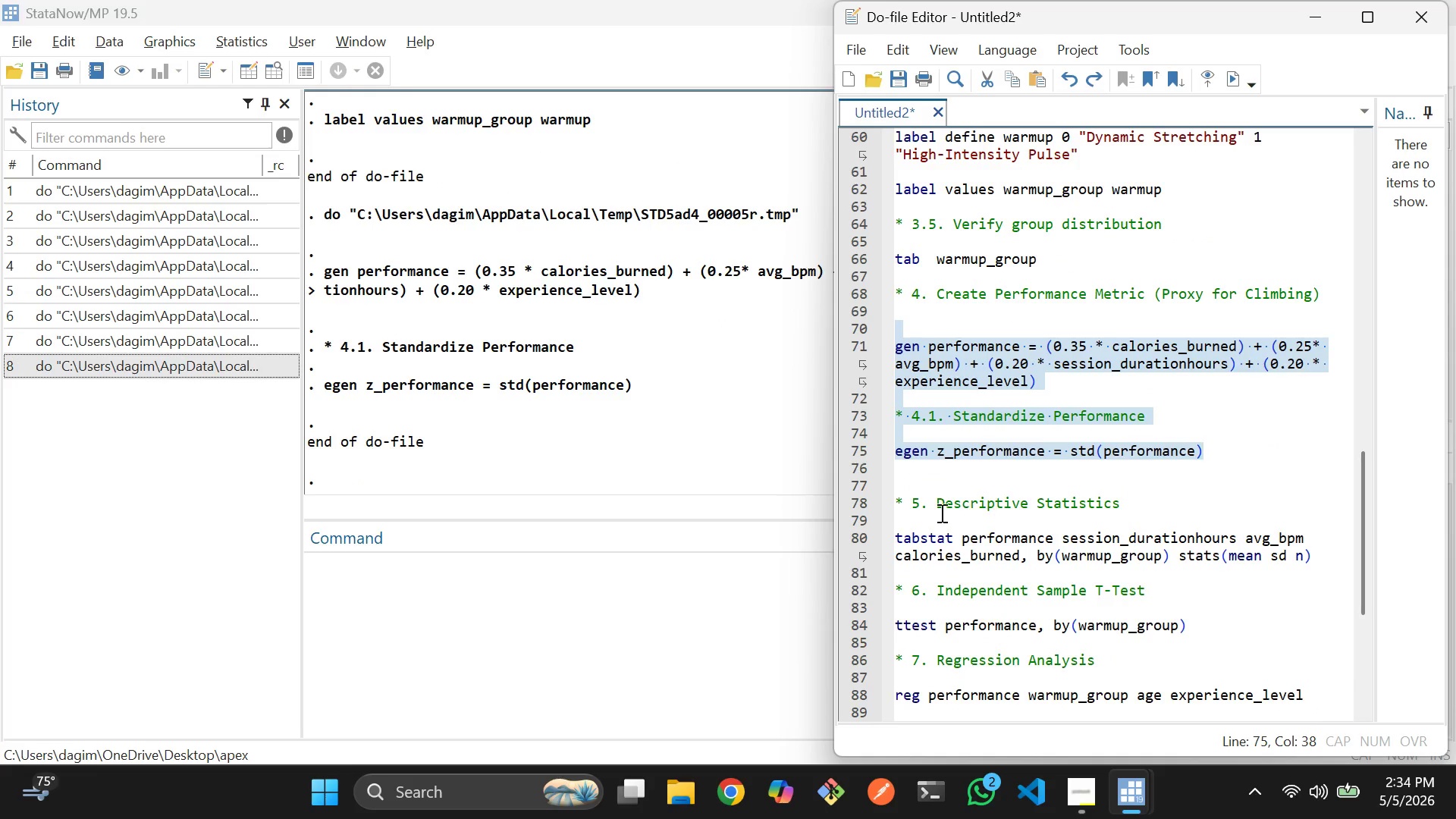 
left_click_drag(start_coordinate=[912, 513], to_coordinate=[1066, 607])
 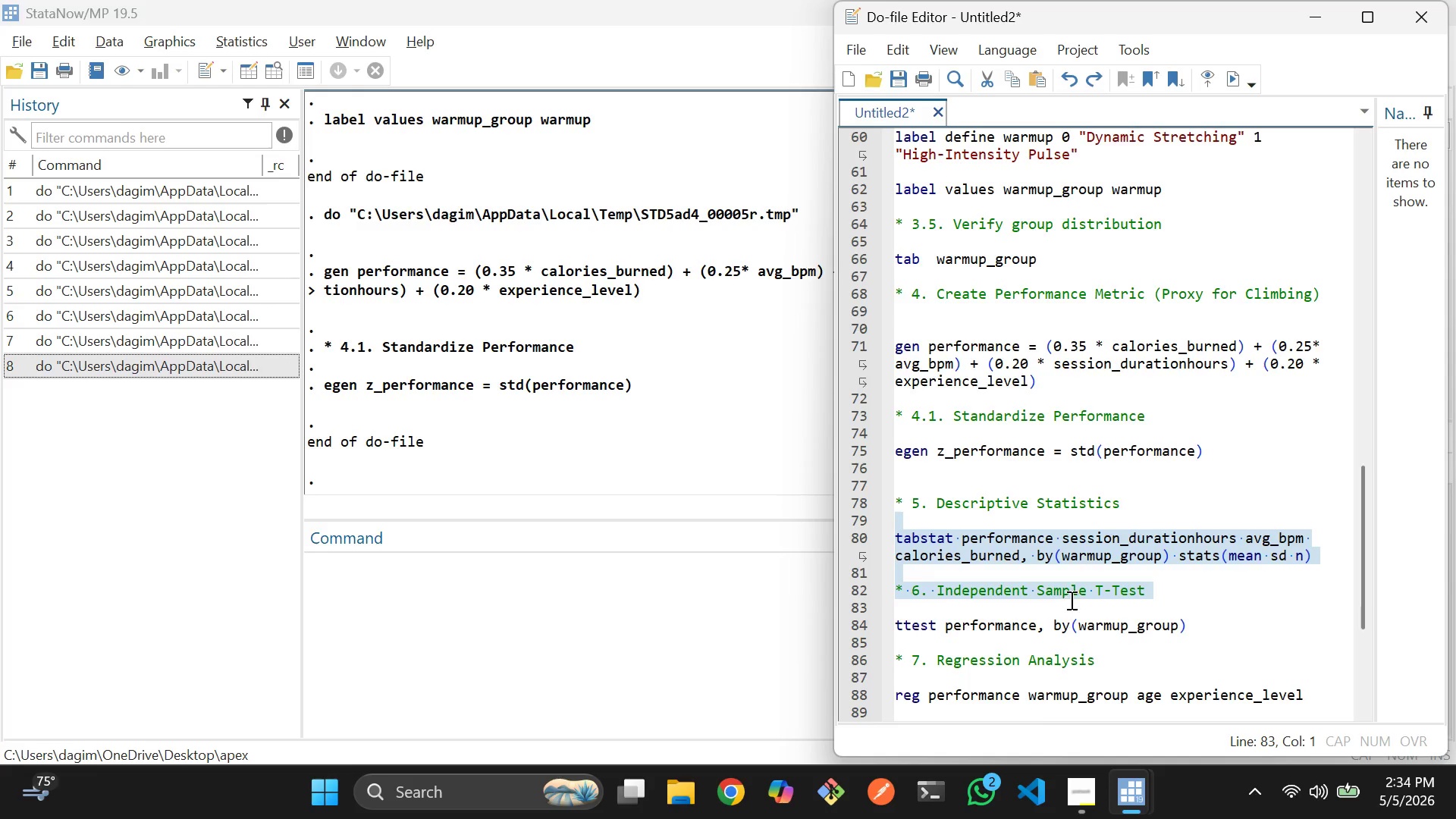 
scroll: coordinate [1070, 600], scroll_direction: down, amount: 1.0
 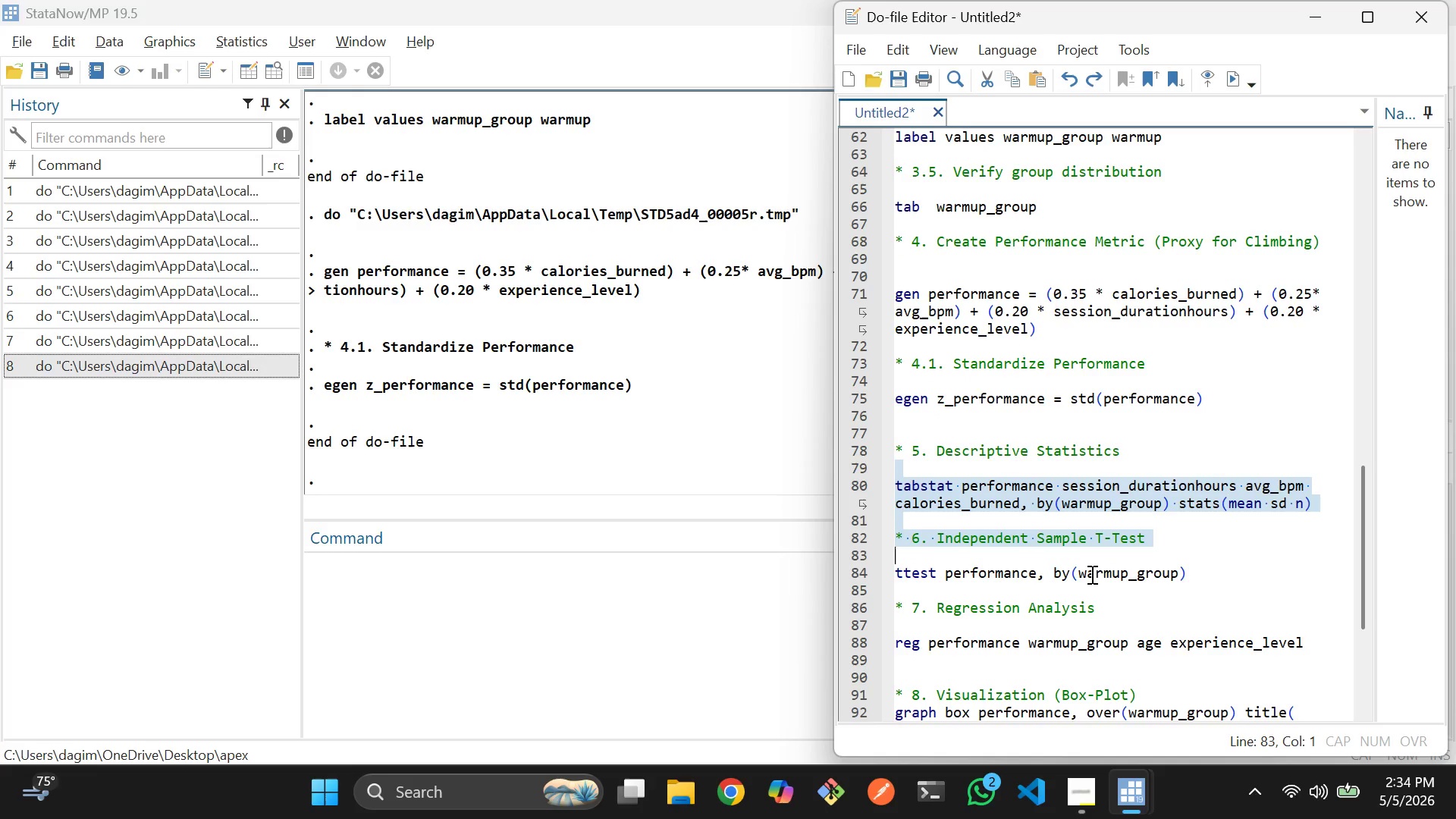 
key(Control+D)
 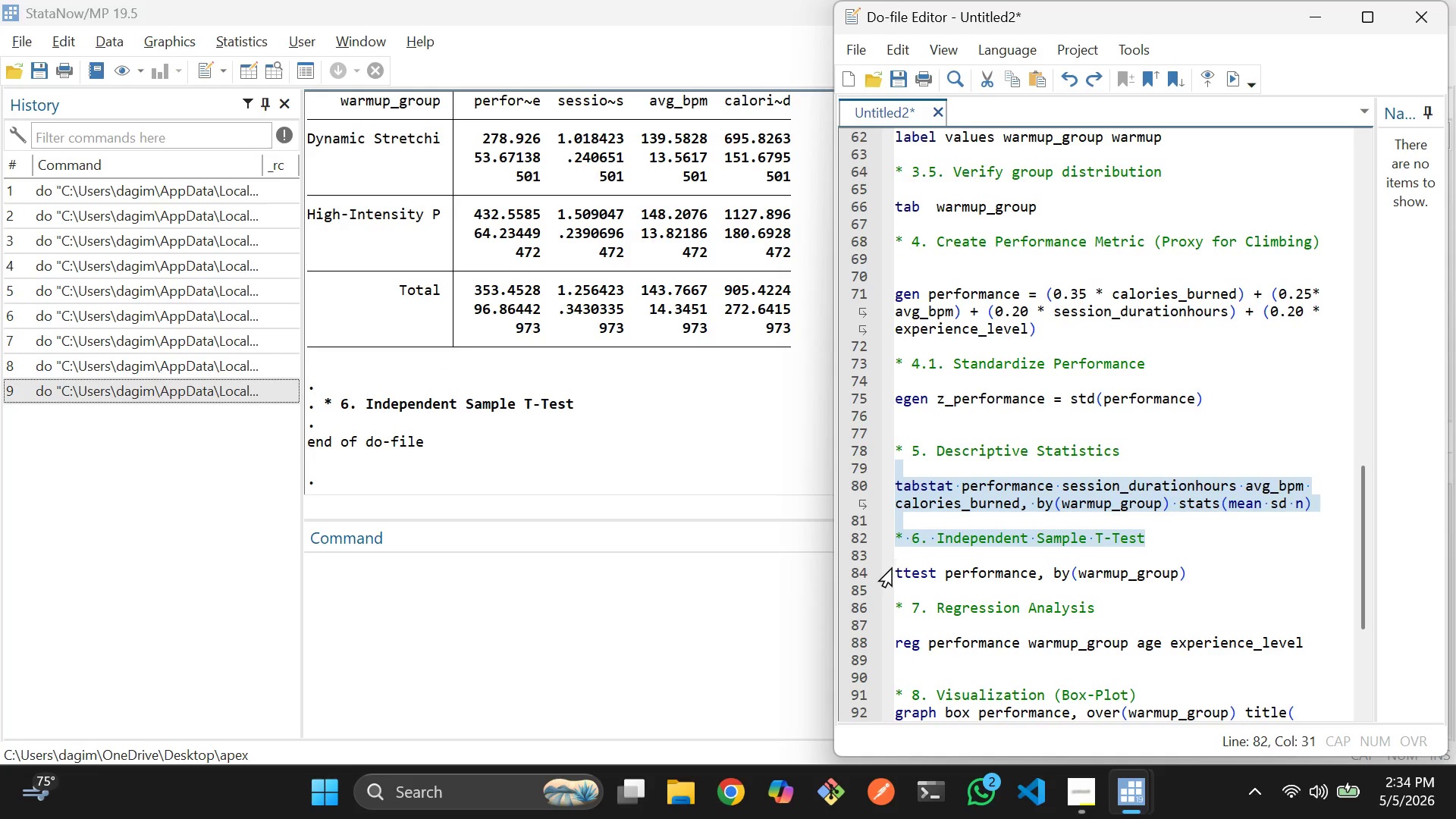 
left_click_drag(start_coordinate=[893, 566], to_coordinate=[905, 573])
 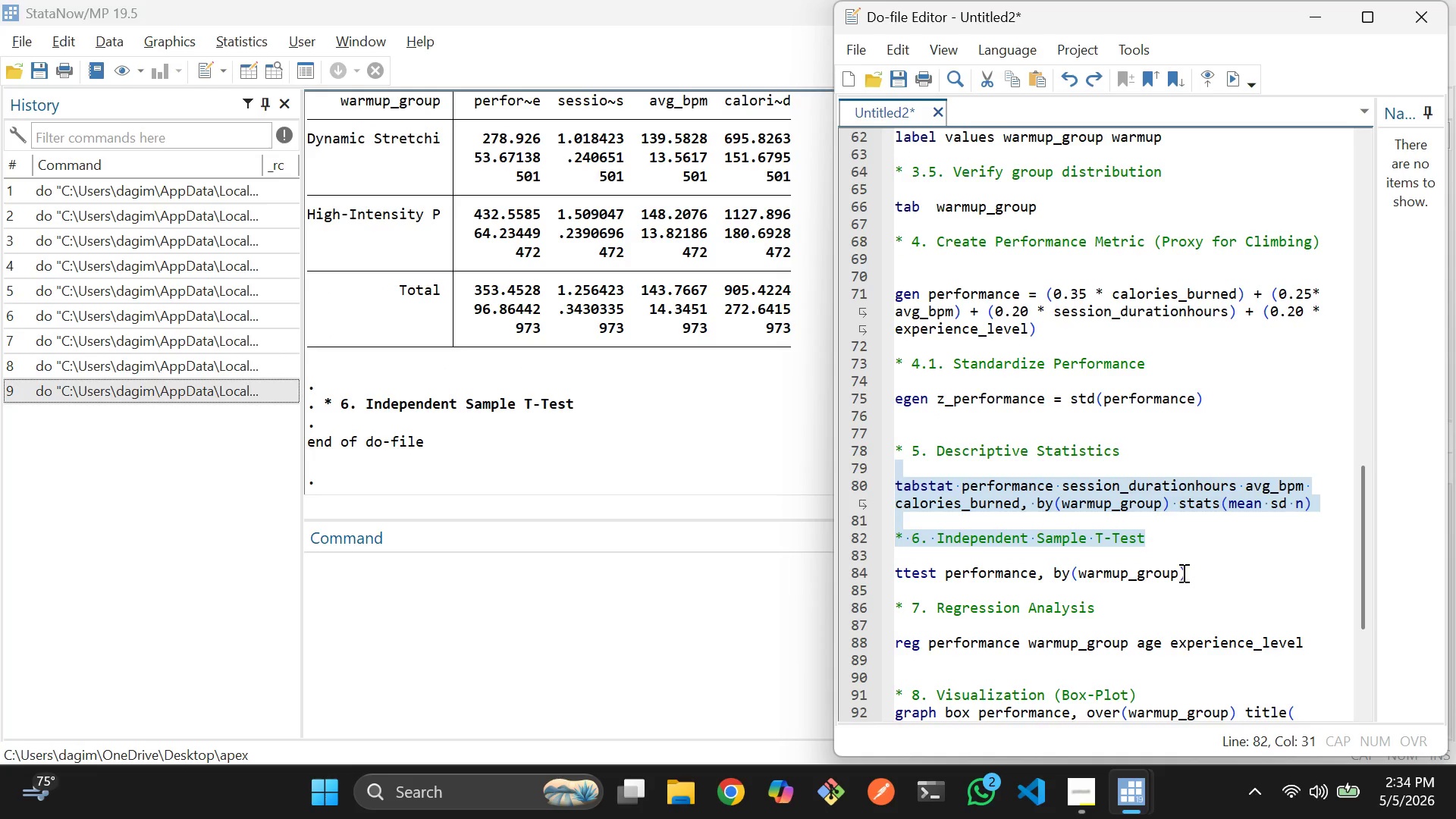 
left_click_drag(start_coordinate=[1185, 573], to_coordinate=[896, 570])
 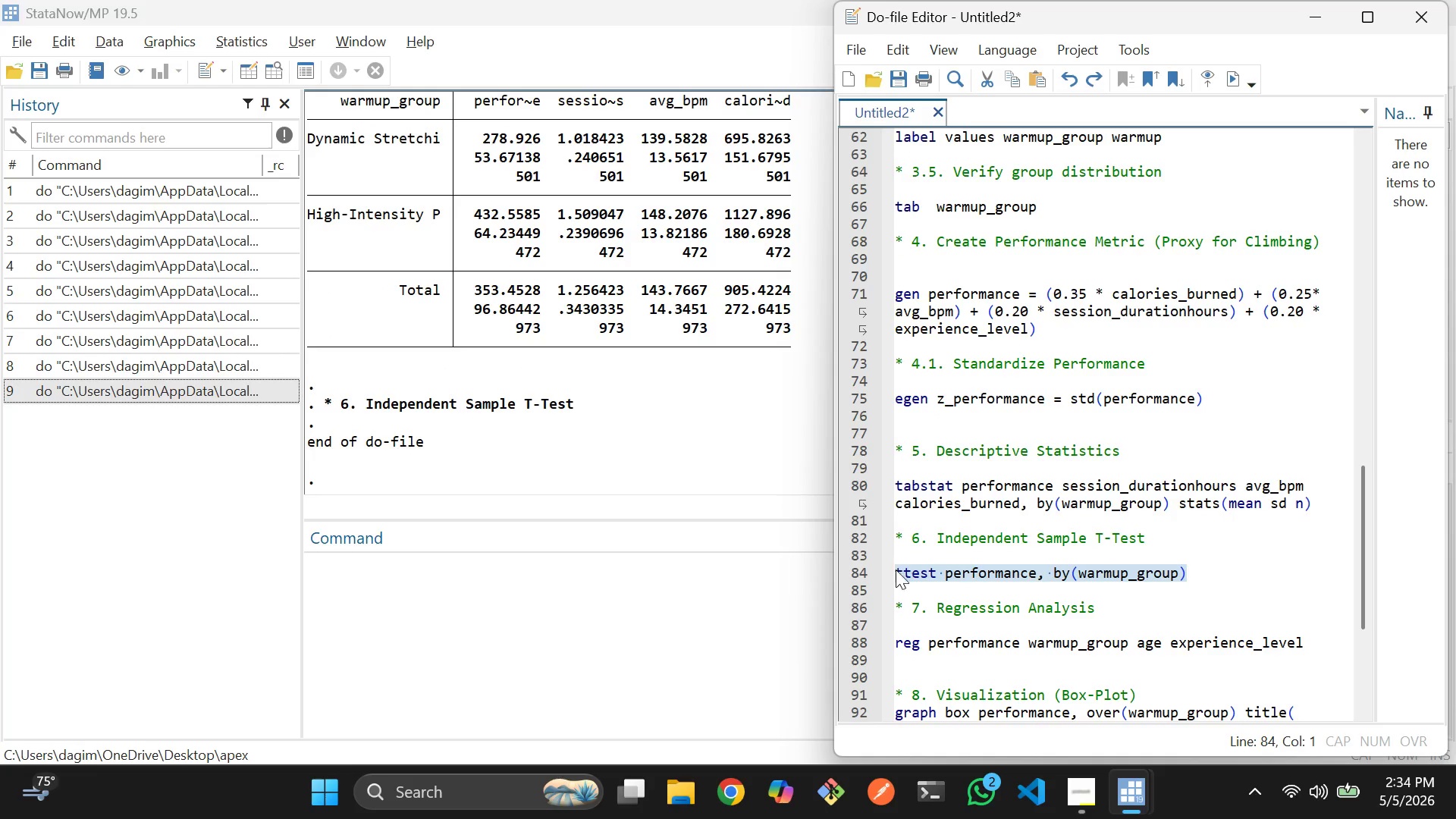 
key(Control+D)
 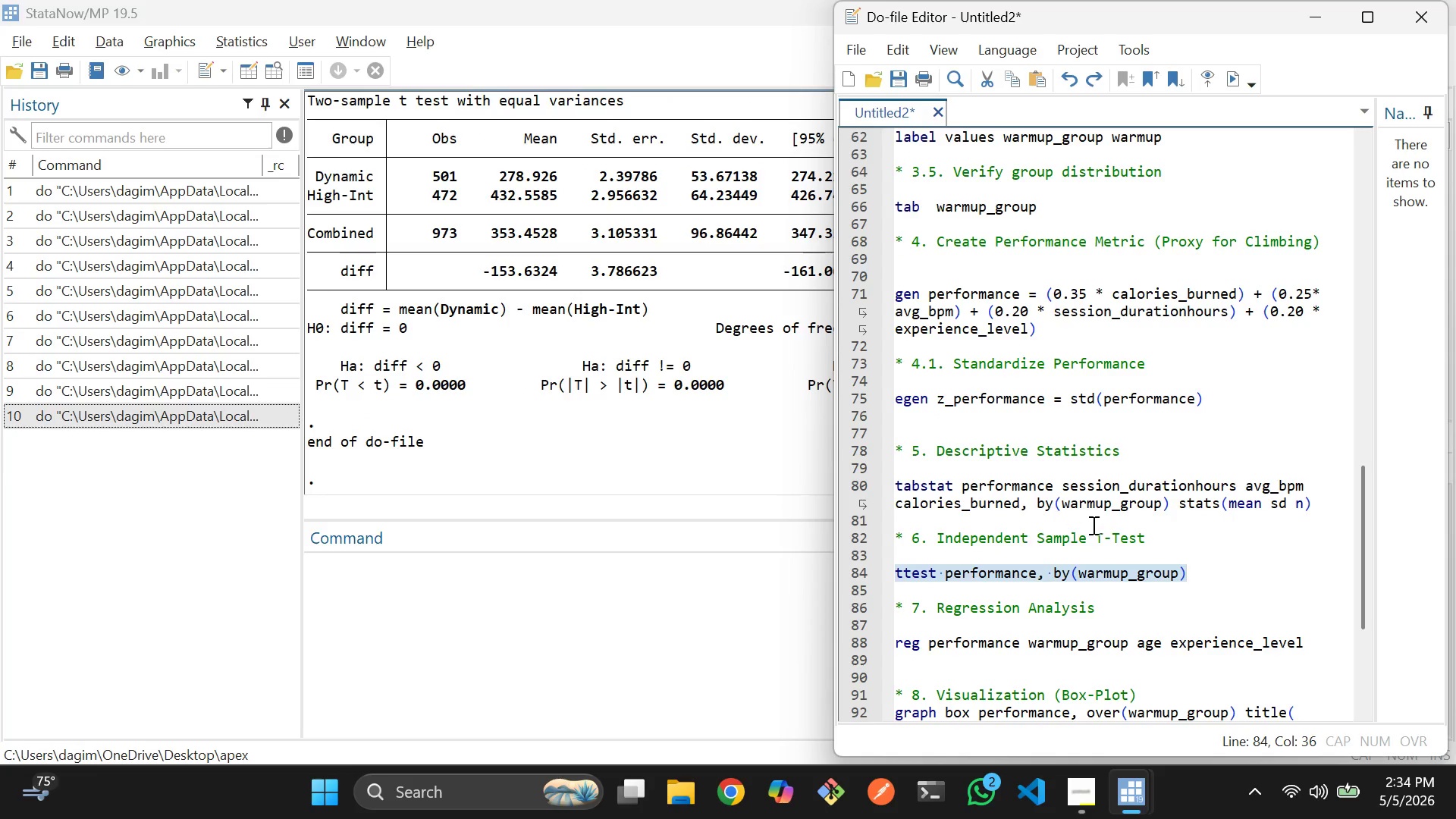 
scroll: coordinate [1097, 522], scroll_direction: down, amount: 2.0
 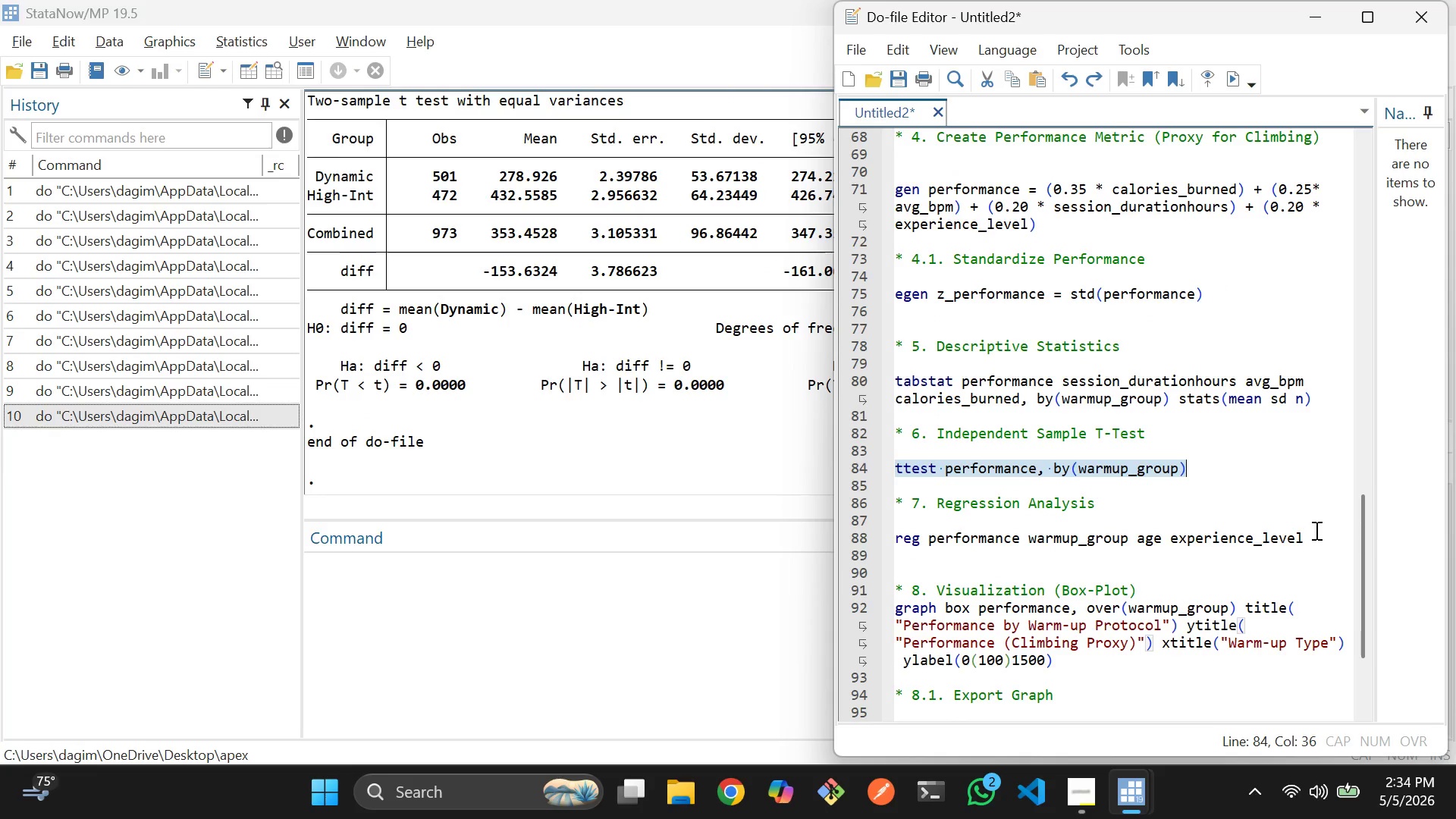 
left_click_drag(start_coordinate=[1320, 538], to_coordinate=[883, 540])
 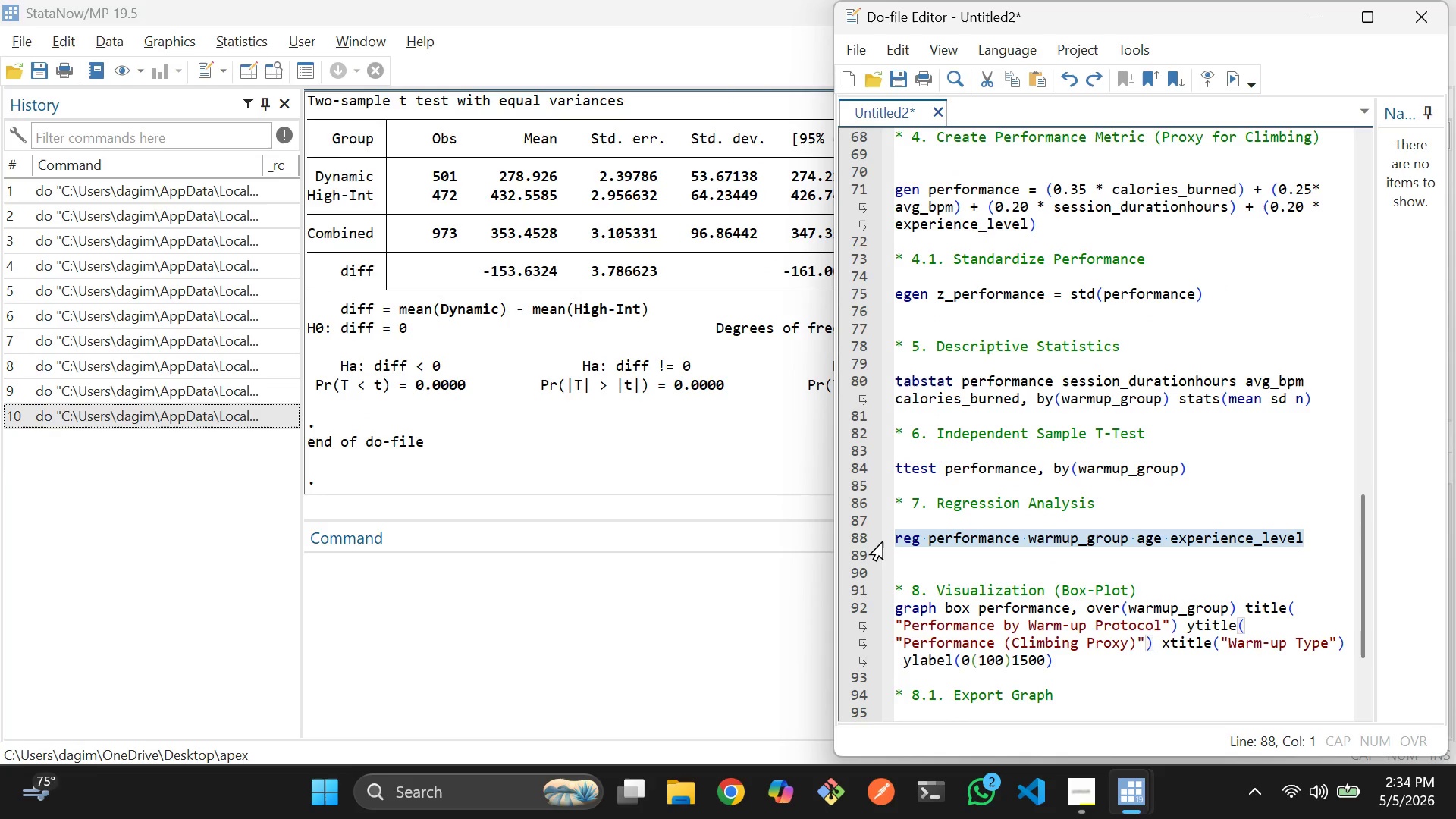 
key(Control+D)
 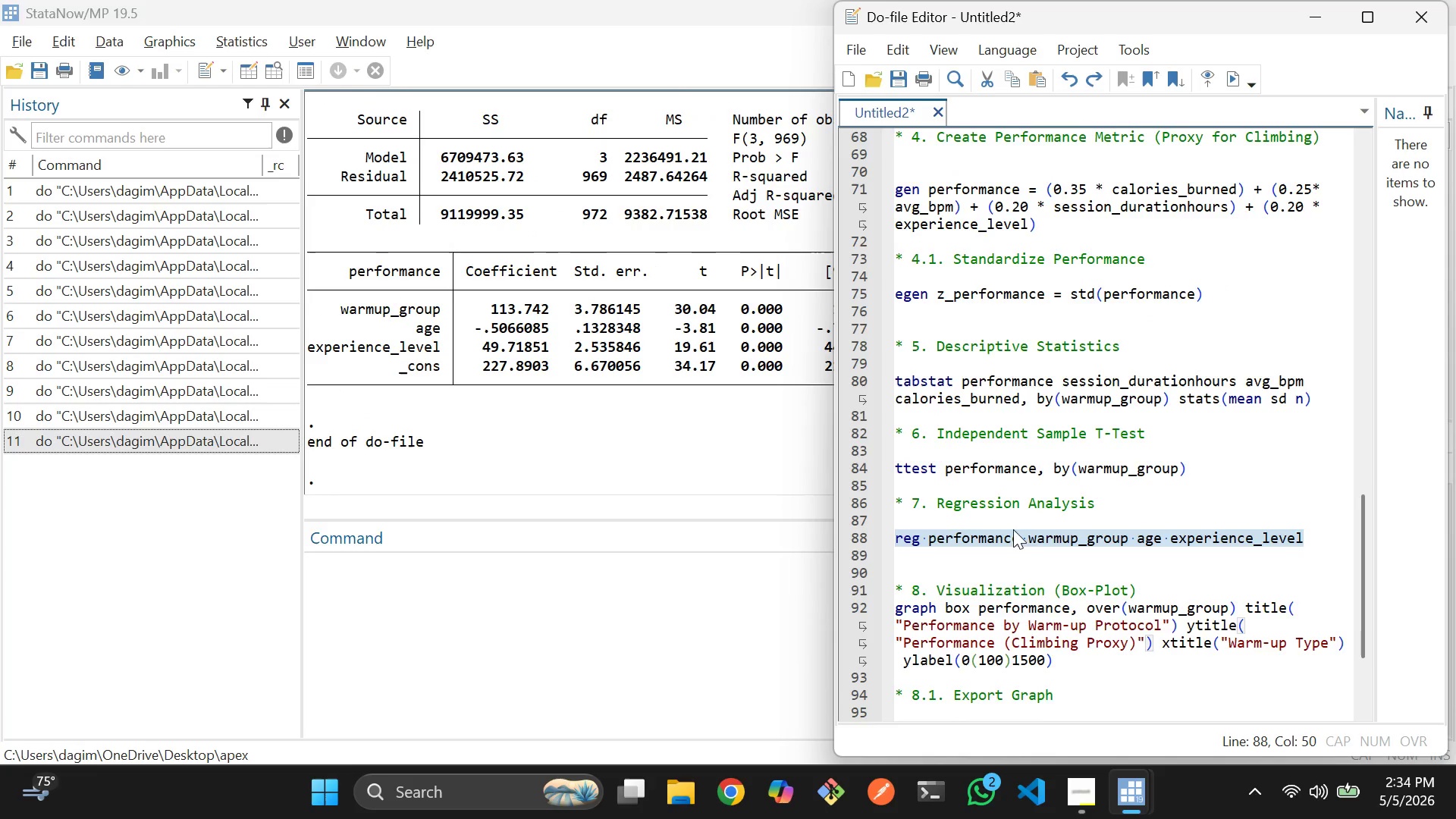 
scroll: coordinate [1021, 527], scroll_direction: down, amount: 2.0
 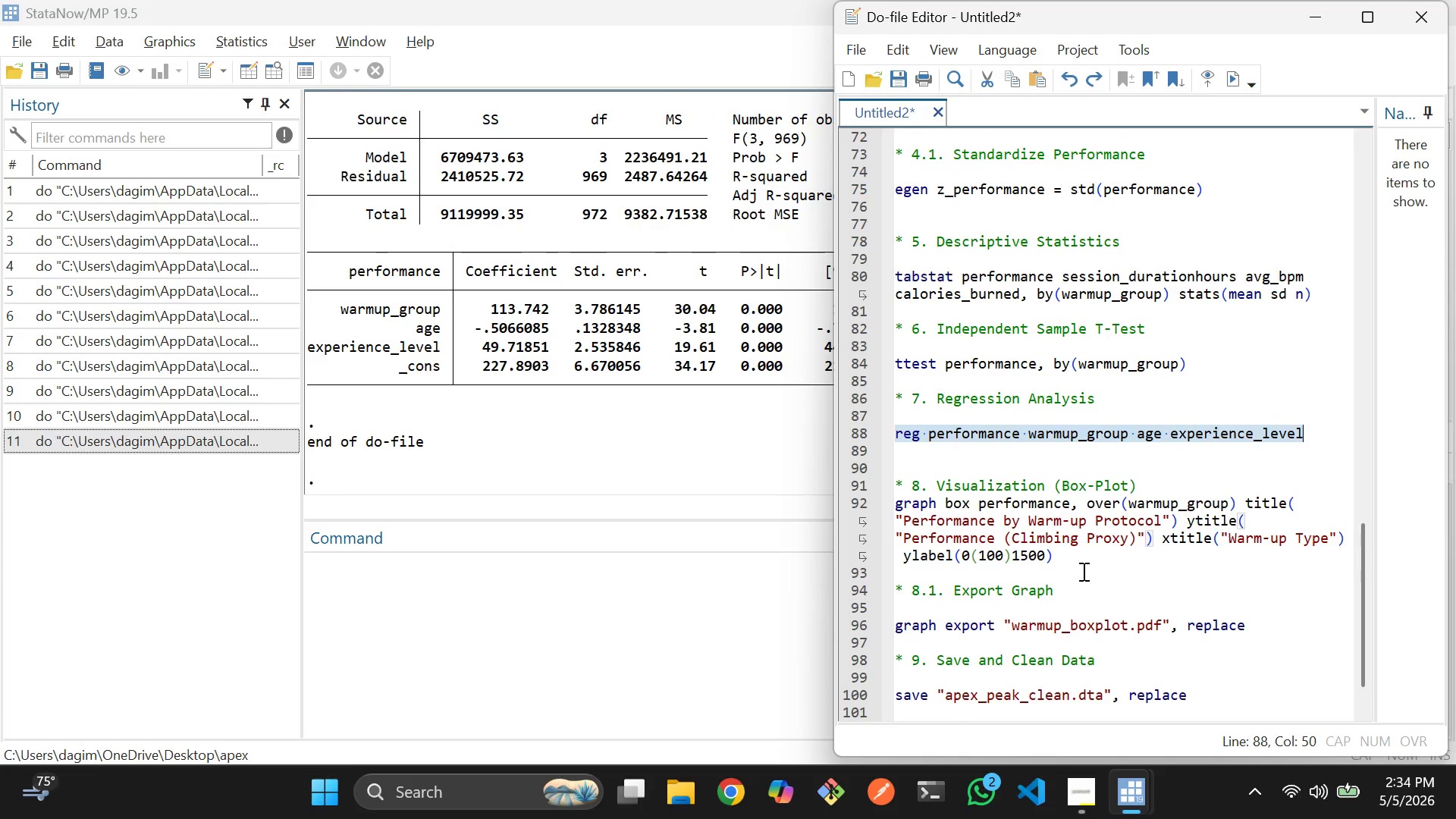 
left_click_drag(start_coordinate=[1082, 571], to_coordinate=[895, 503])
 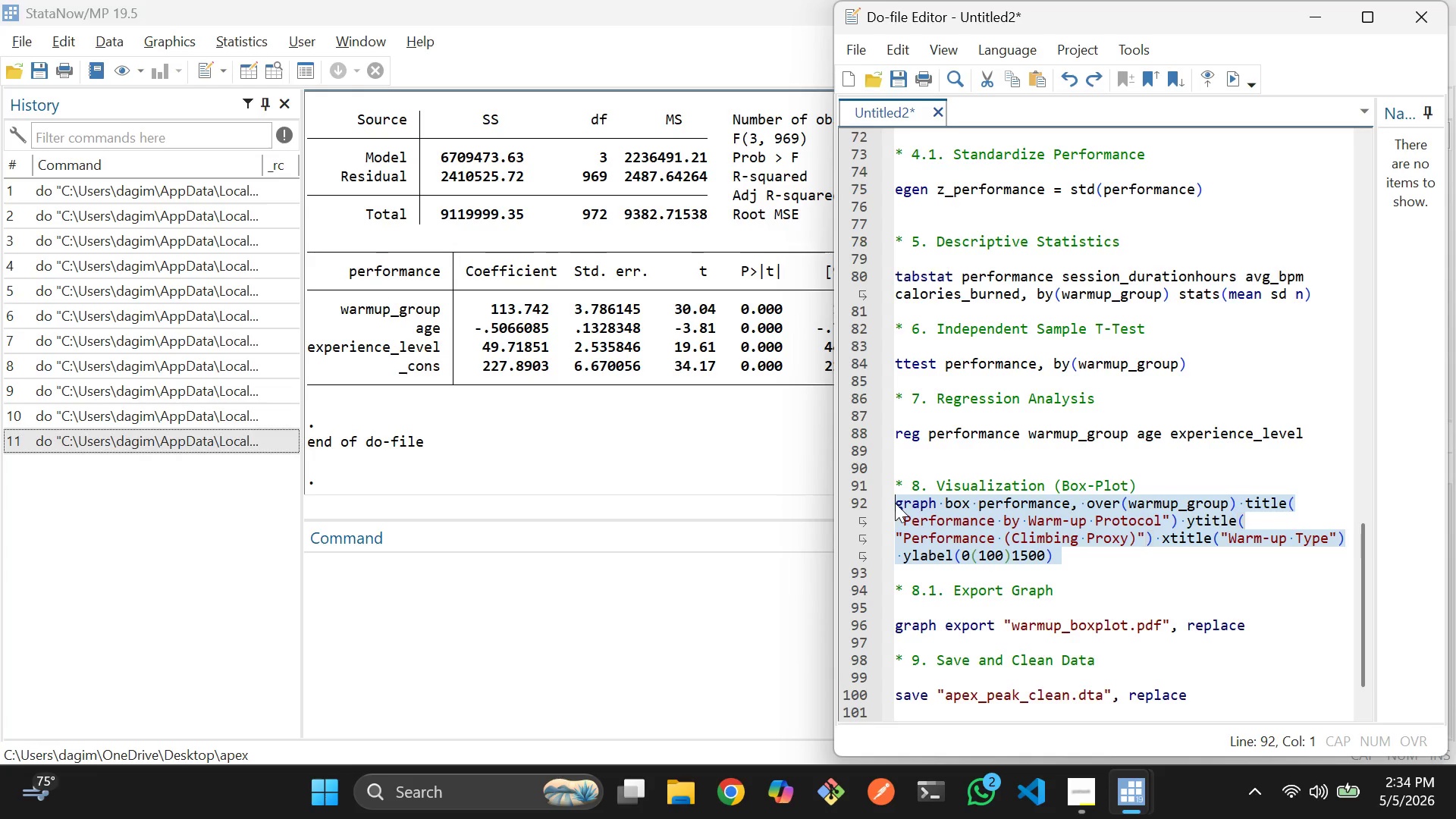 
key(Control+D)
 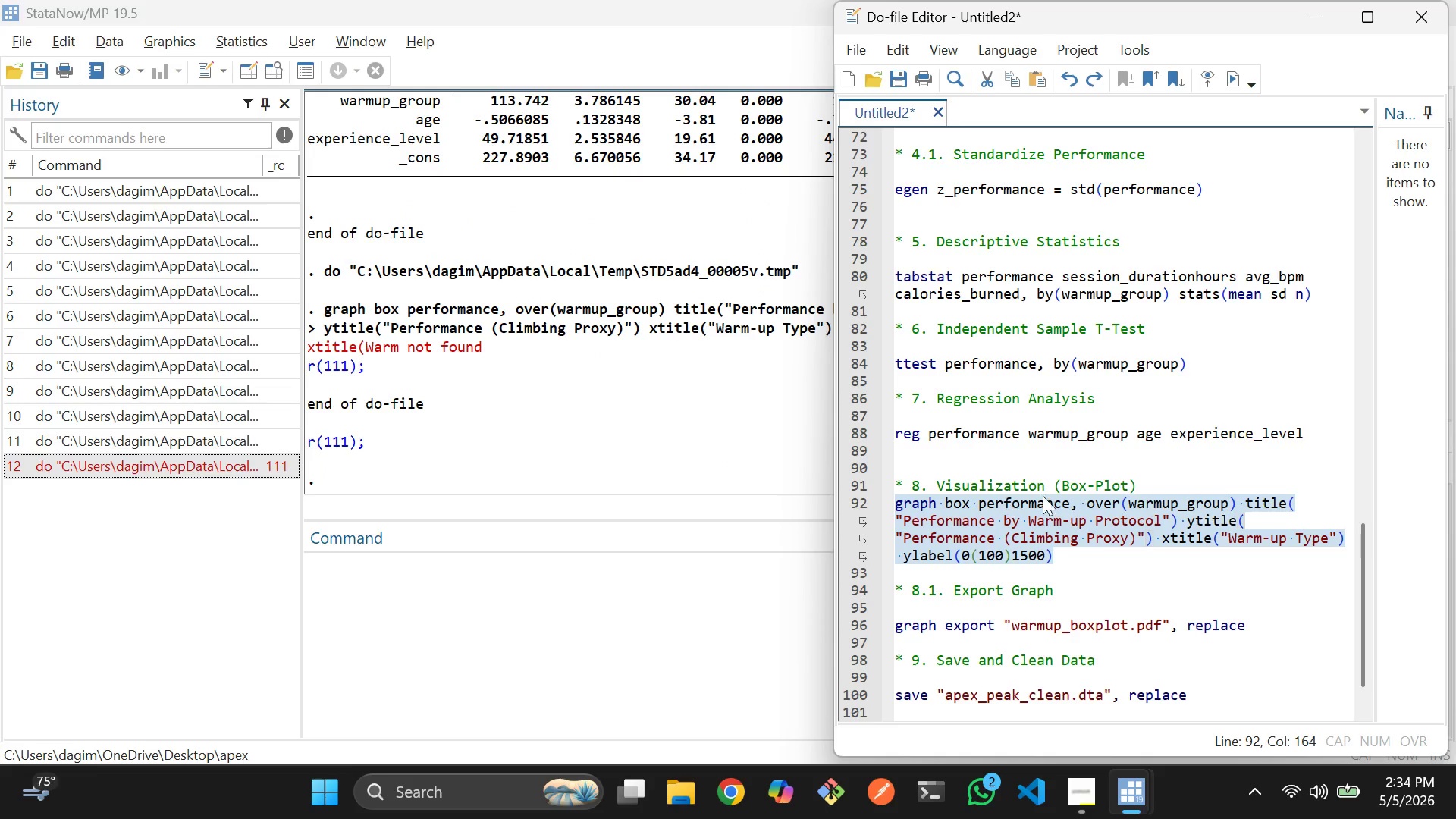 
left_click([1106, 522])
 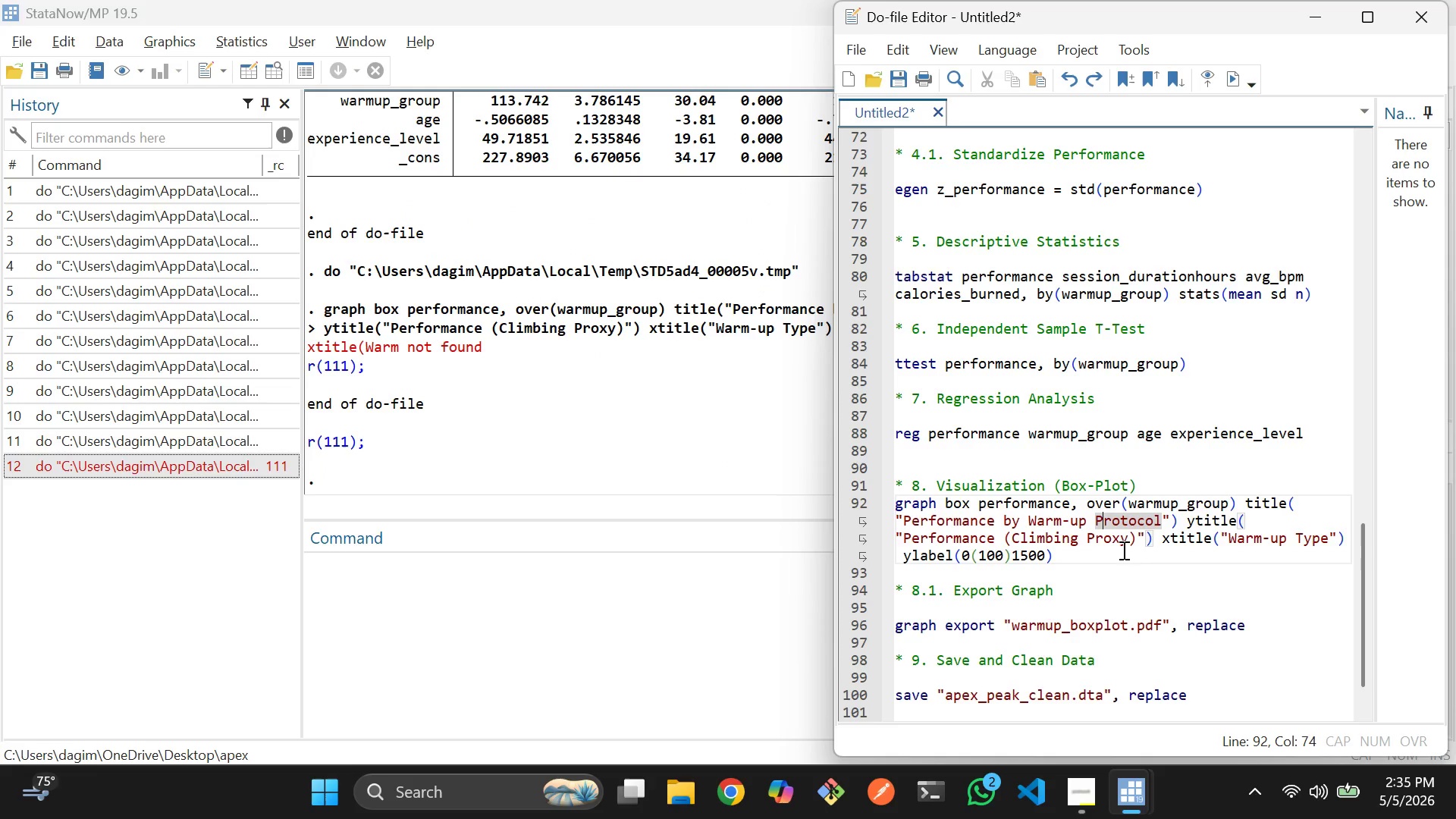 
left_click([1122, 551])
 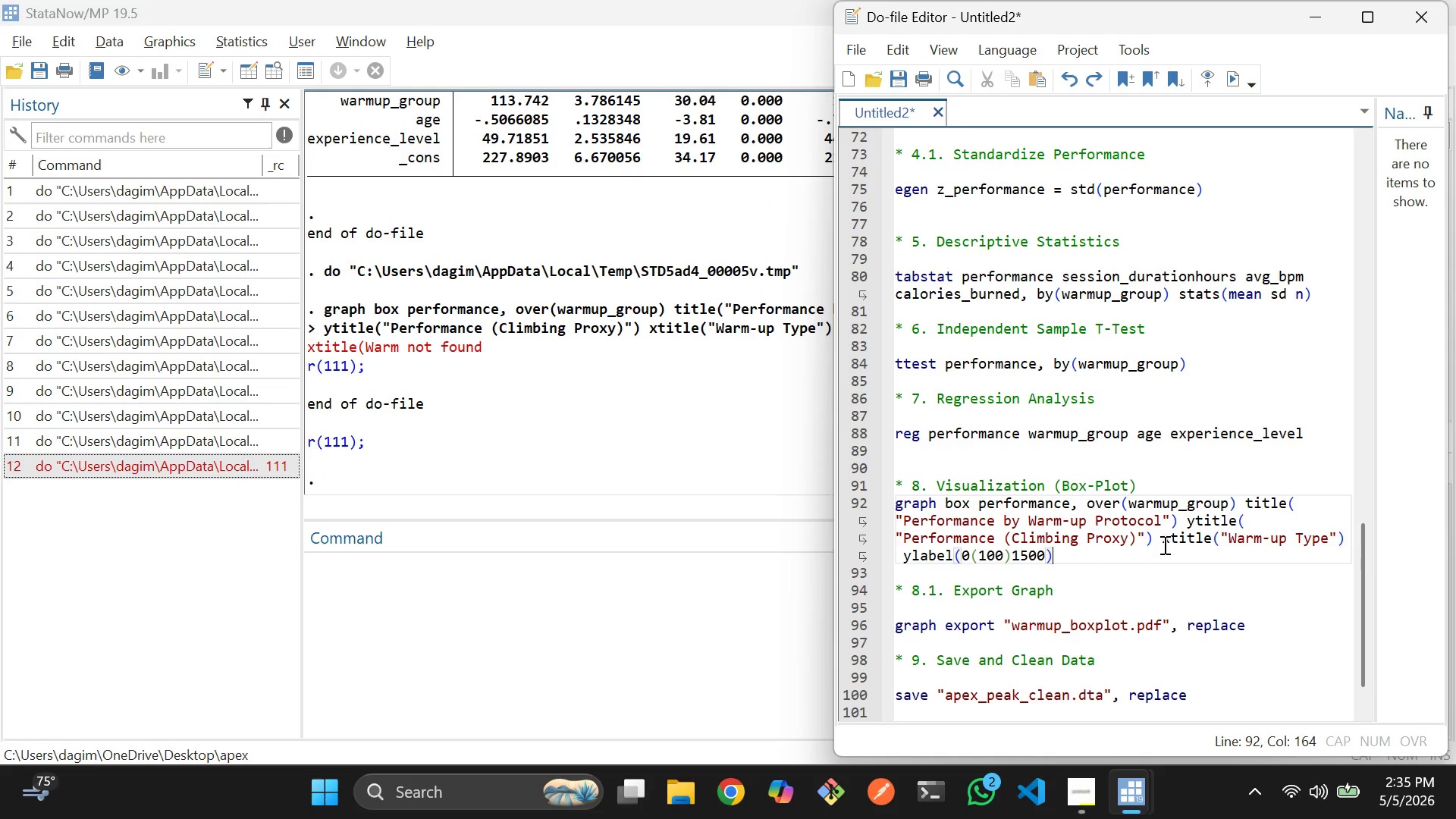 
left_click_drag(start_coordinate=[1167, 539], to_coordinate=[1341, 534])
 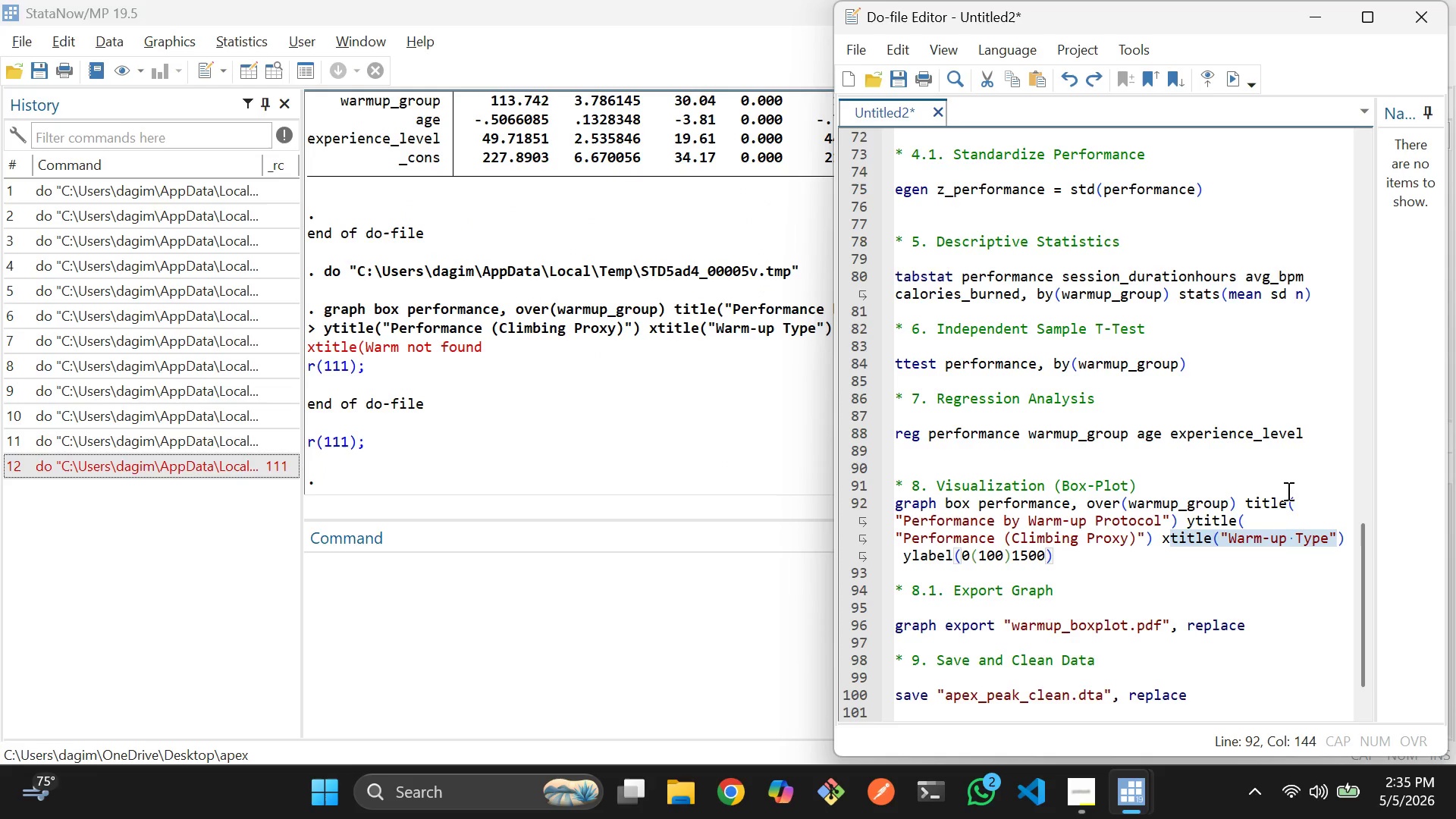 
key(Backspace)
 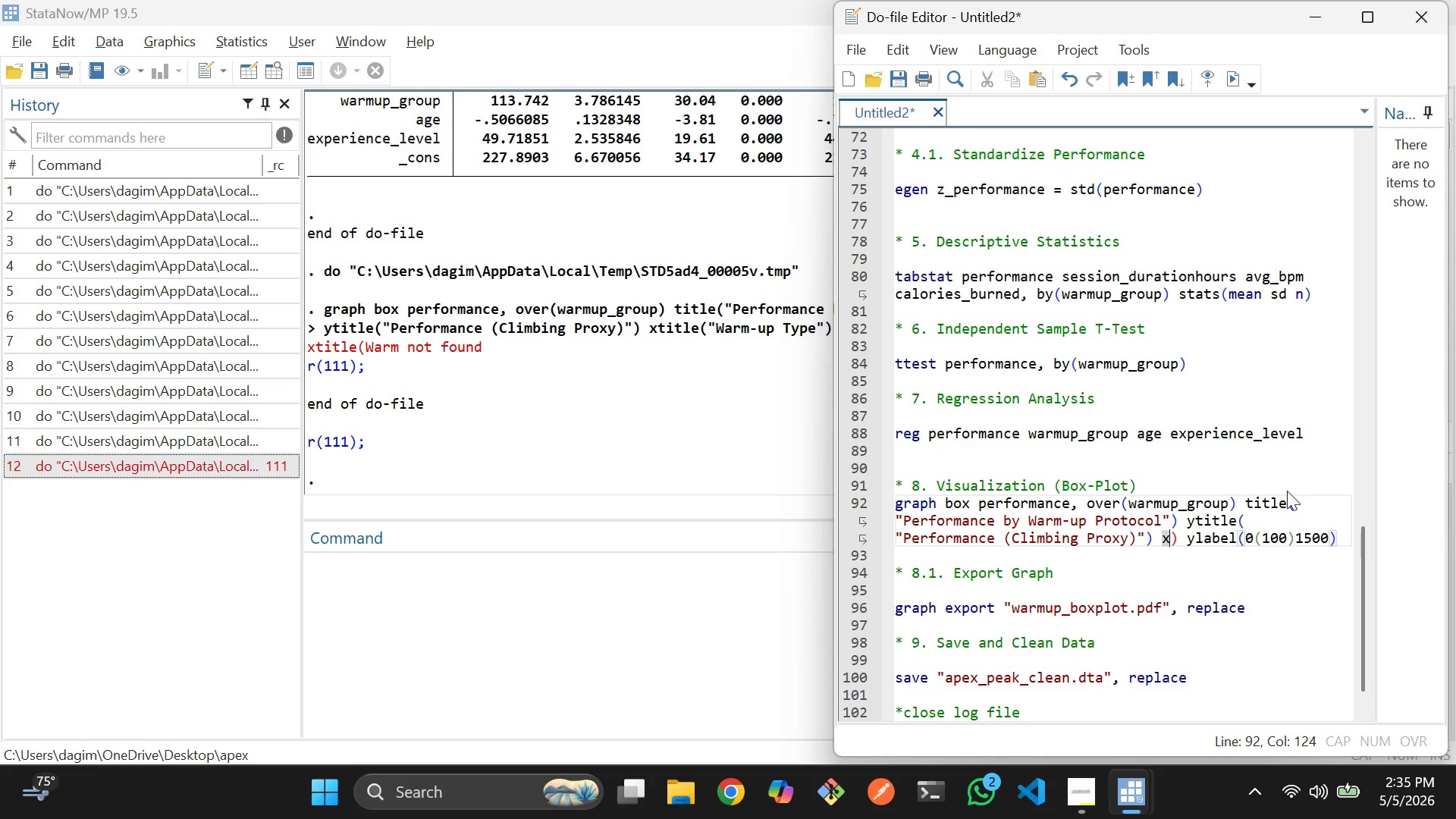 
key(ArrowRight)
 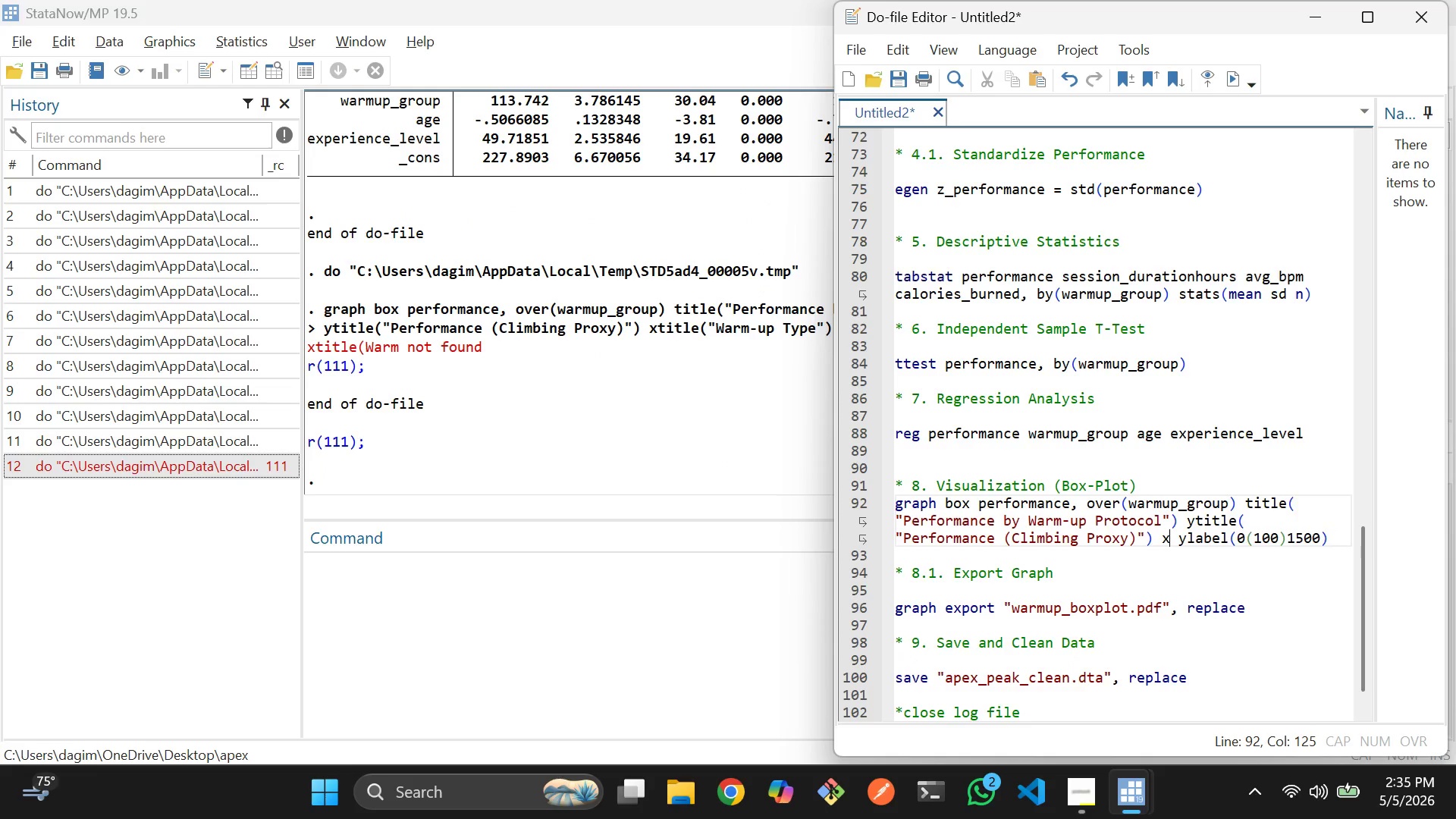 
key(Backspace)
 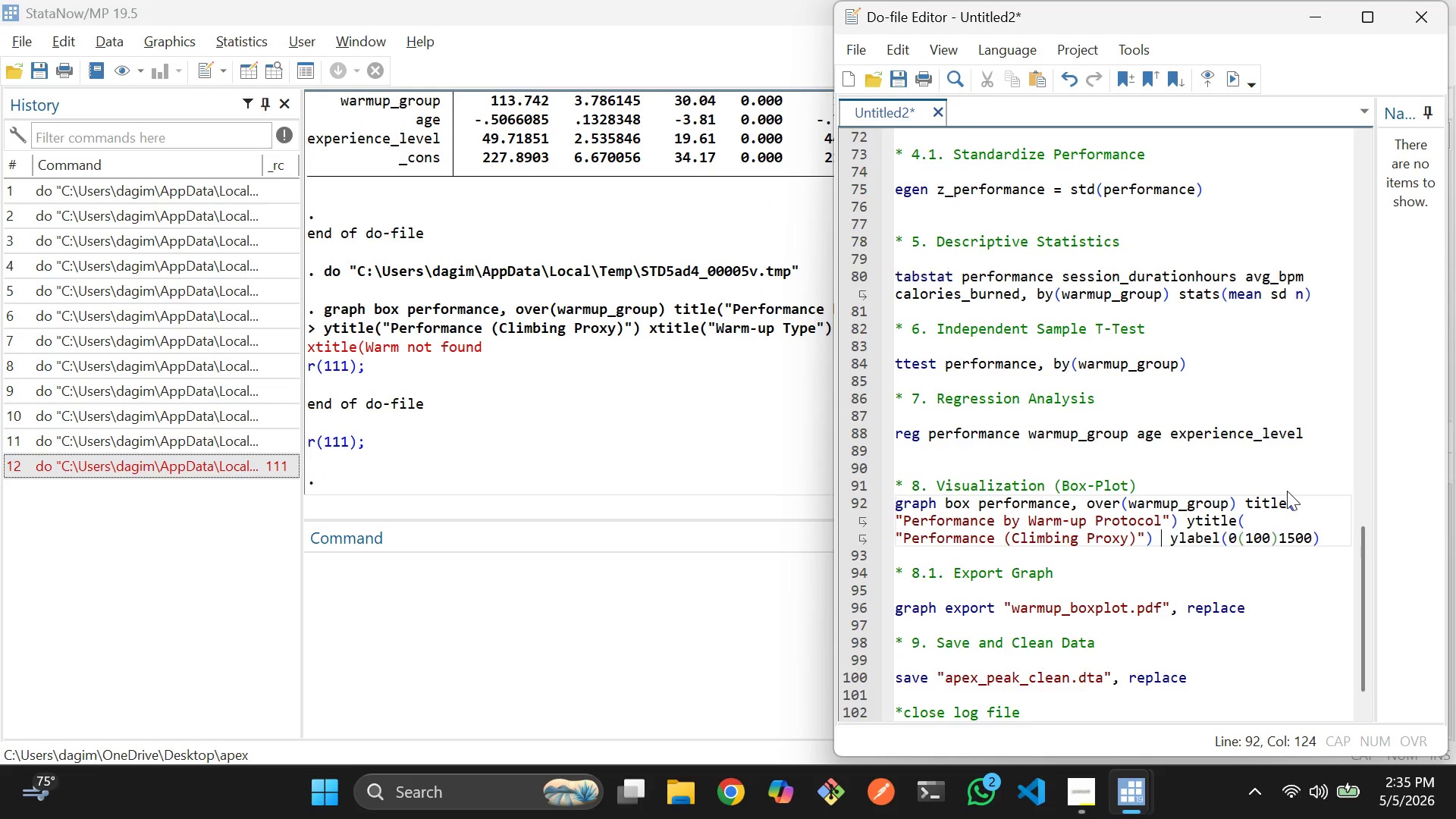 
key(Backspace)
 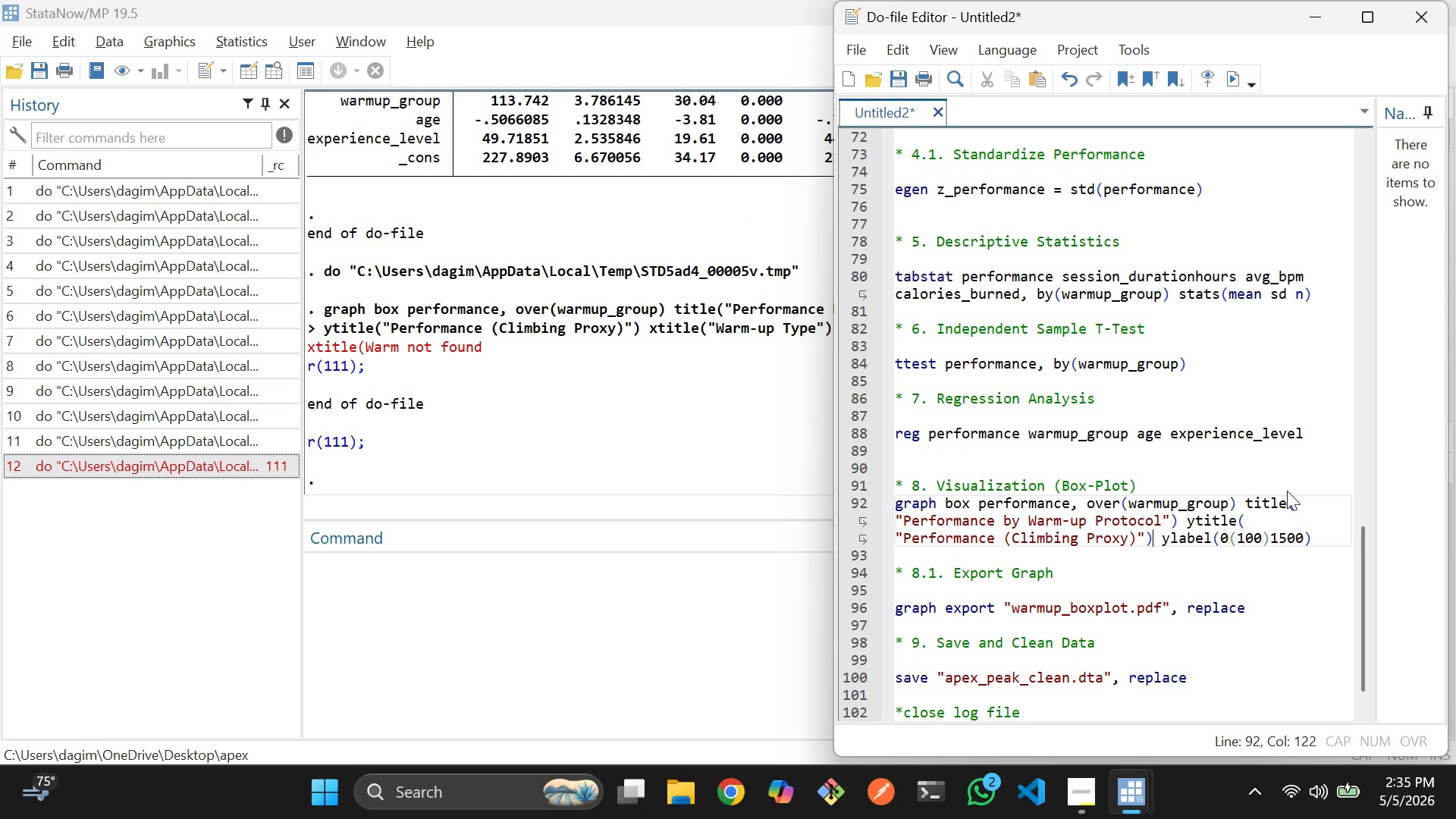 
key(Backspace)
 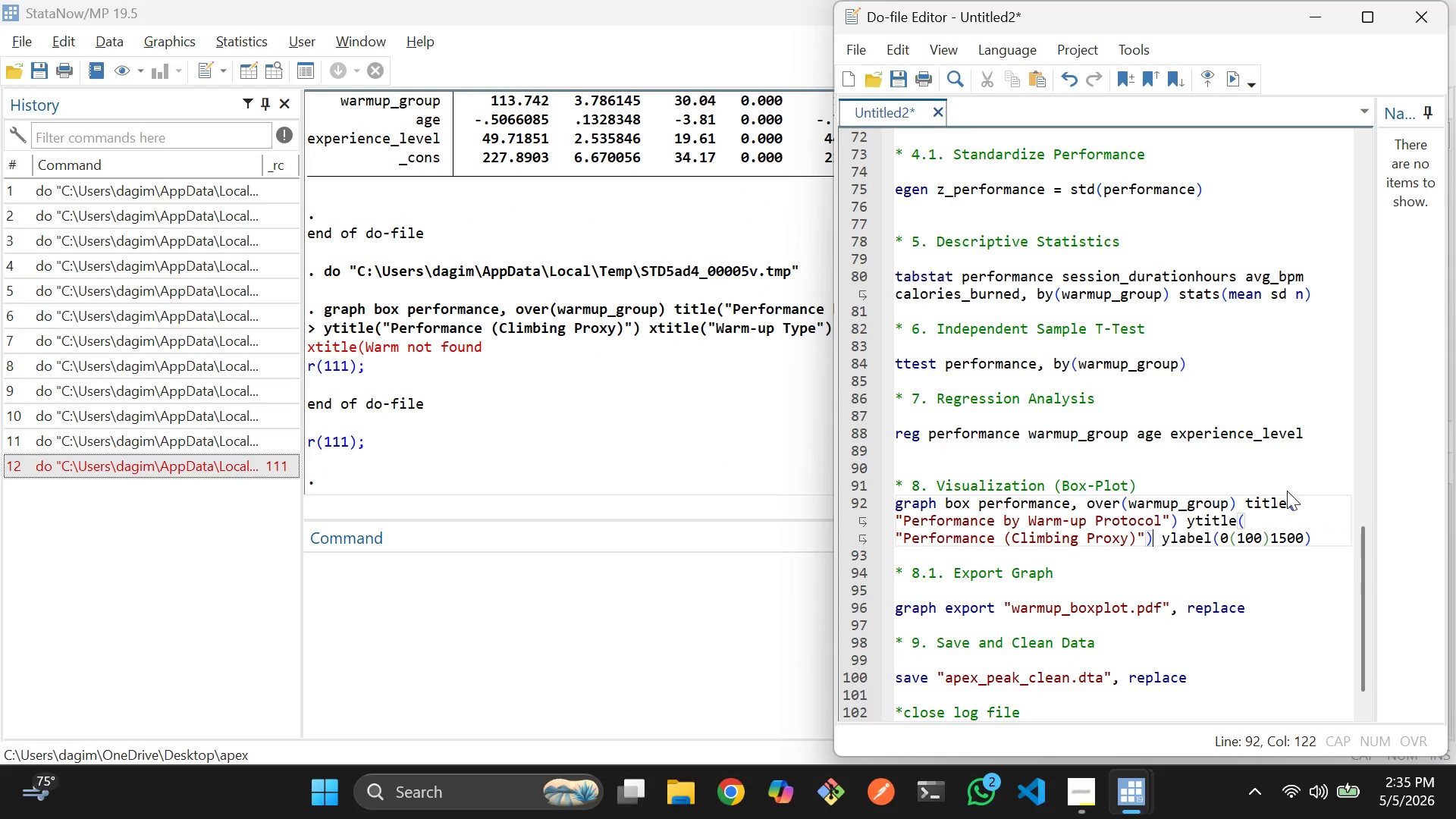 
key(Control+S)
 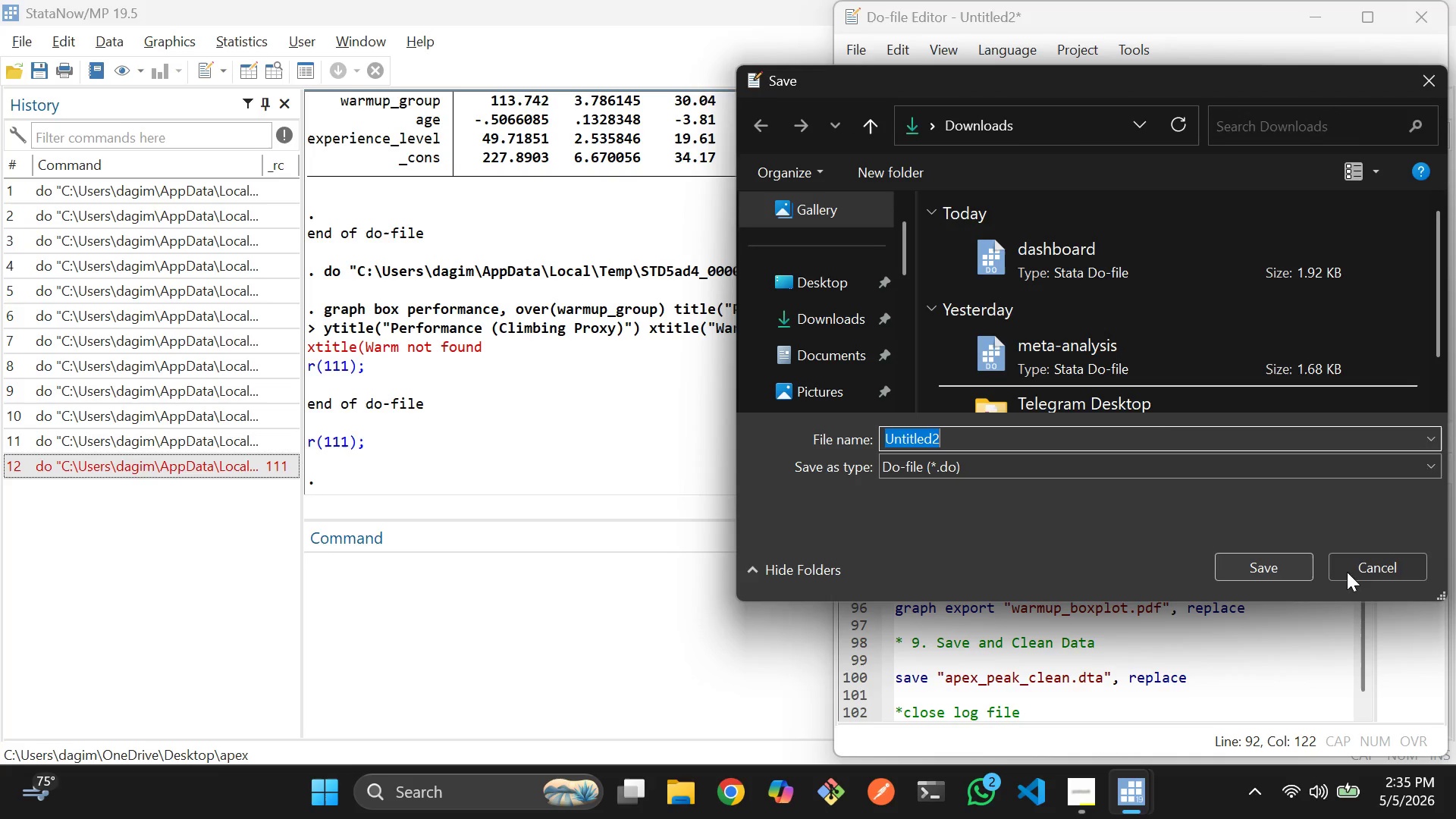 
left_click([1376, 571])
 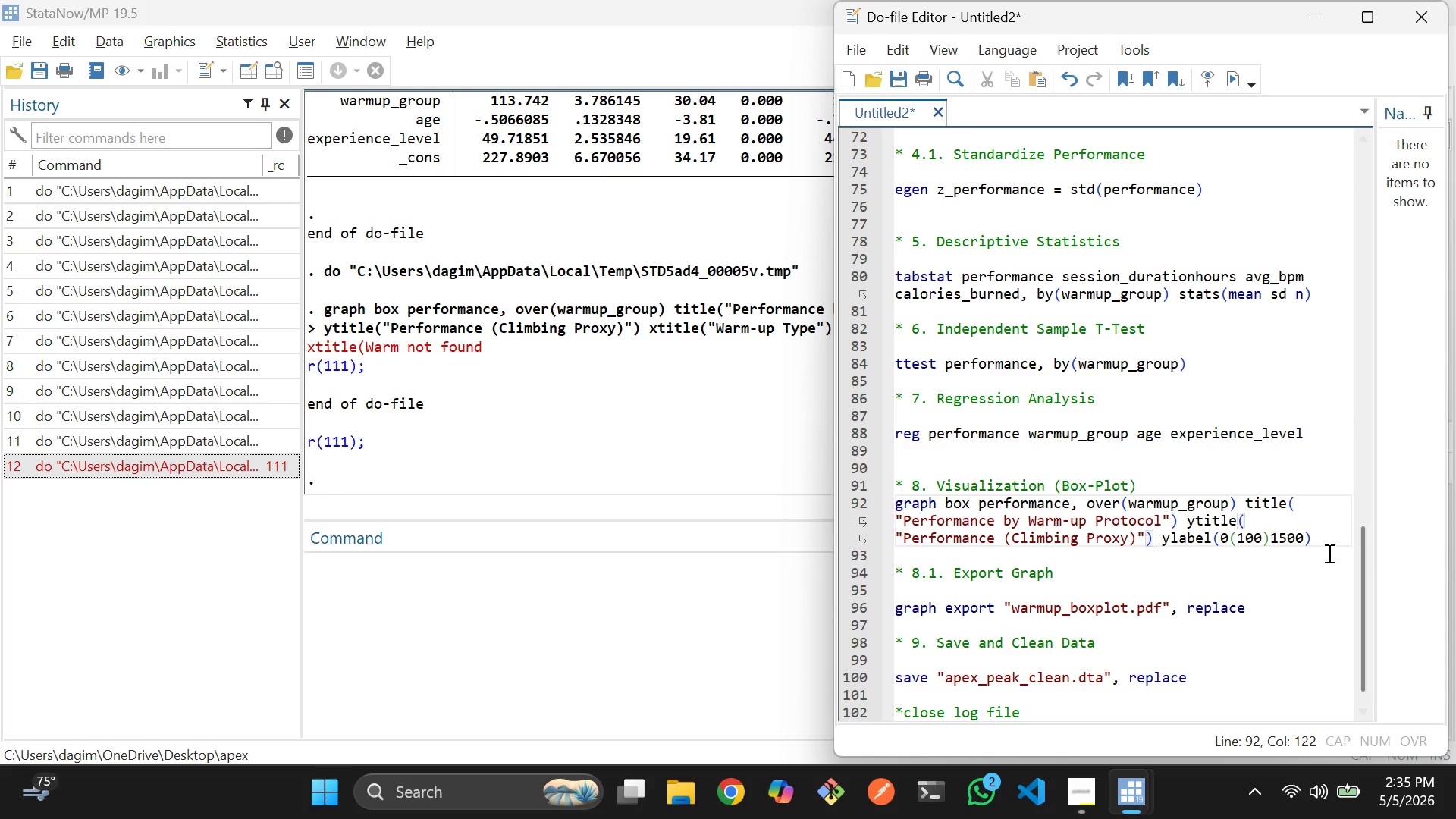 
left_click_drag(start_coordinate=[1323, 542], to_coordinate=[896, 511])
 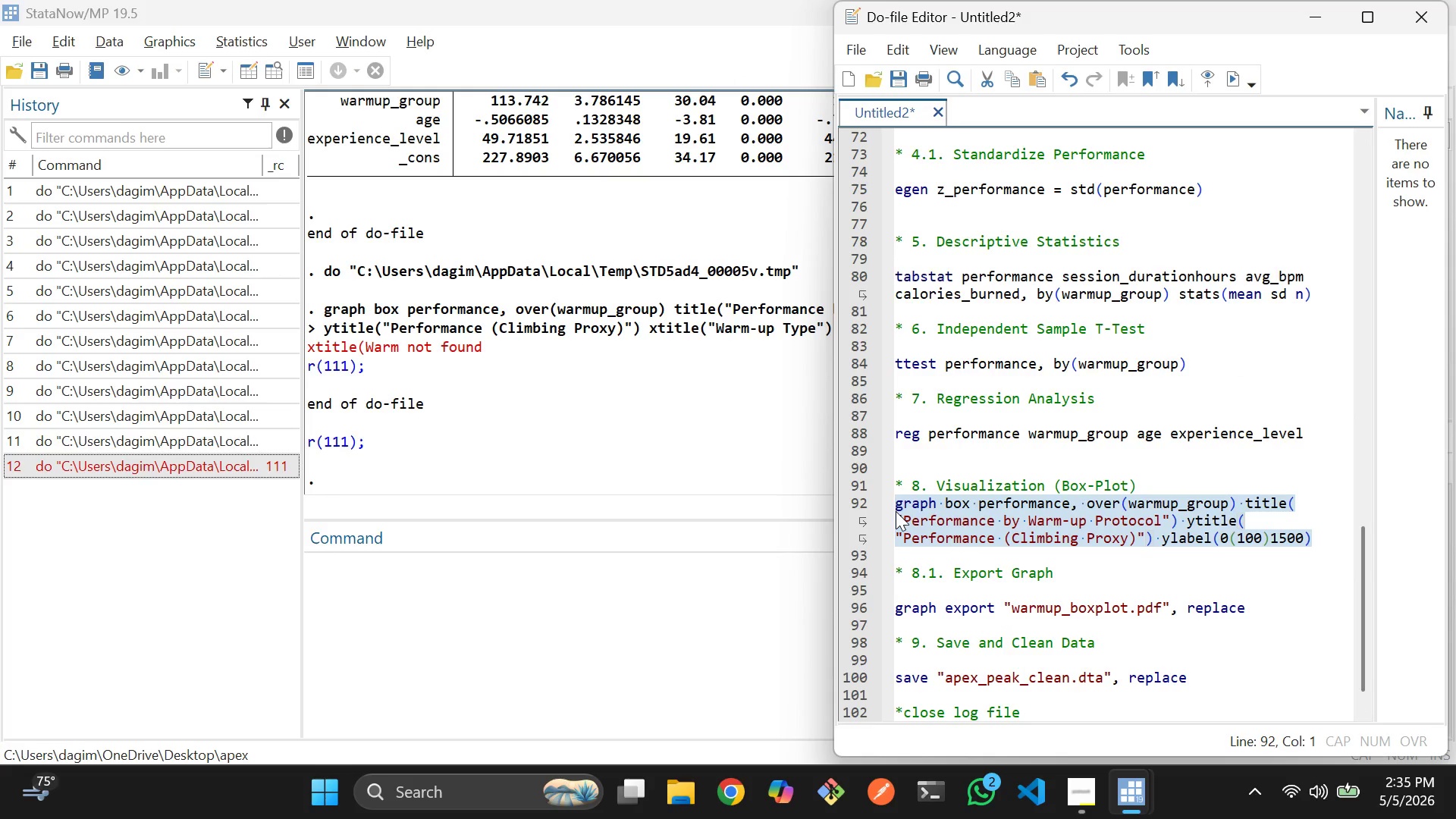 
key(Control+D)
 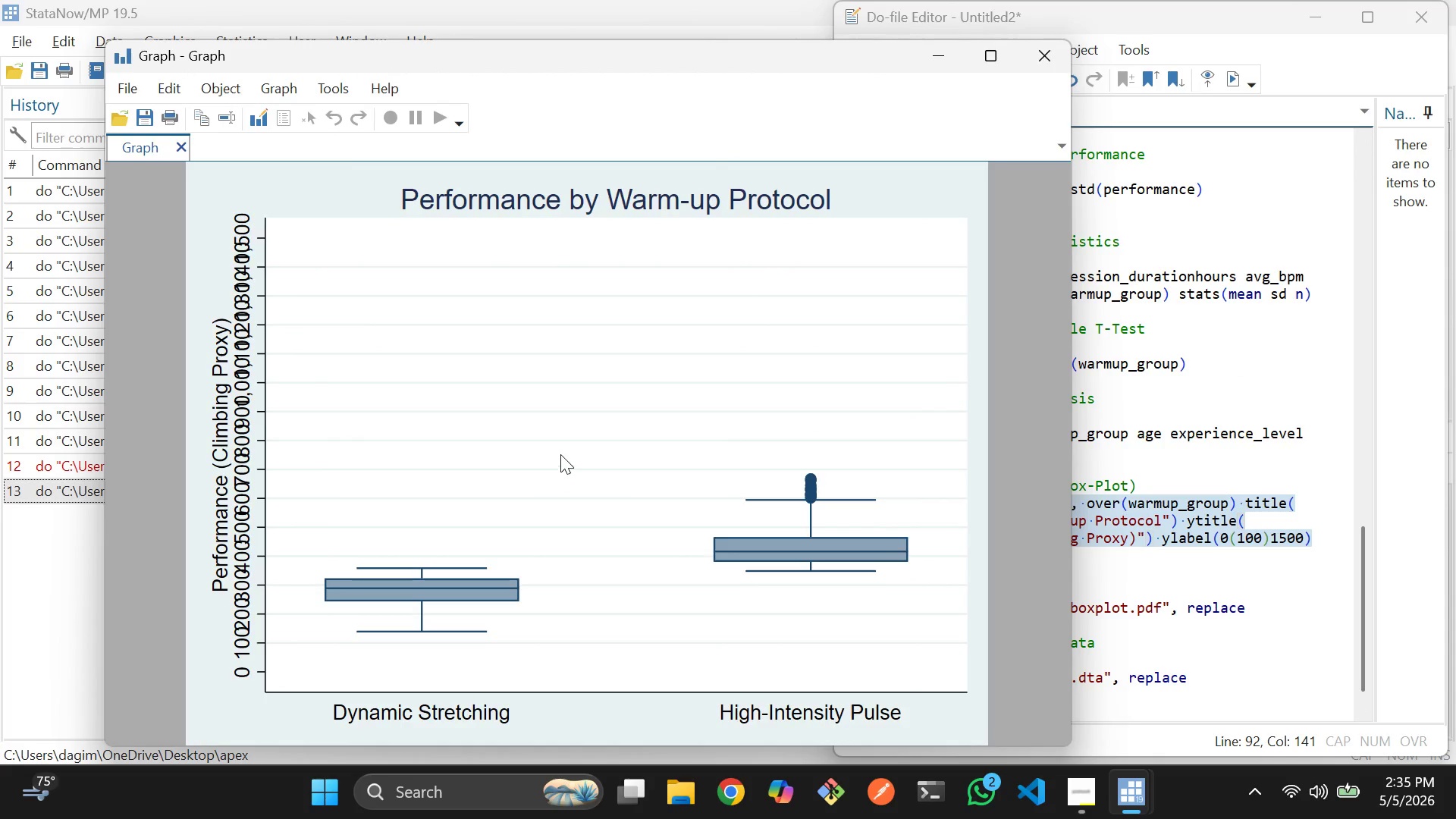 
wait(8.16)
 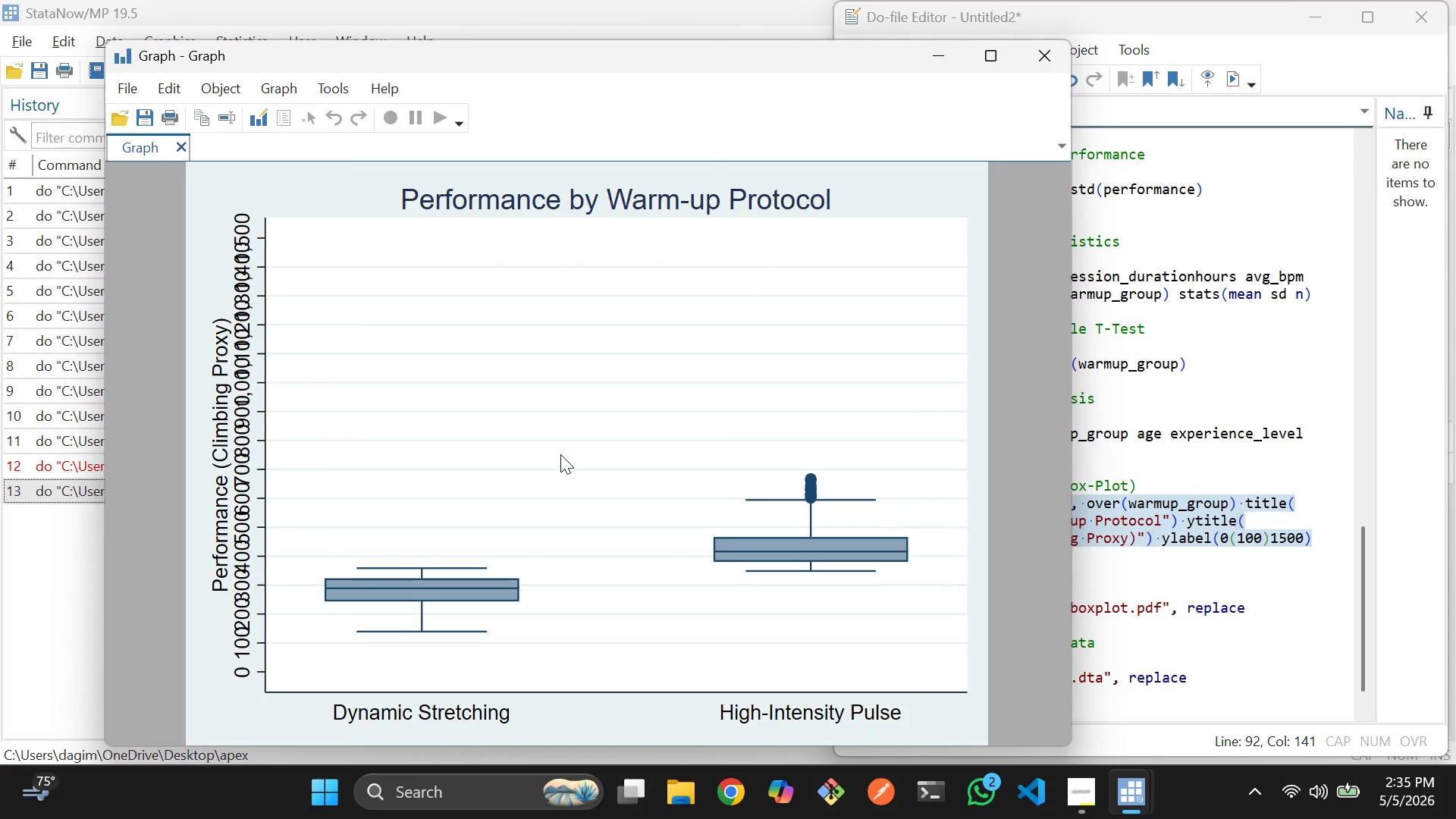 
left_click([1041, 62])
 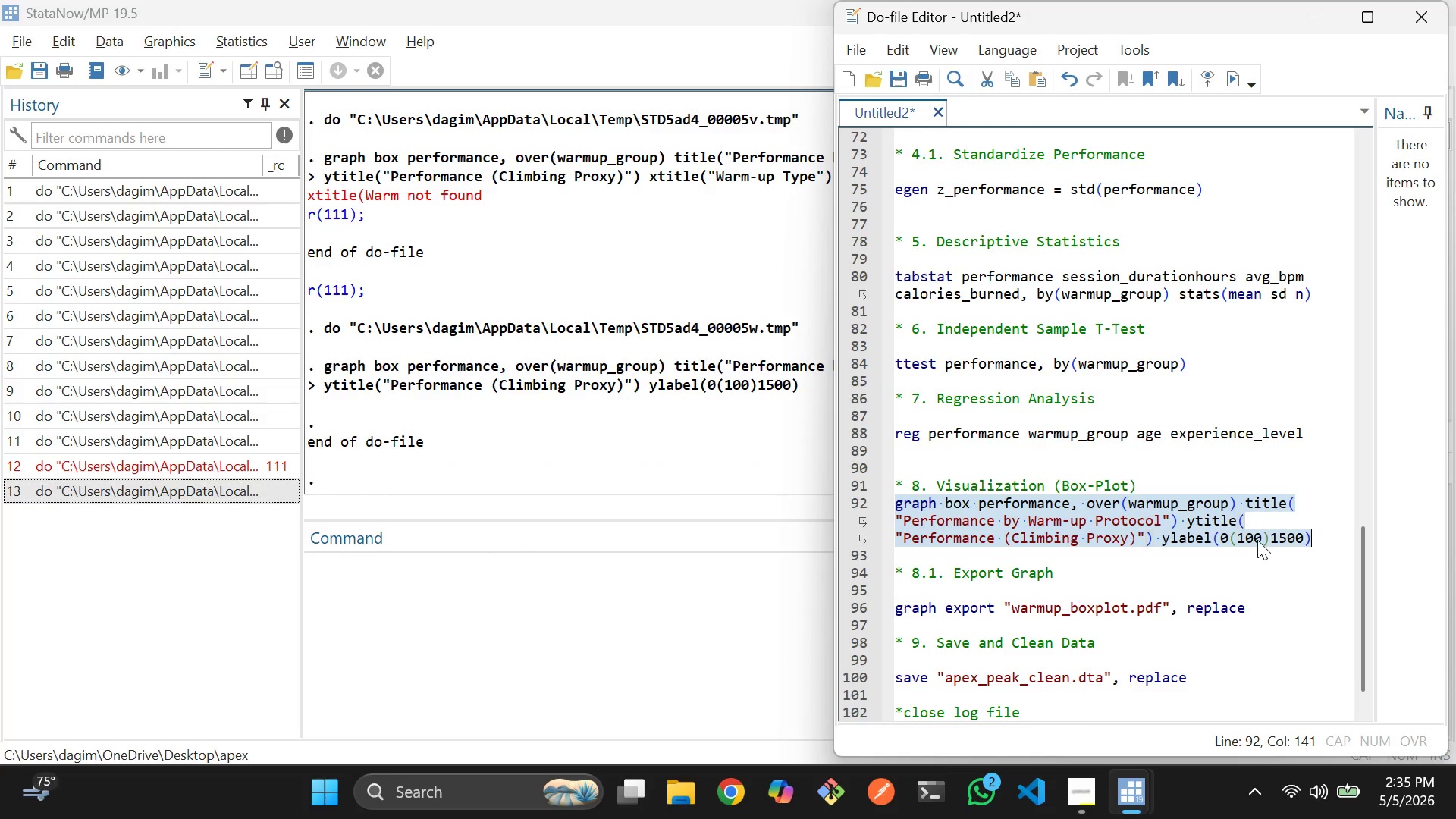 
left_click([1247, 540])
 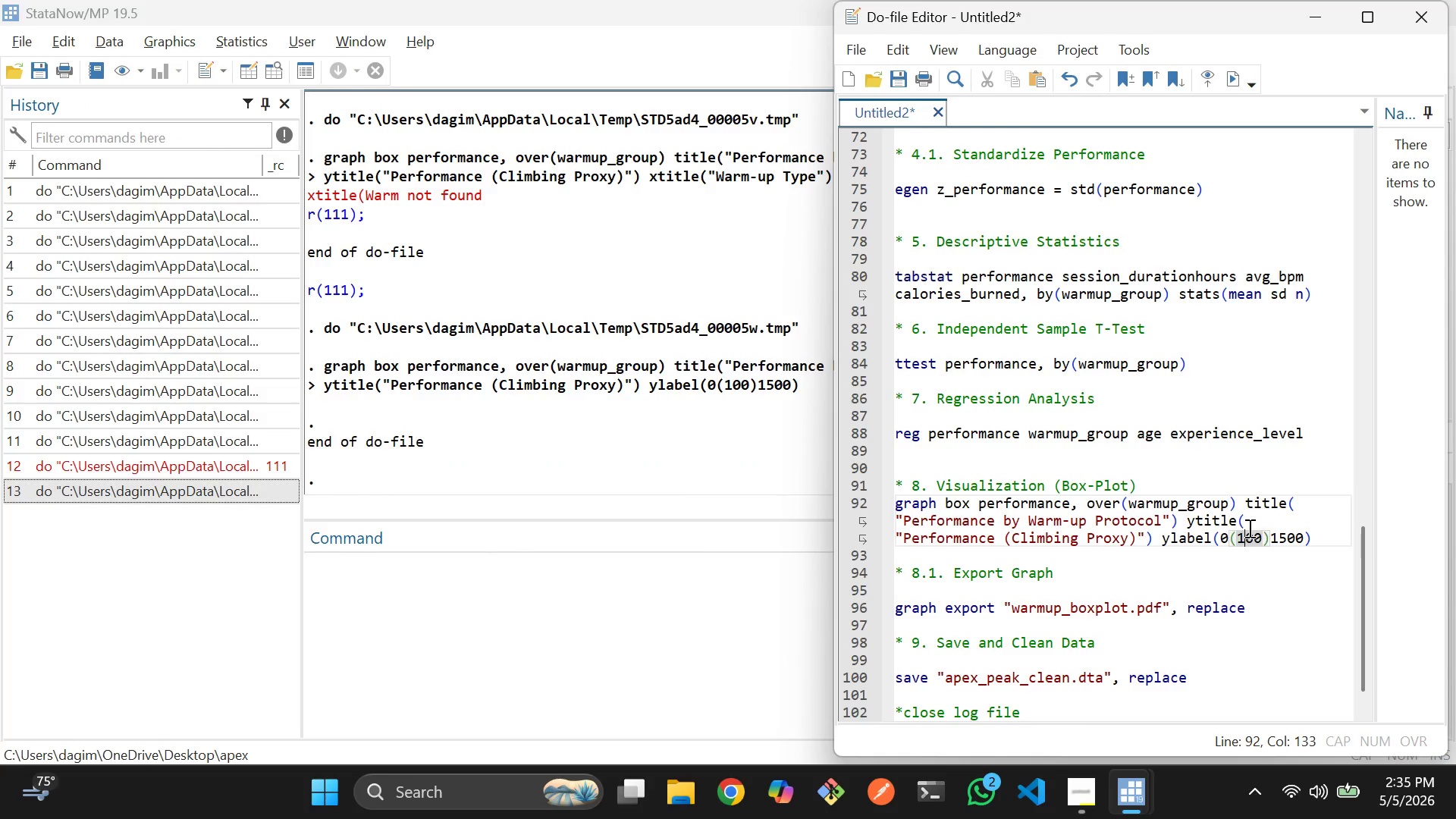 
key(Backspace)
 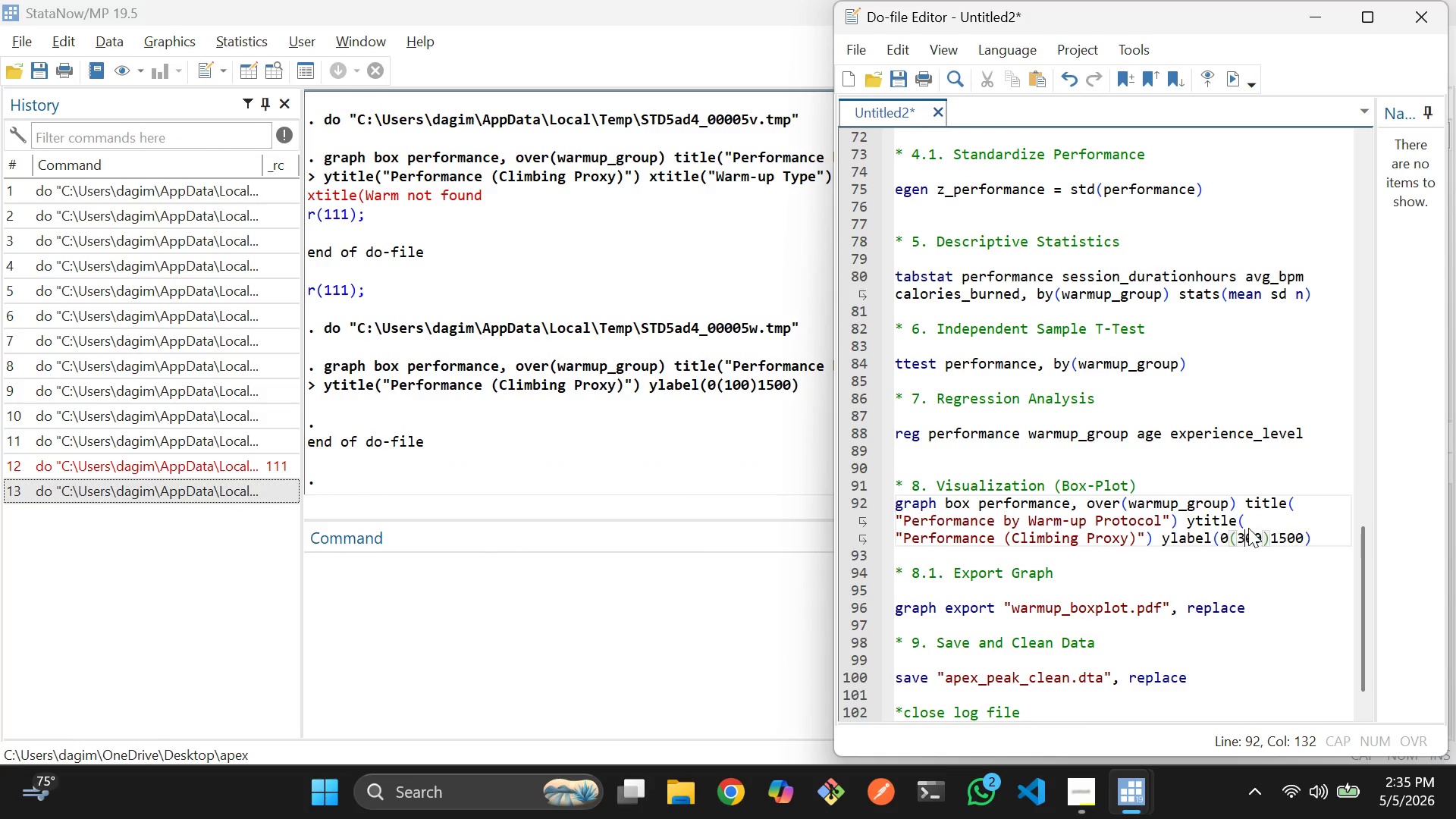 
key(3)
 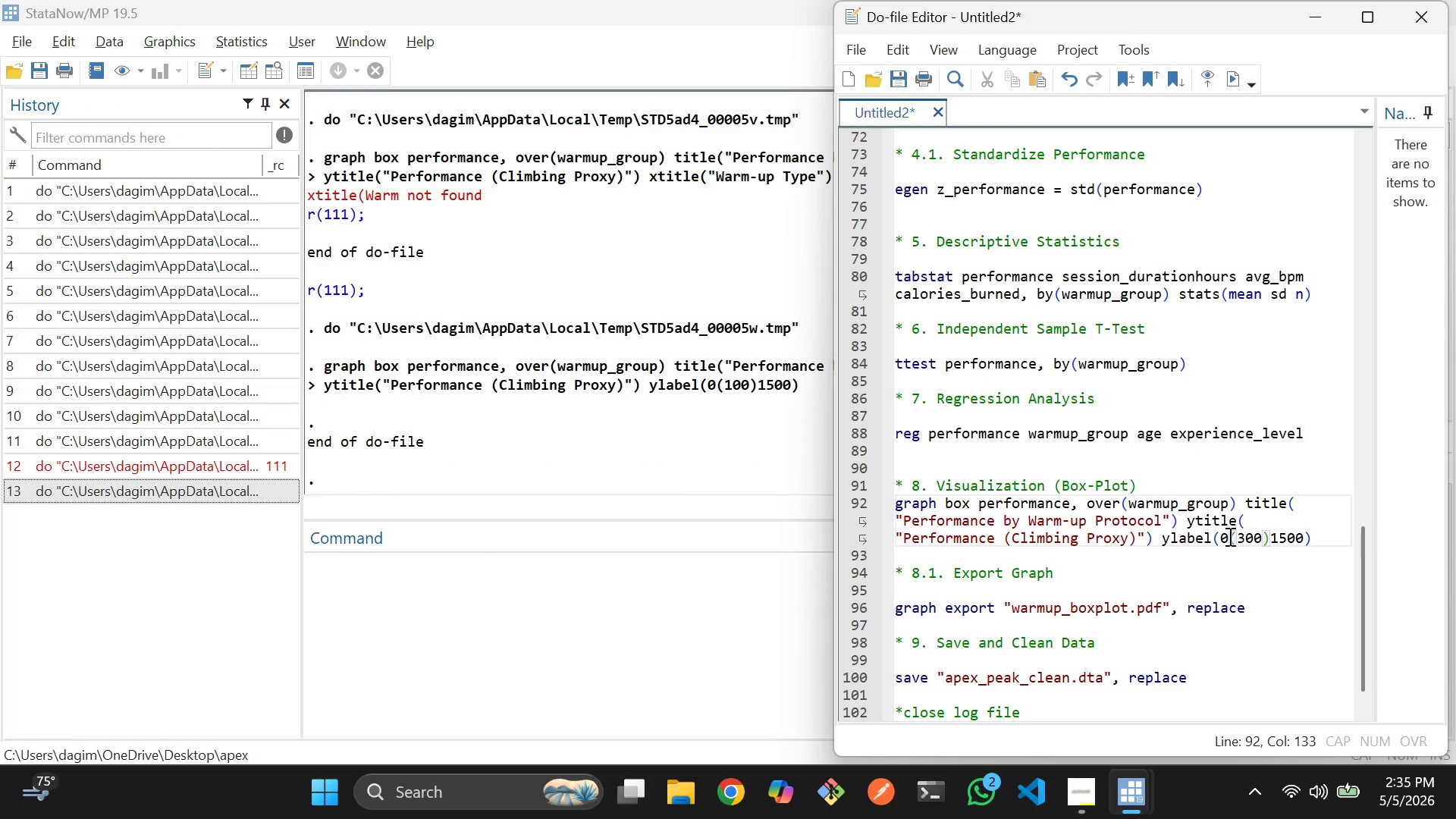 
left_click([1213, 541])
 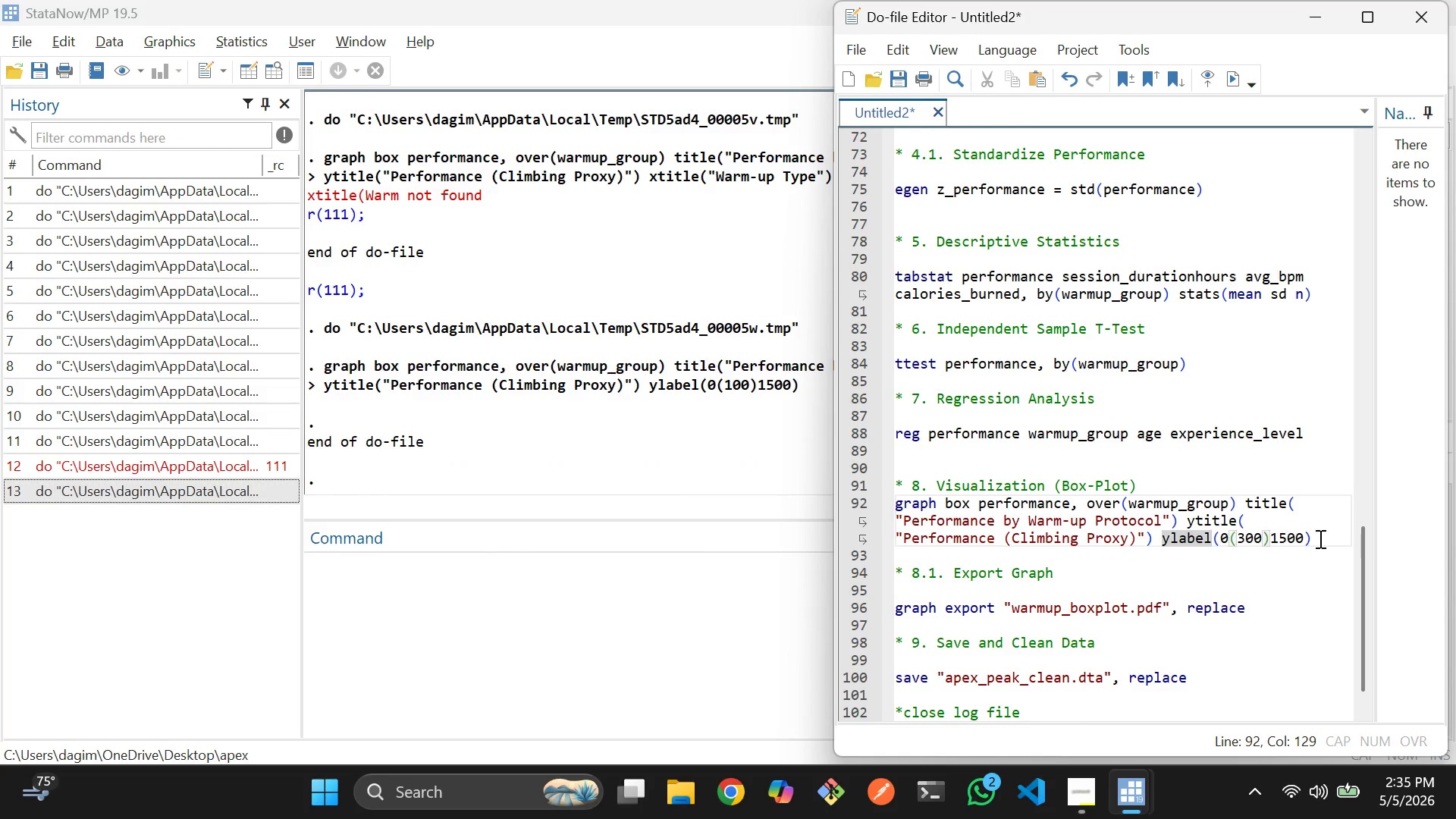 
left_click_drag(start_coordinate=[1319, 538], to_coordinate=[891, 510])
 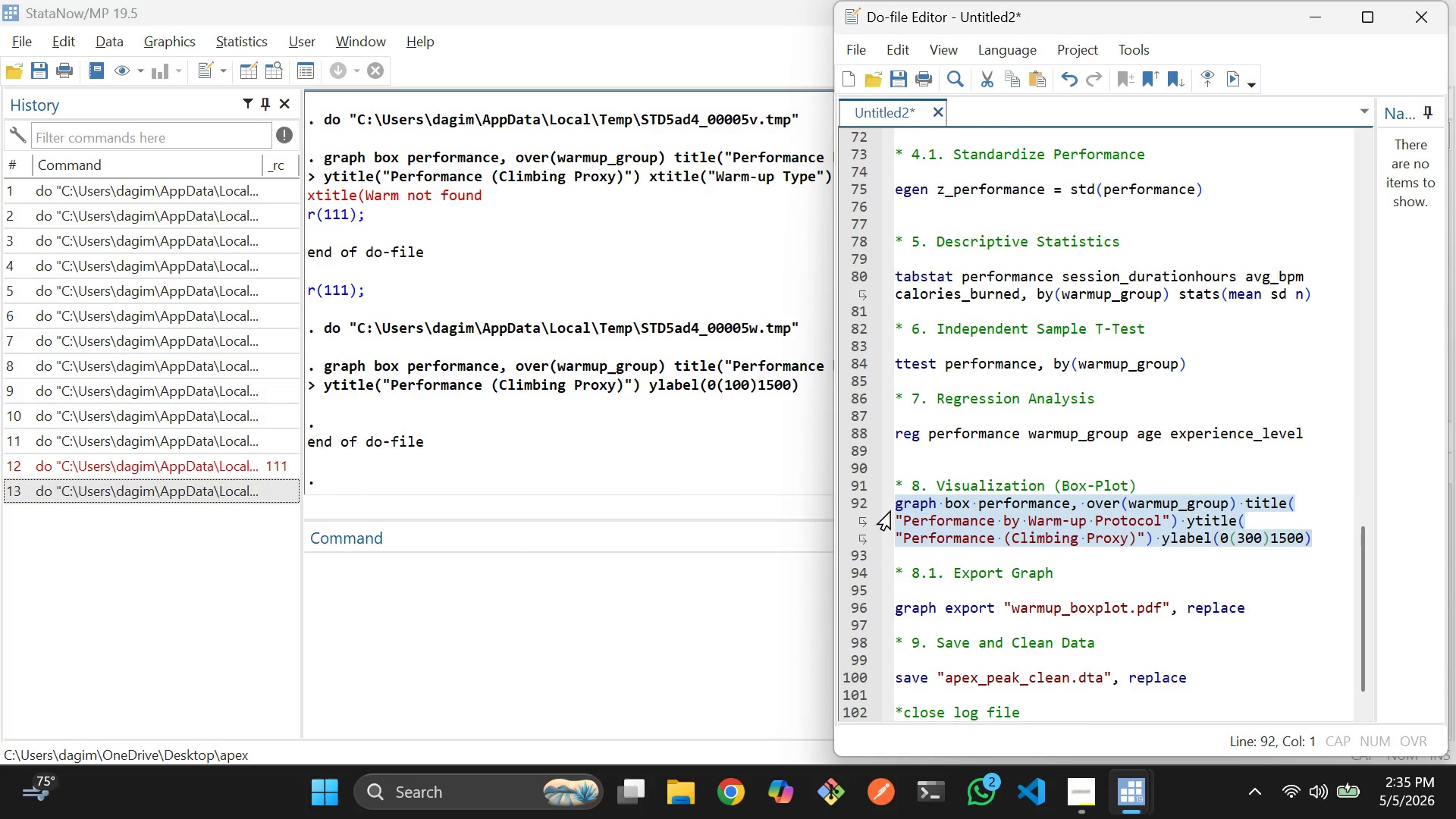 
key(Control+D)
 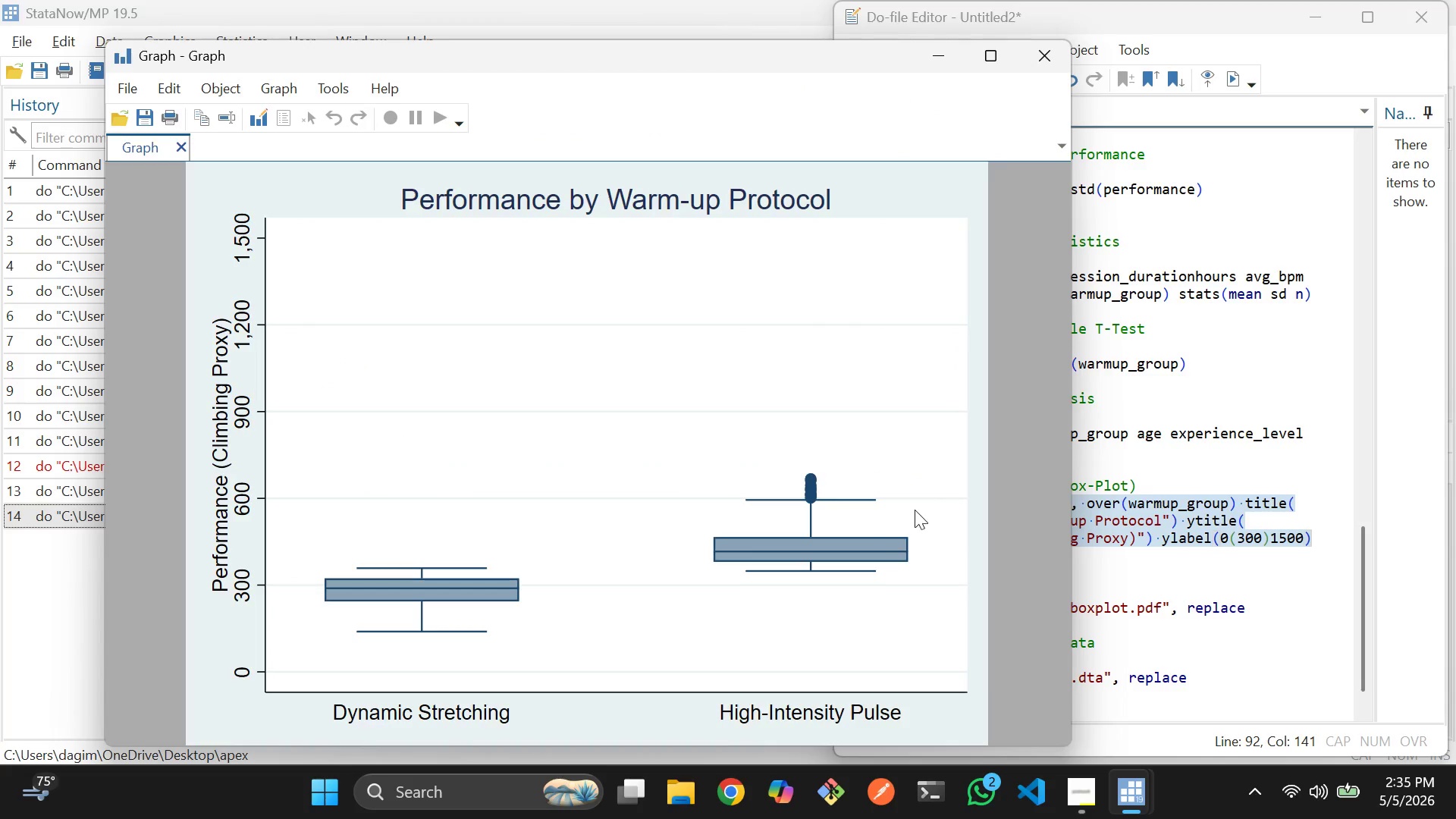 
wait(5.36)
 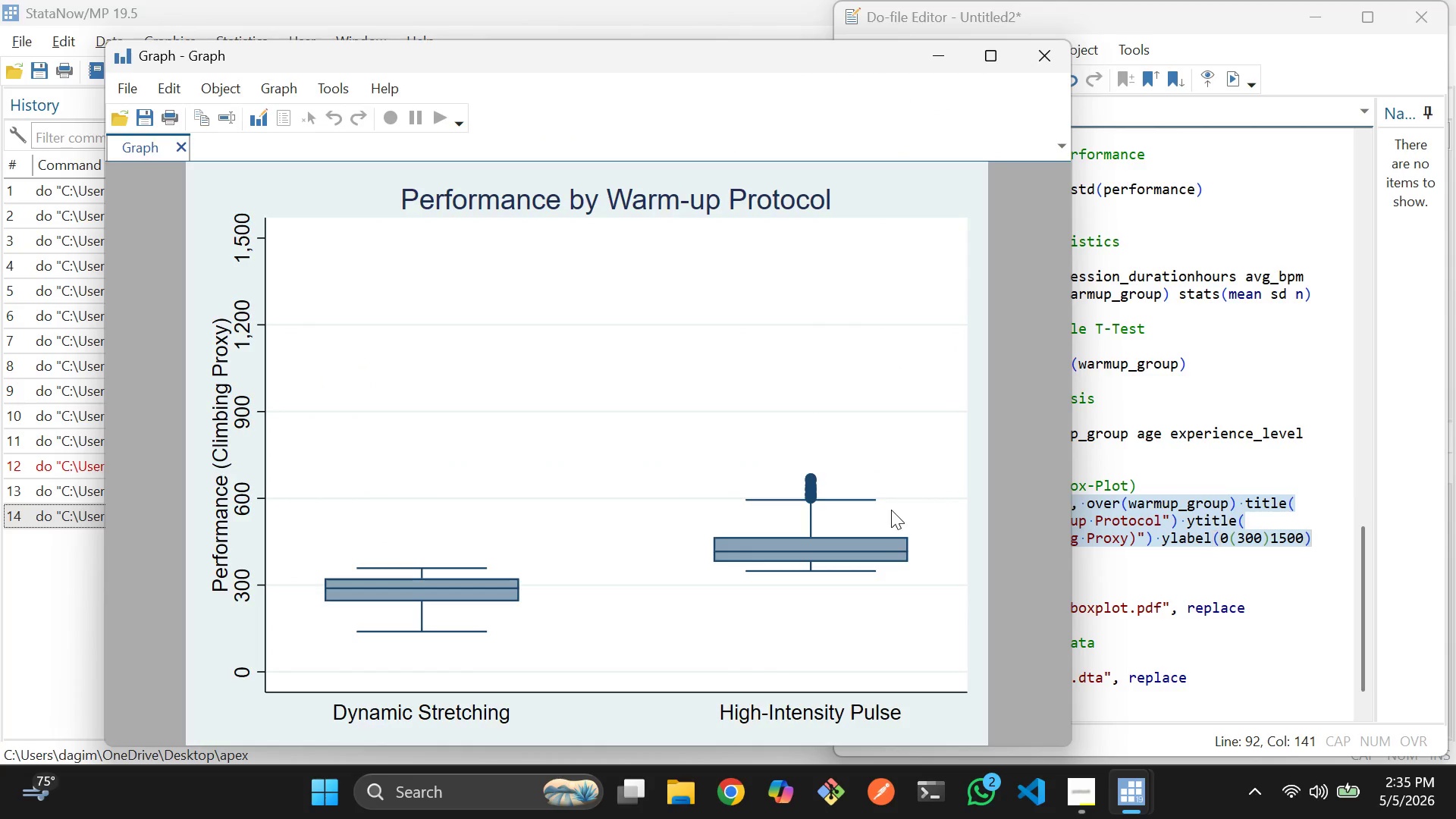 
left_click([1178, 542])
 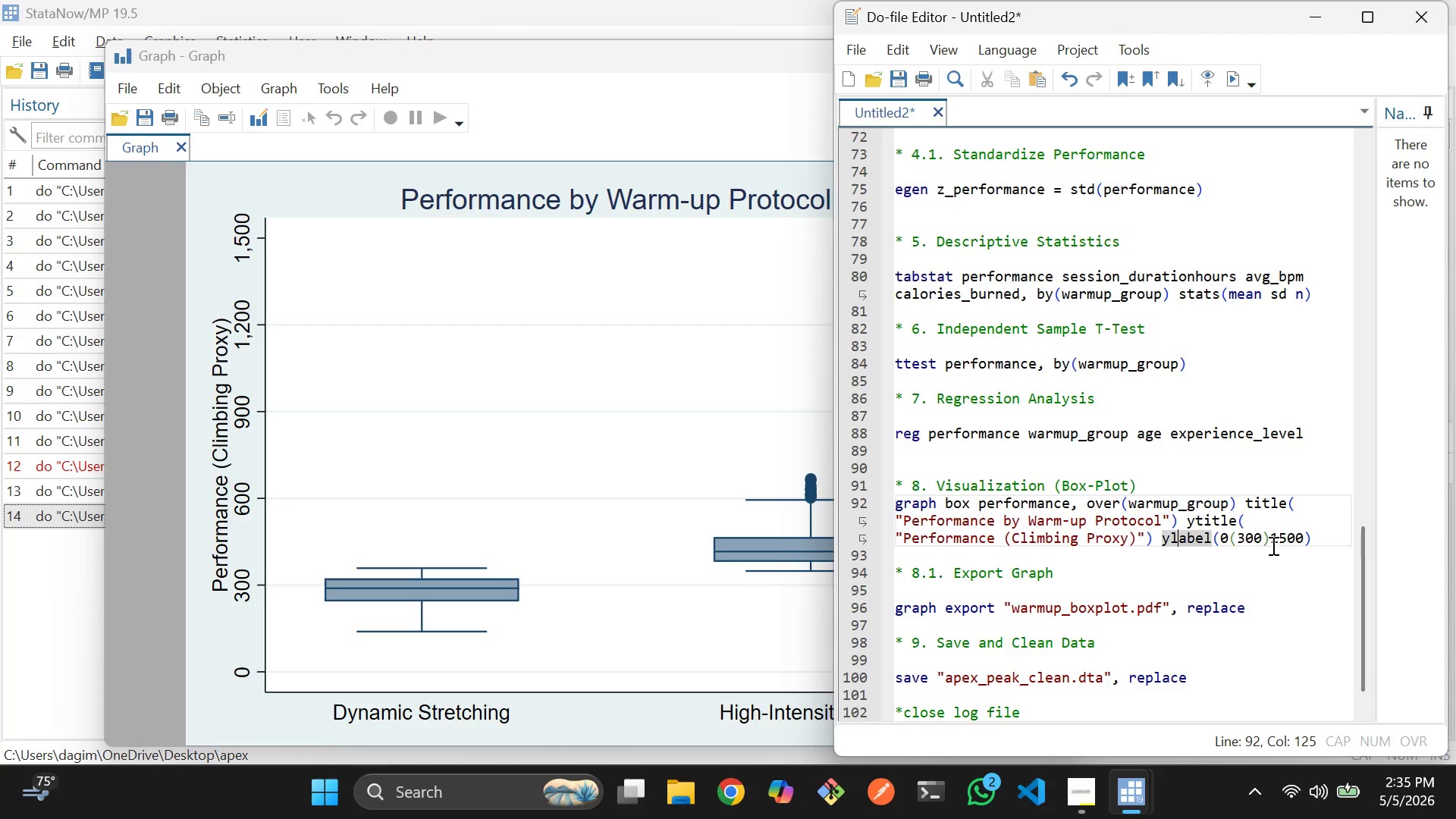 
left_click([1281, 540])
 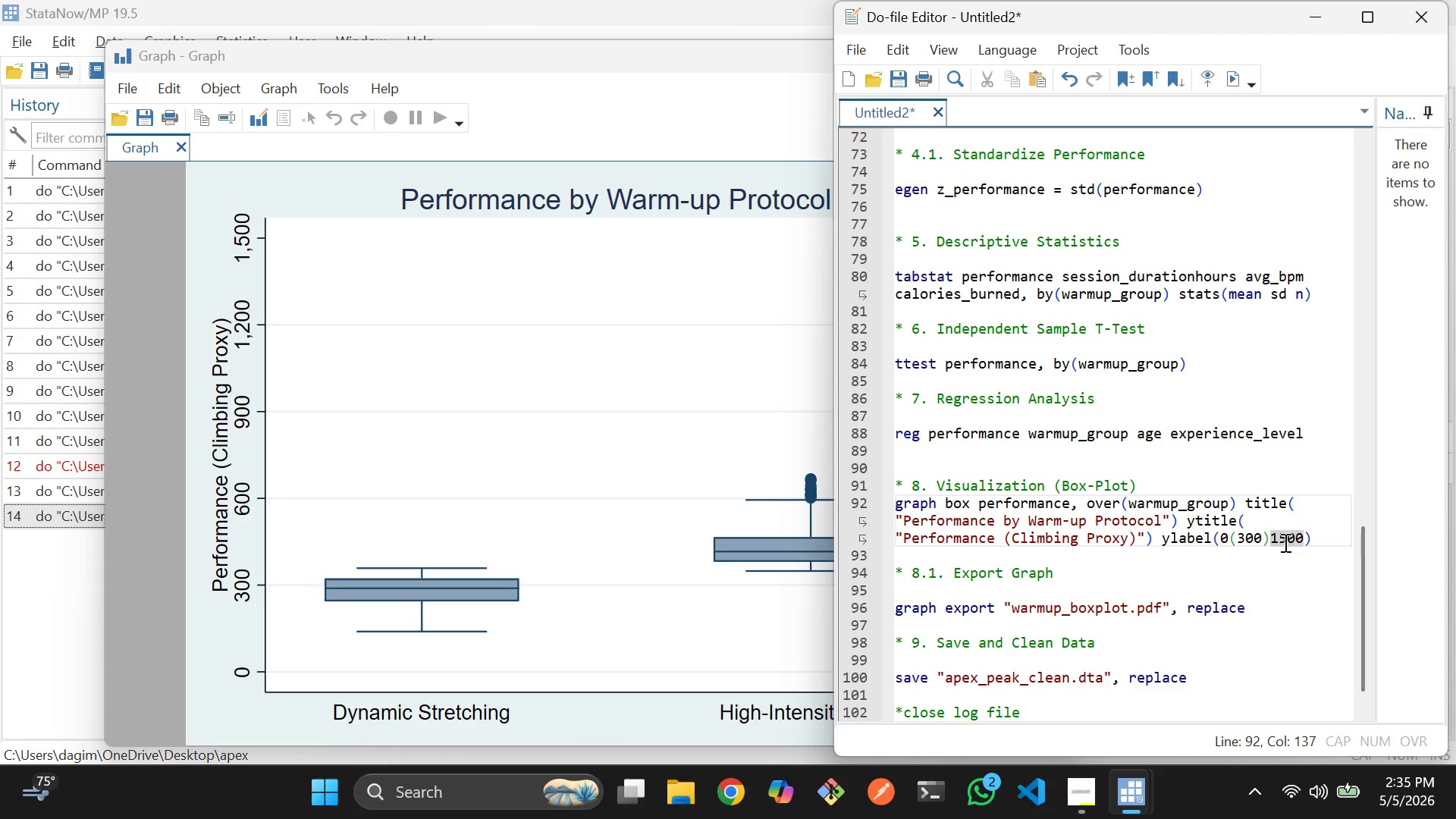 
left_click([1284, 542])
 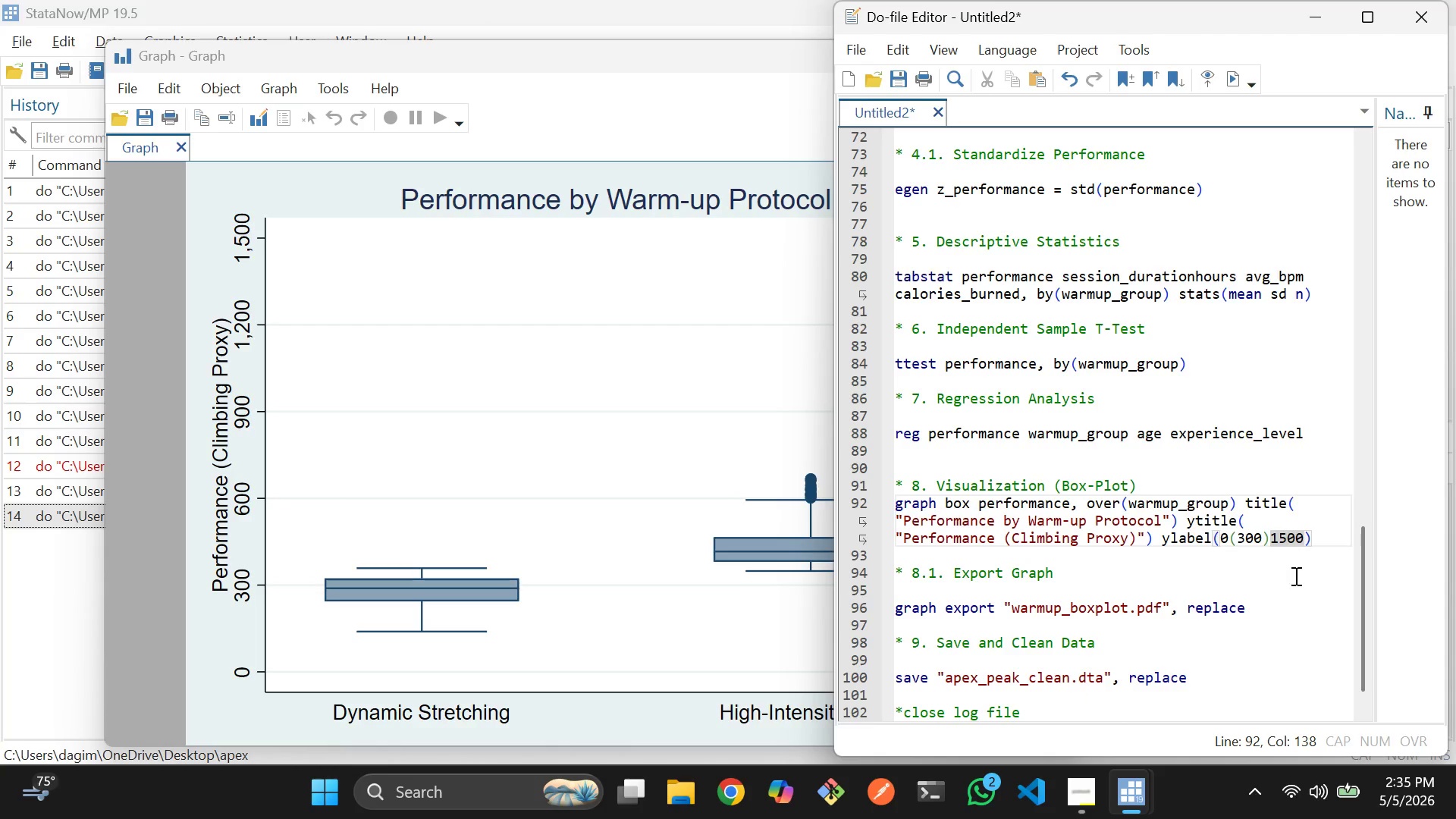 
key(ArrowLeft)
 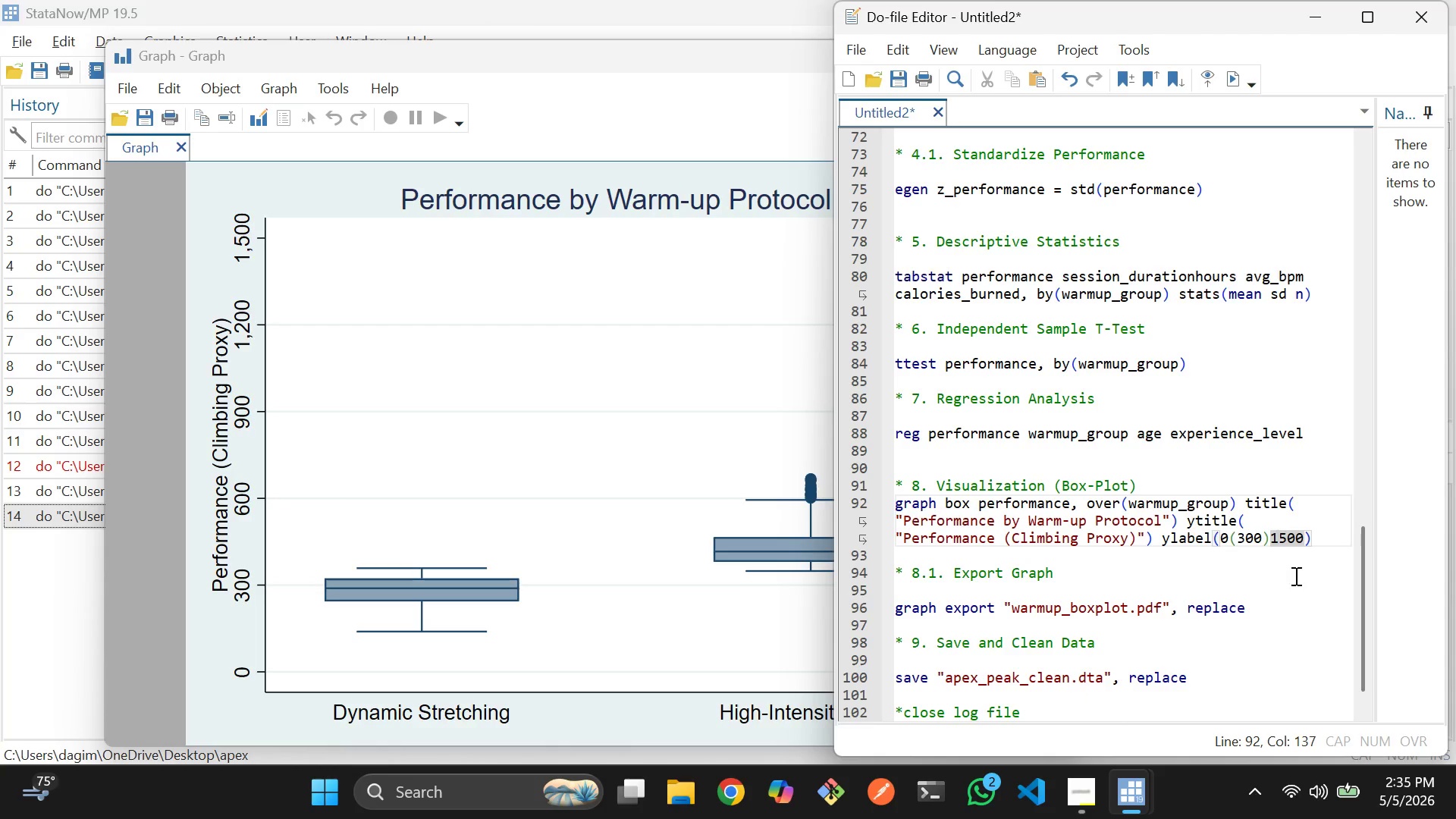 
key(ArrowRight)
 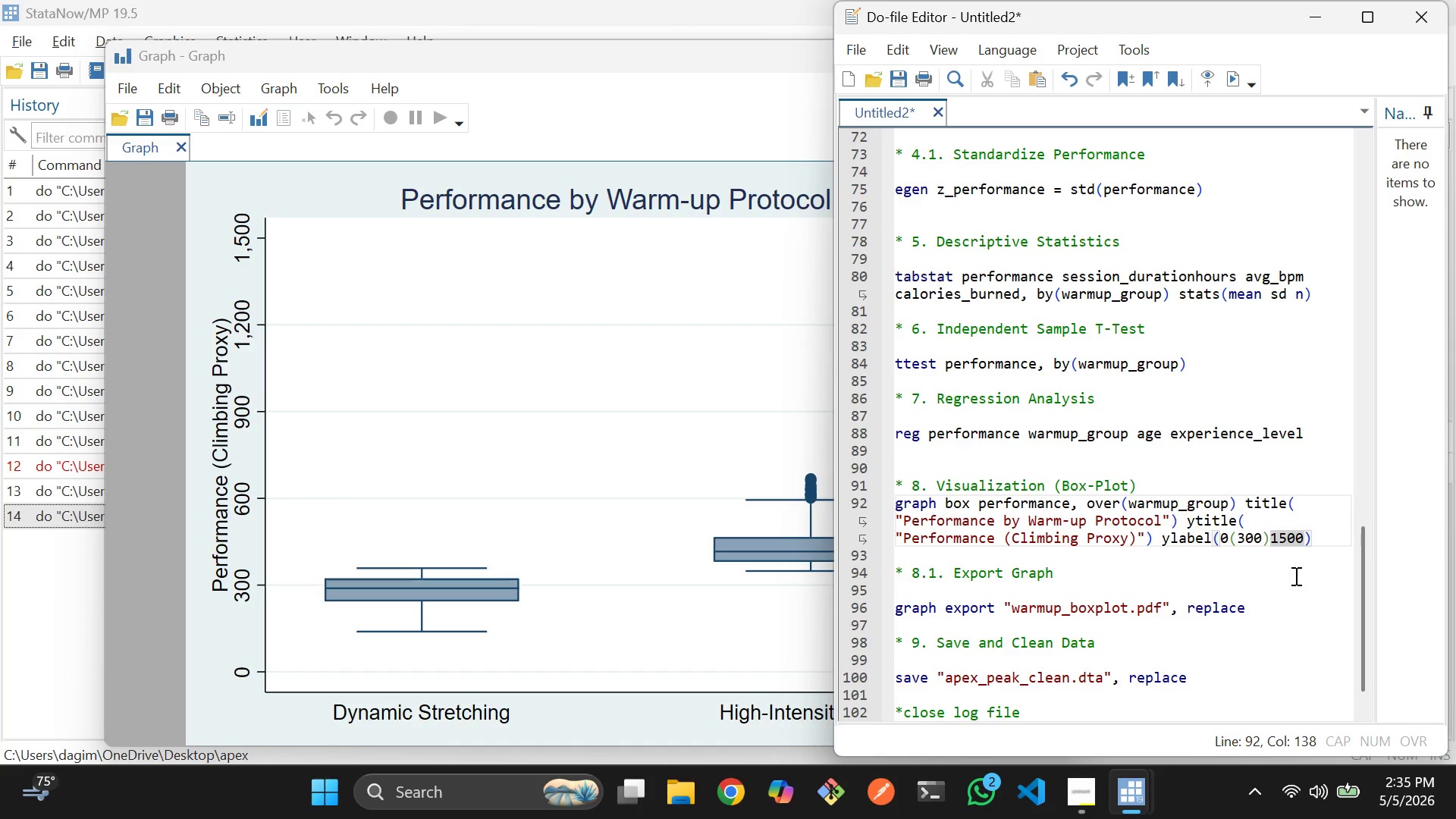 
key(Backspace)
 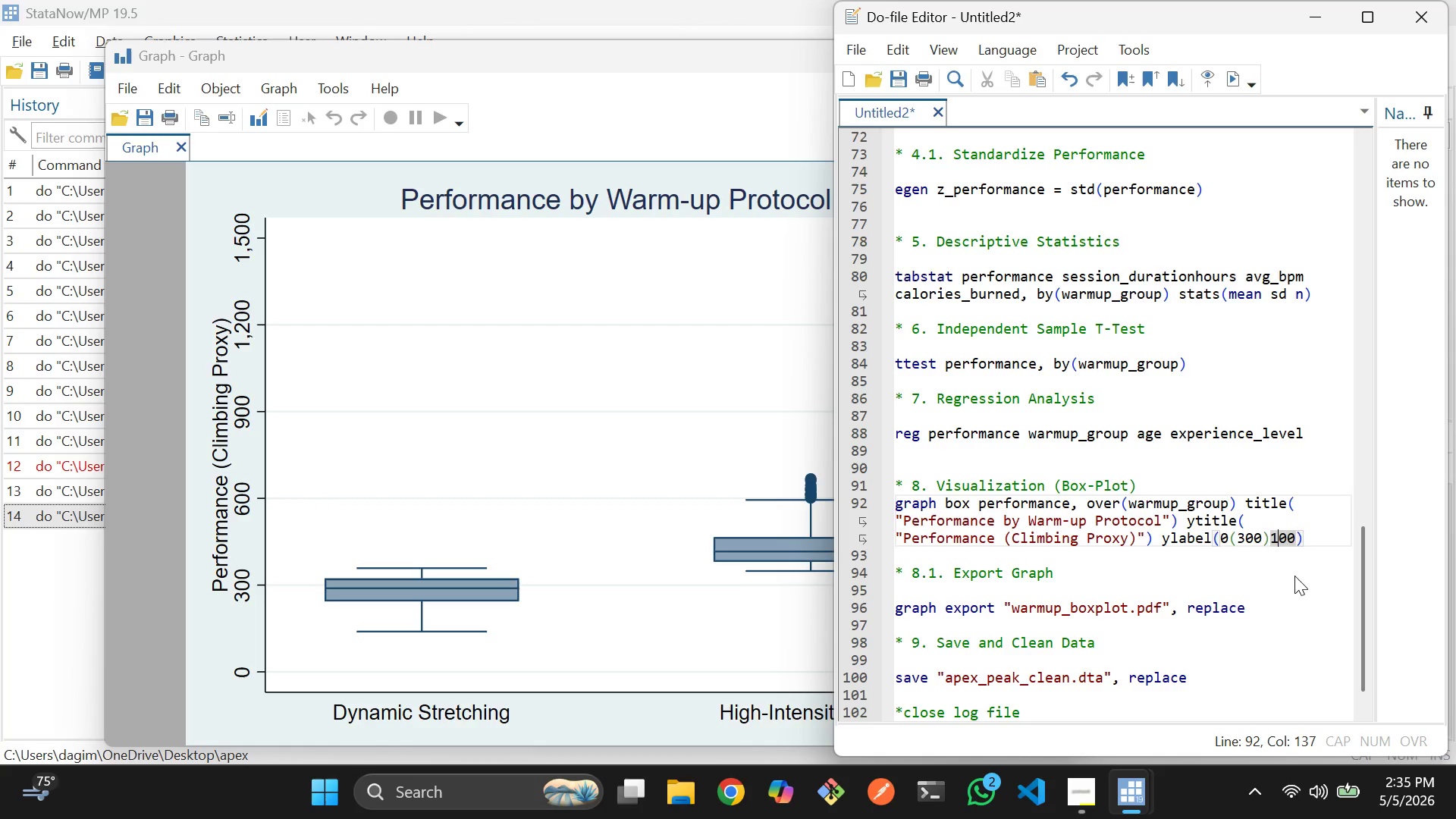 
key(Backspace)
 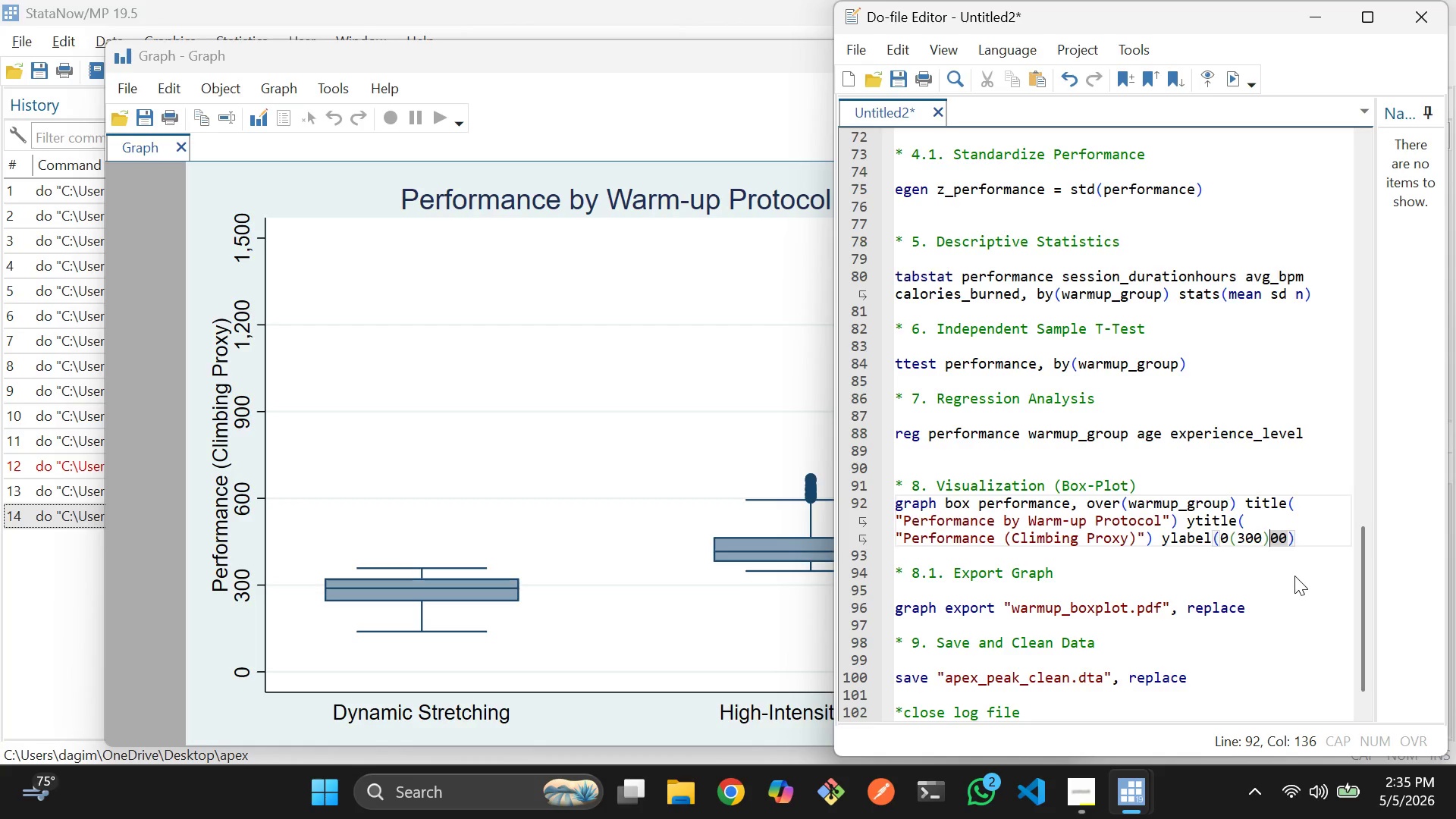 
key(8)
 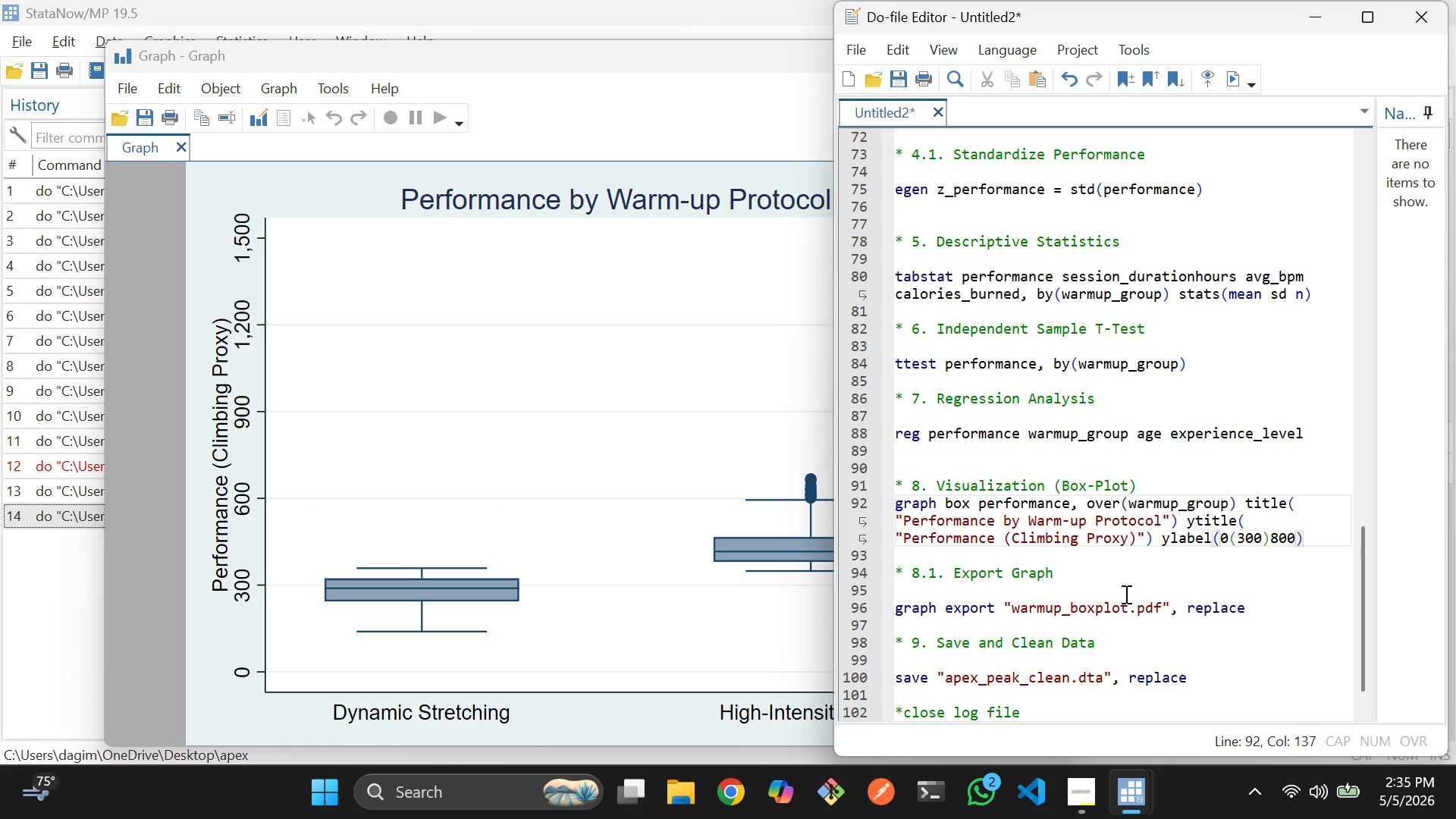 
left_click([1102, 582])
 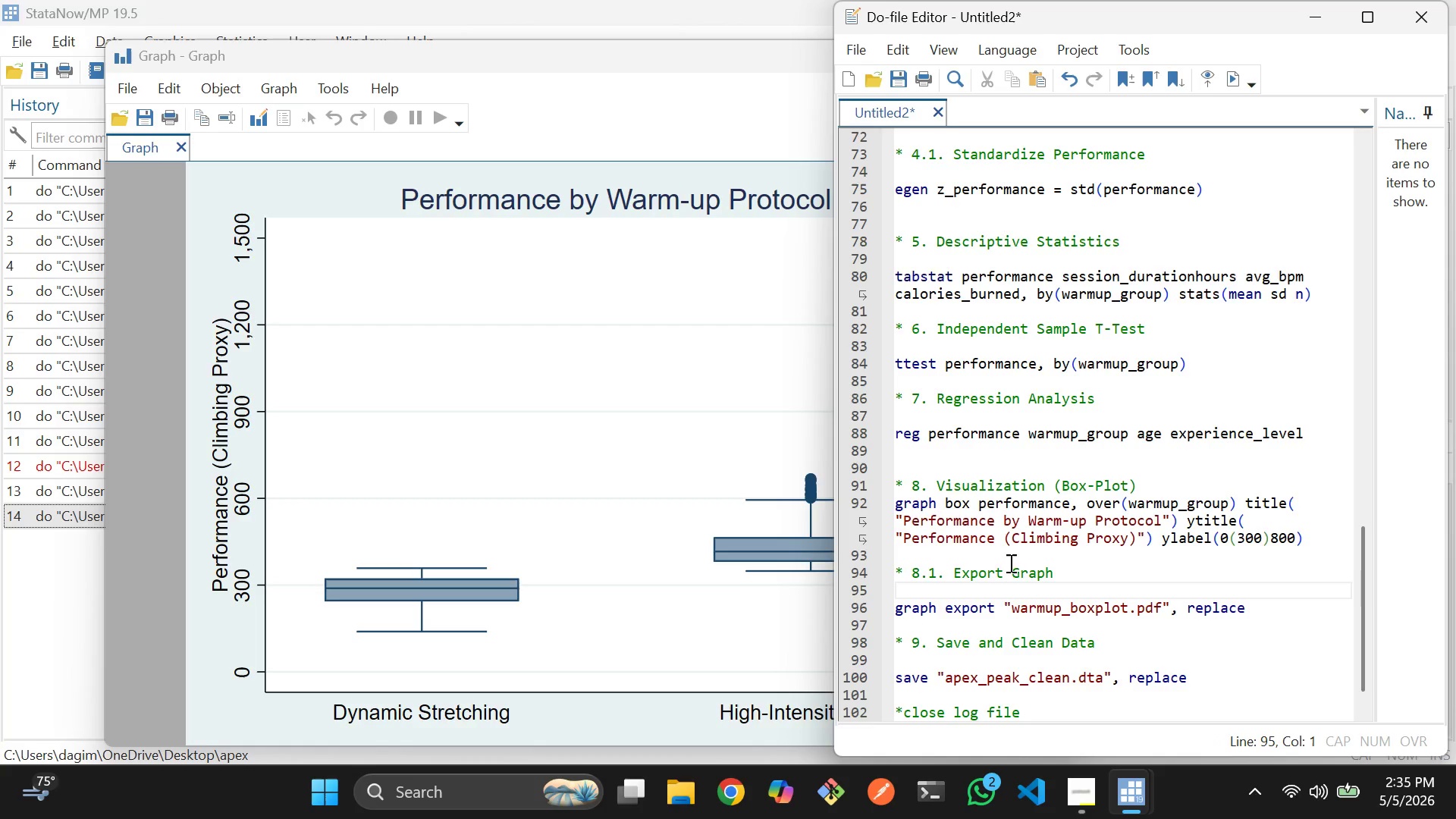 
left_click_drag(start_coordinate=[996, 562], to_coordinate=[890, 510])
 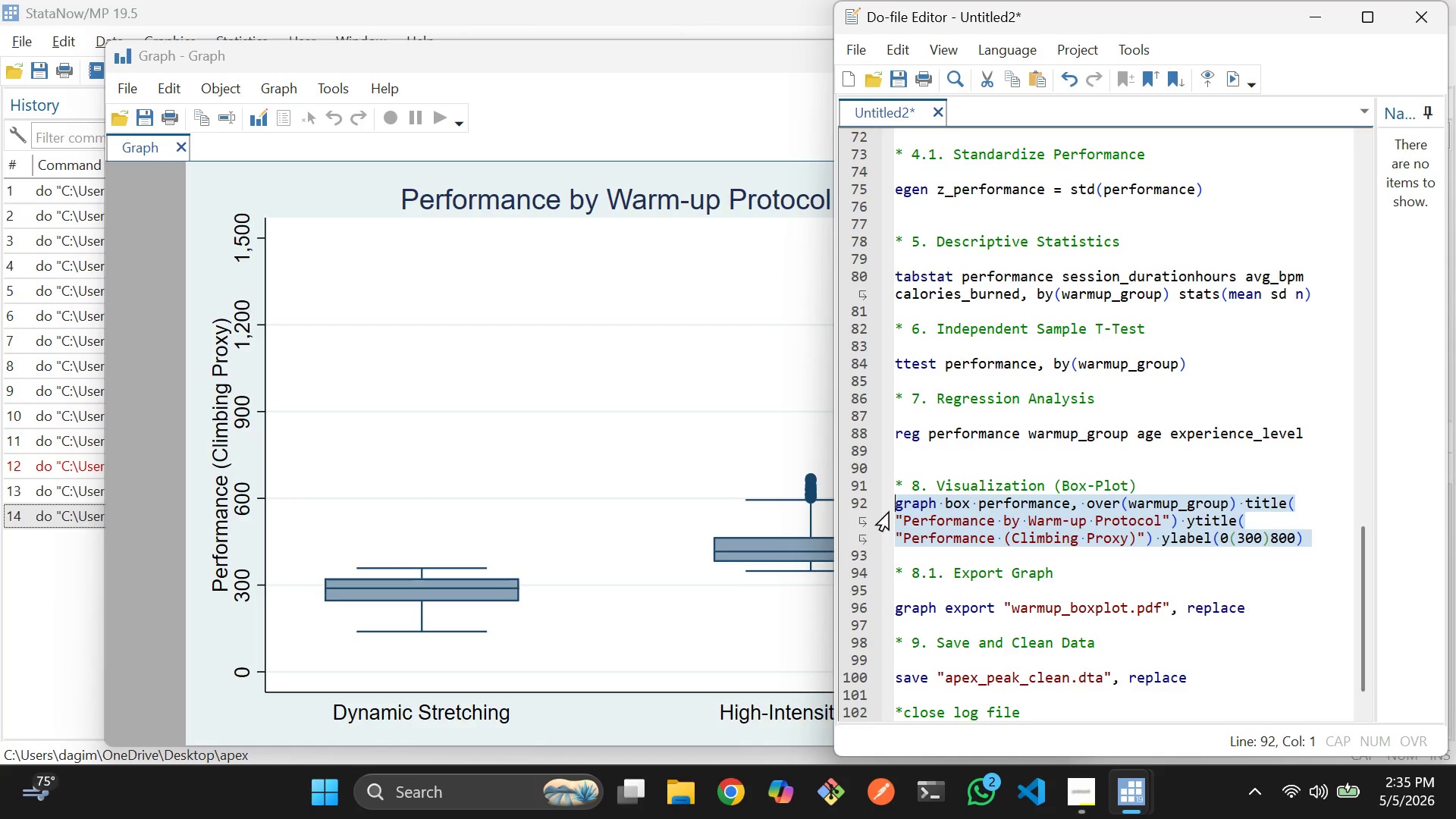 
key(Control+D)
 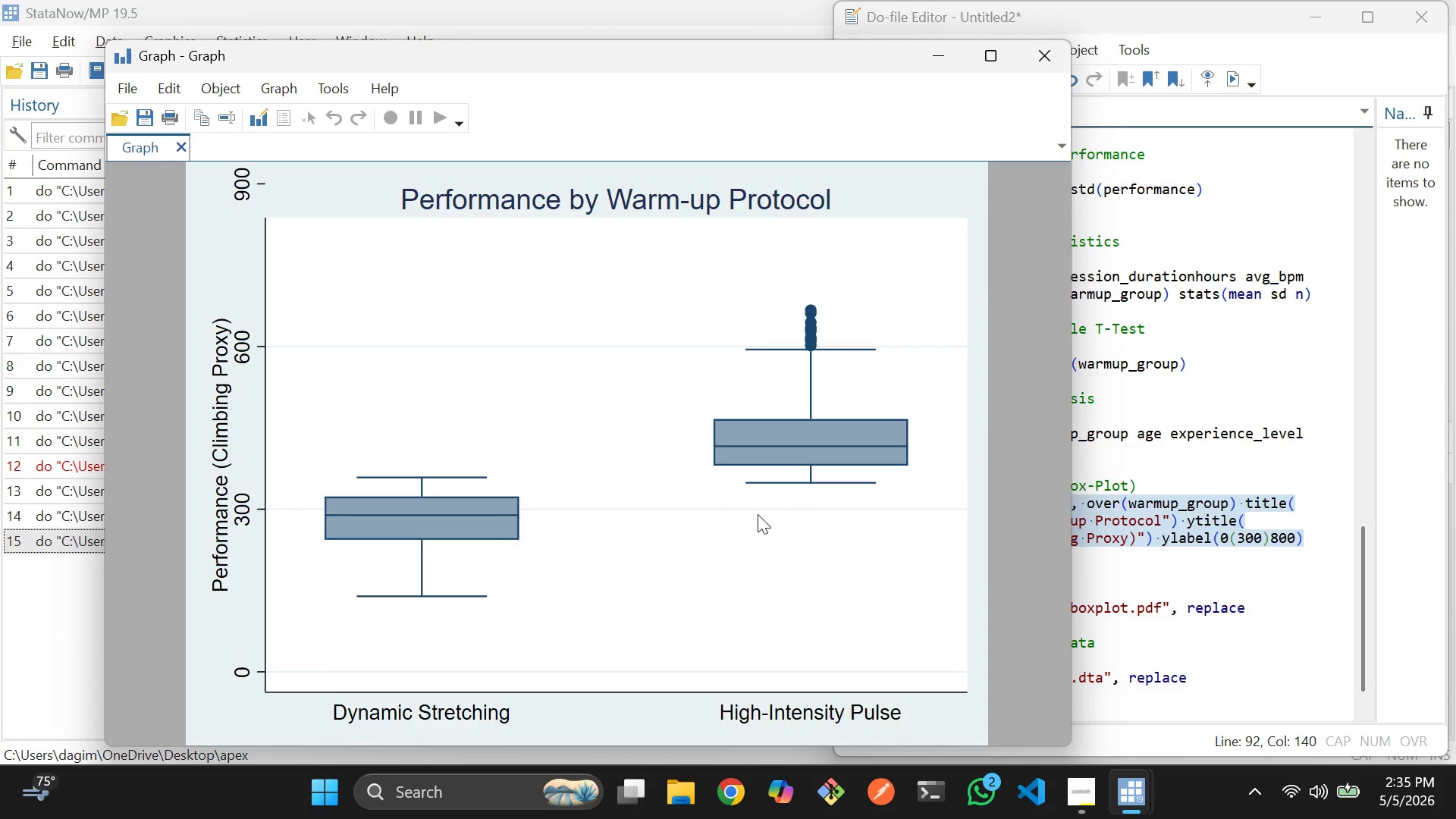 
left_click([1153, 570])
 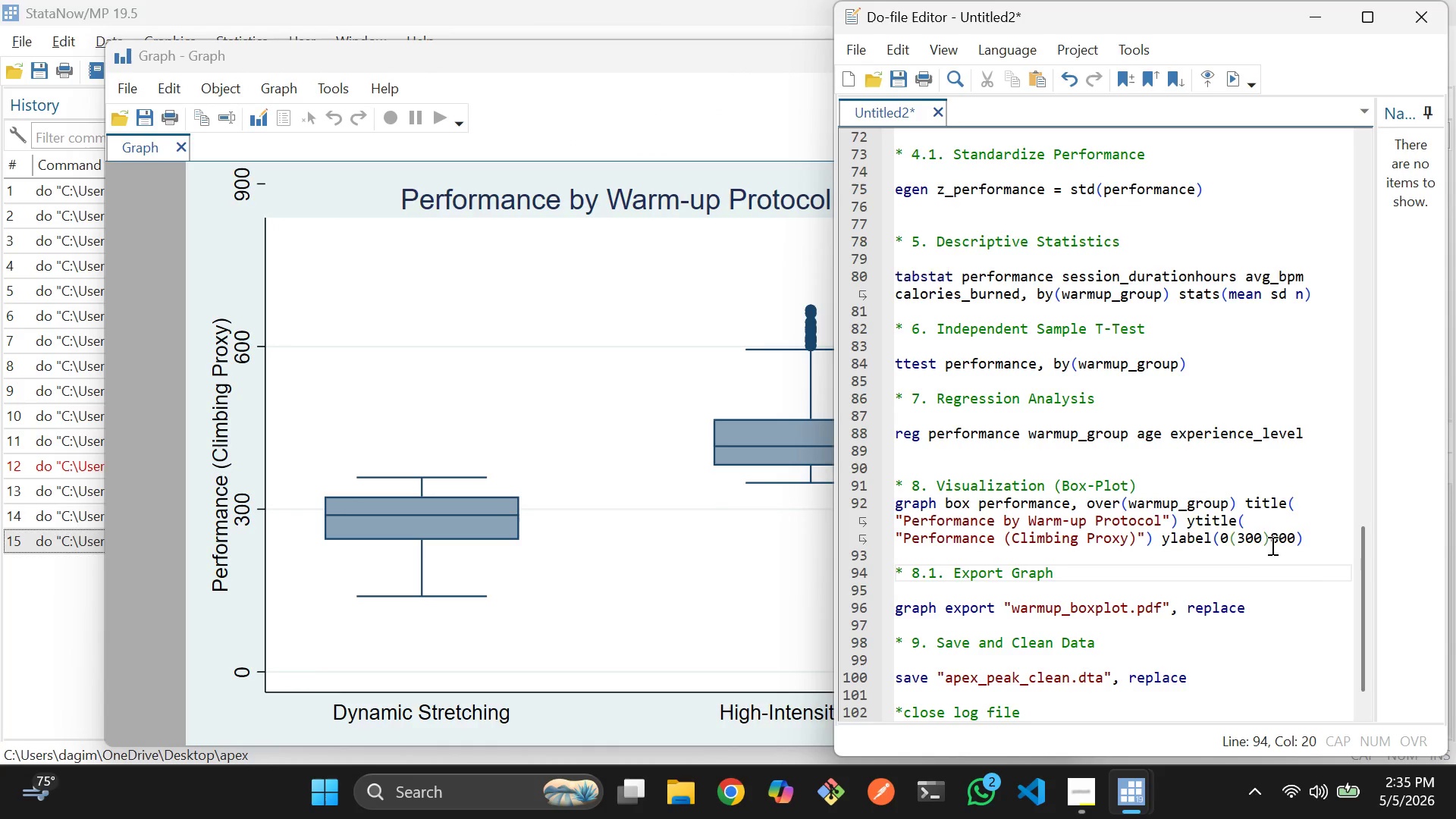 
left_click([1276, 542])
 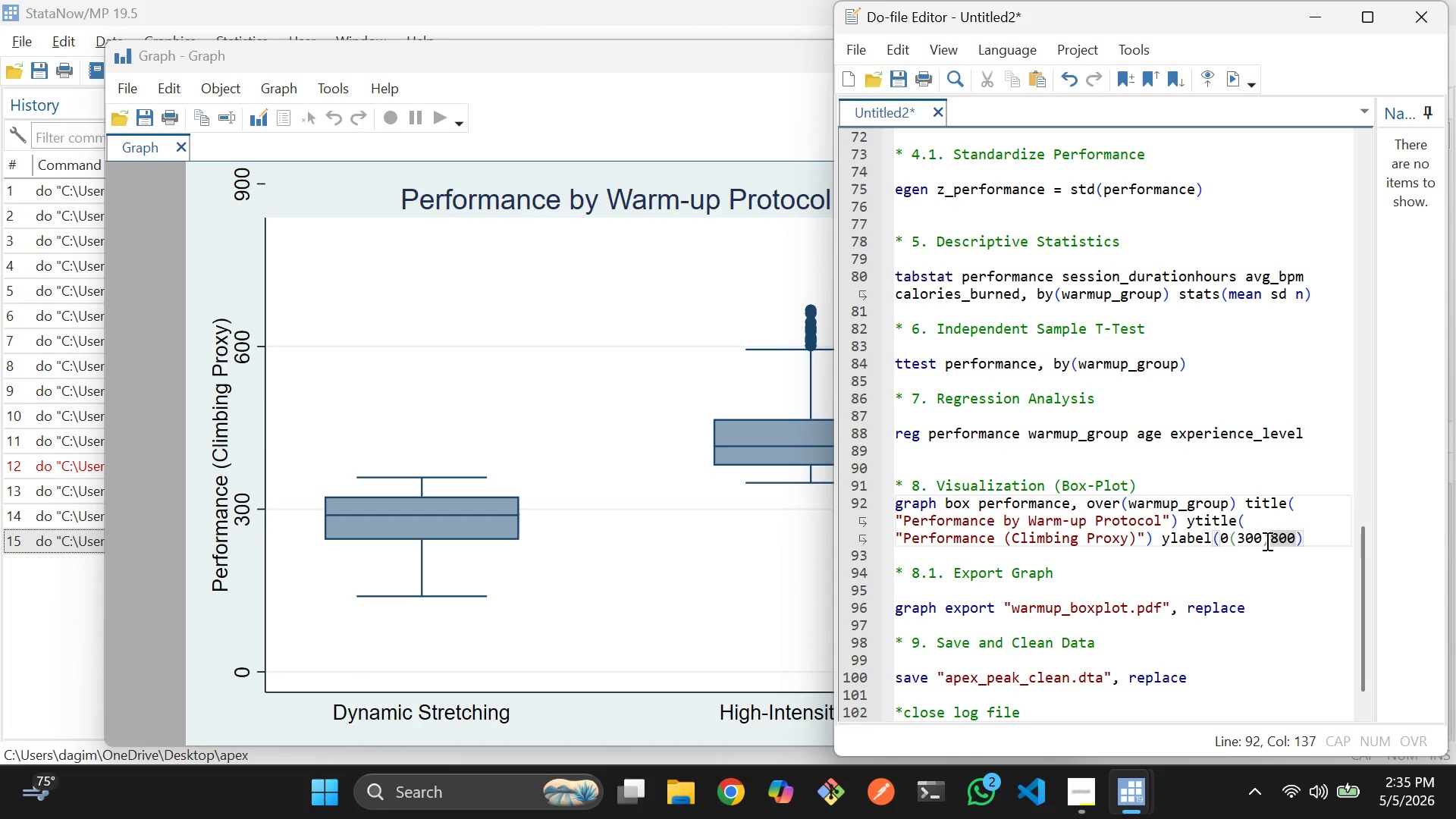 
key(Backspace)
 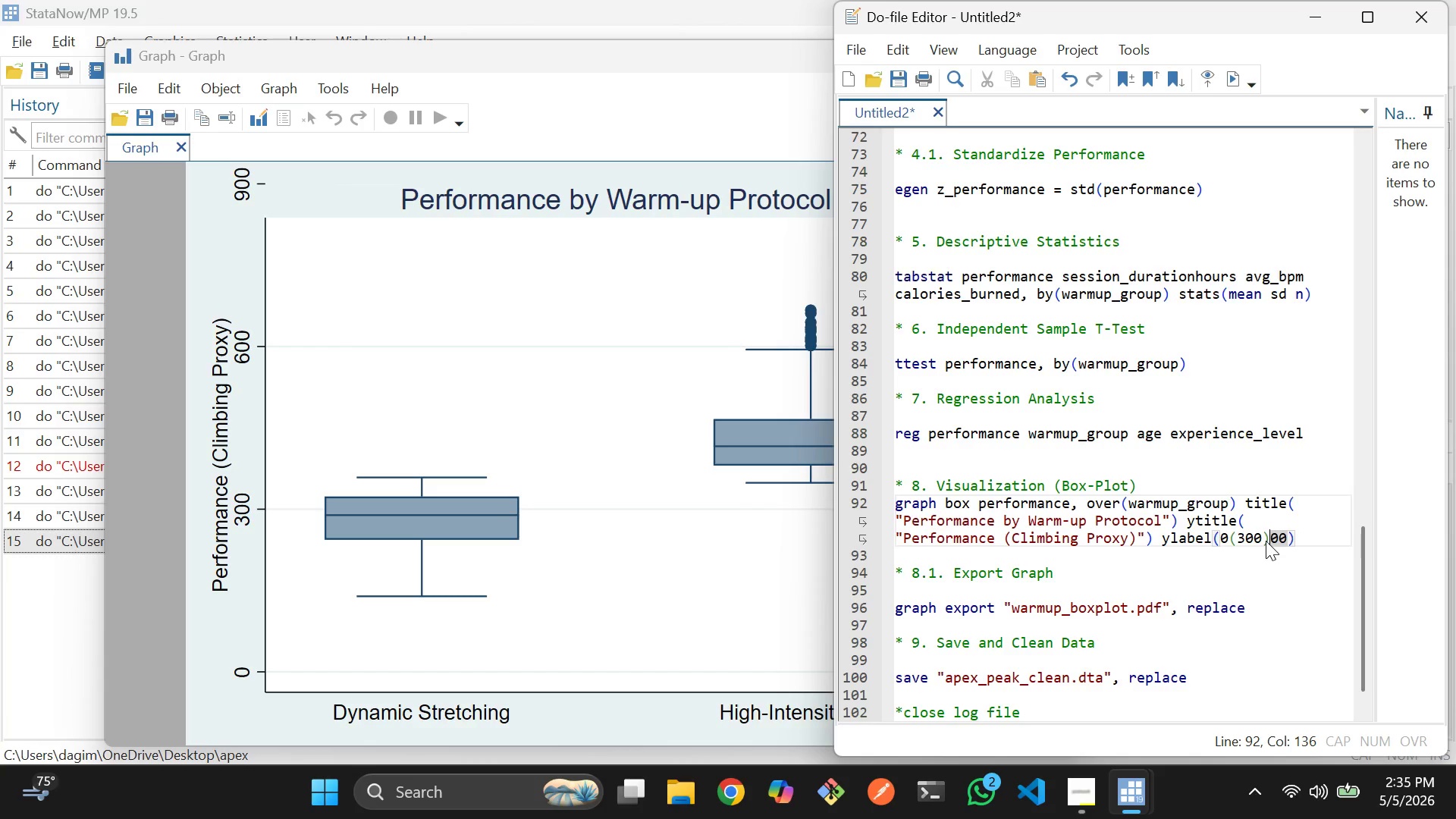 
key(7)
 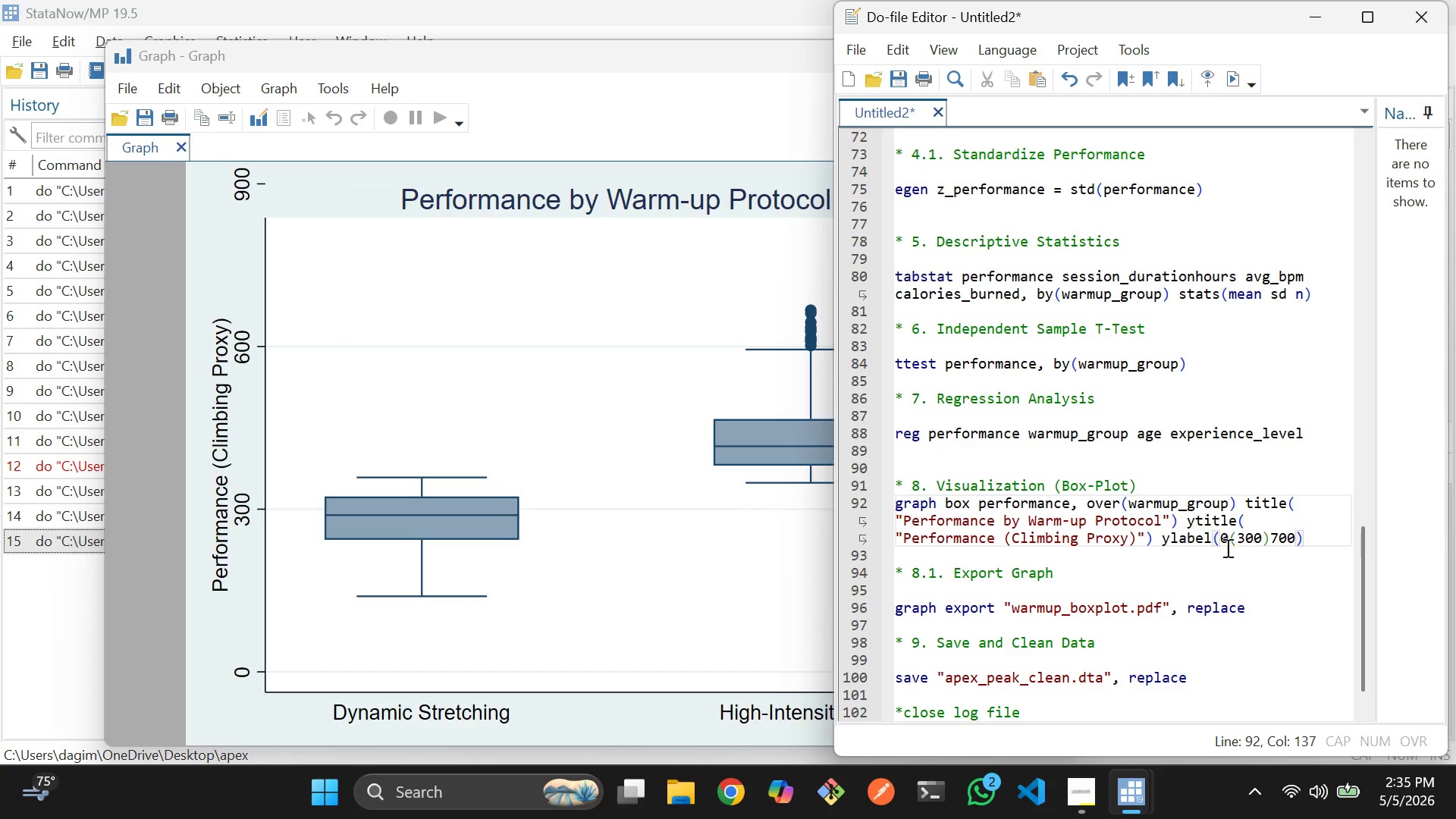 
left_click([1188, 575])
 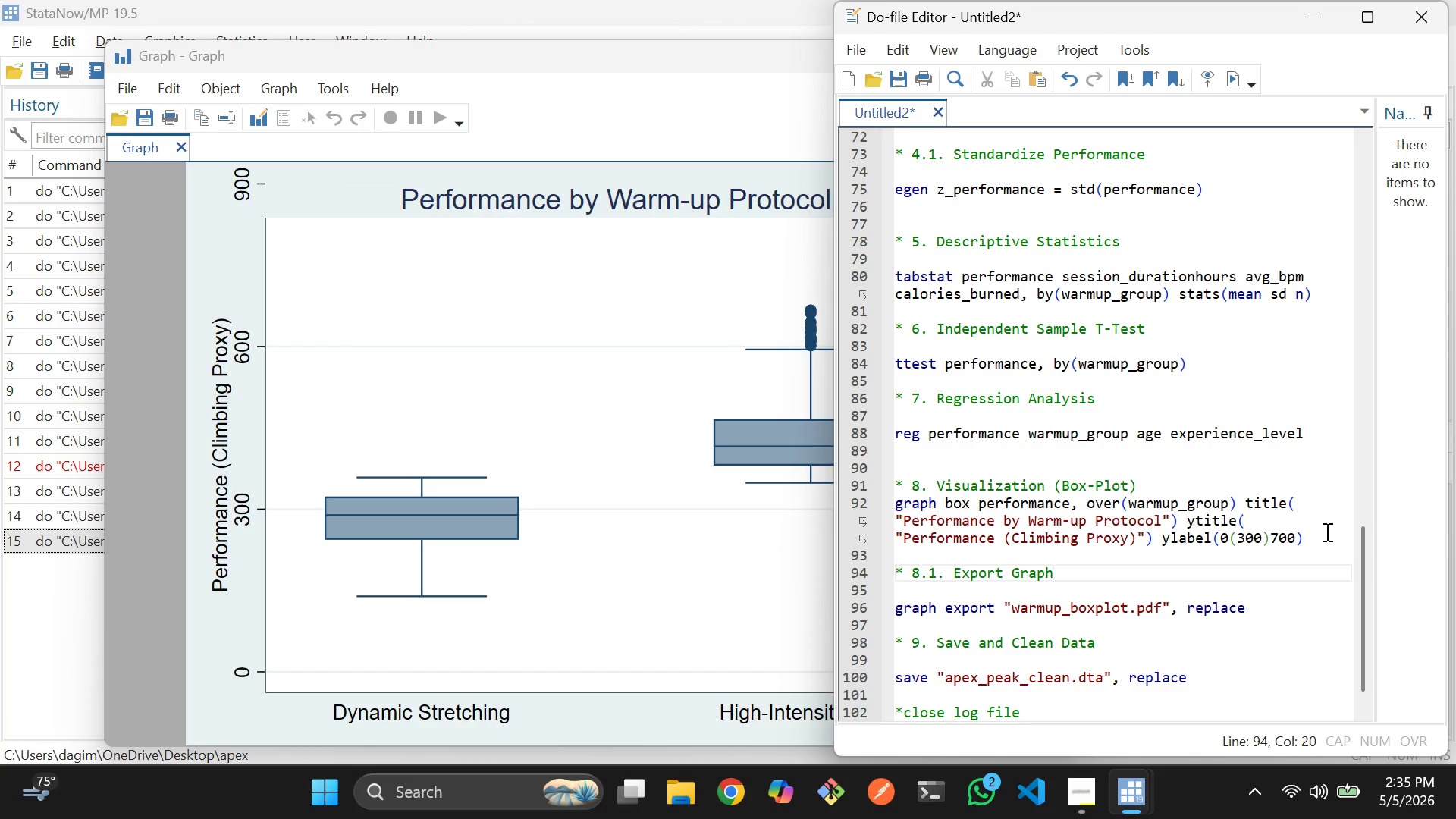 
left_click_drag(start_coordinate=[1327, 532], to_coordinate=[894, 505])
 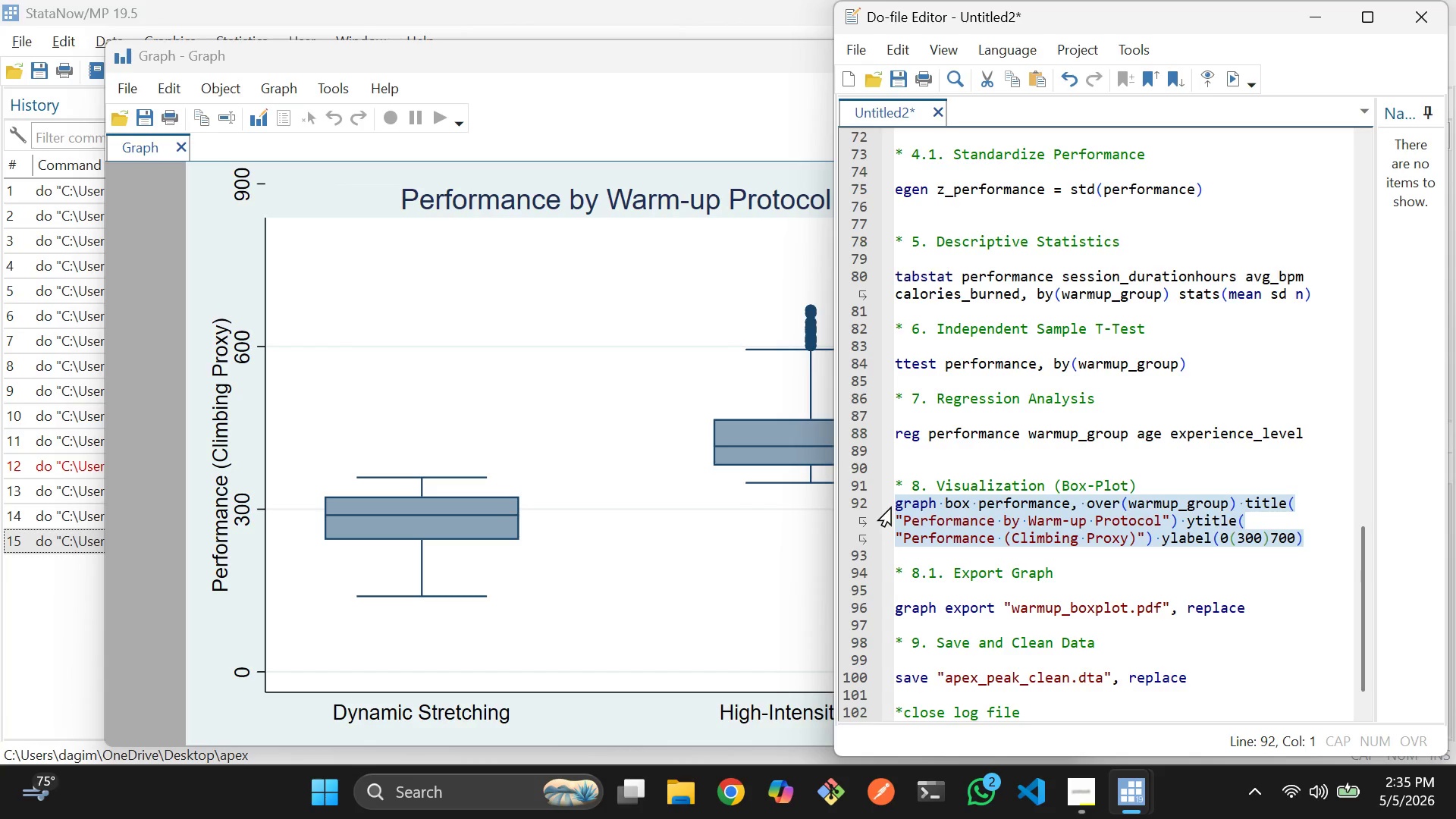 
key(Control+D)
 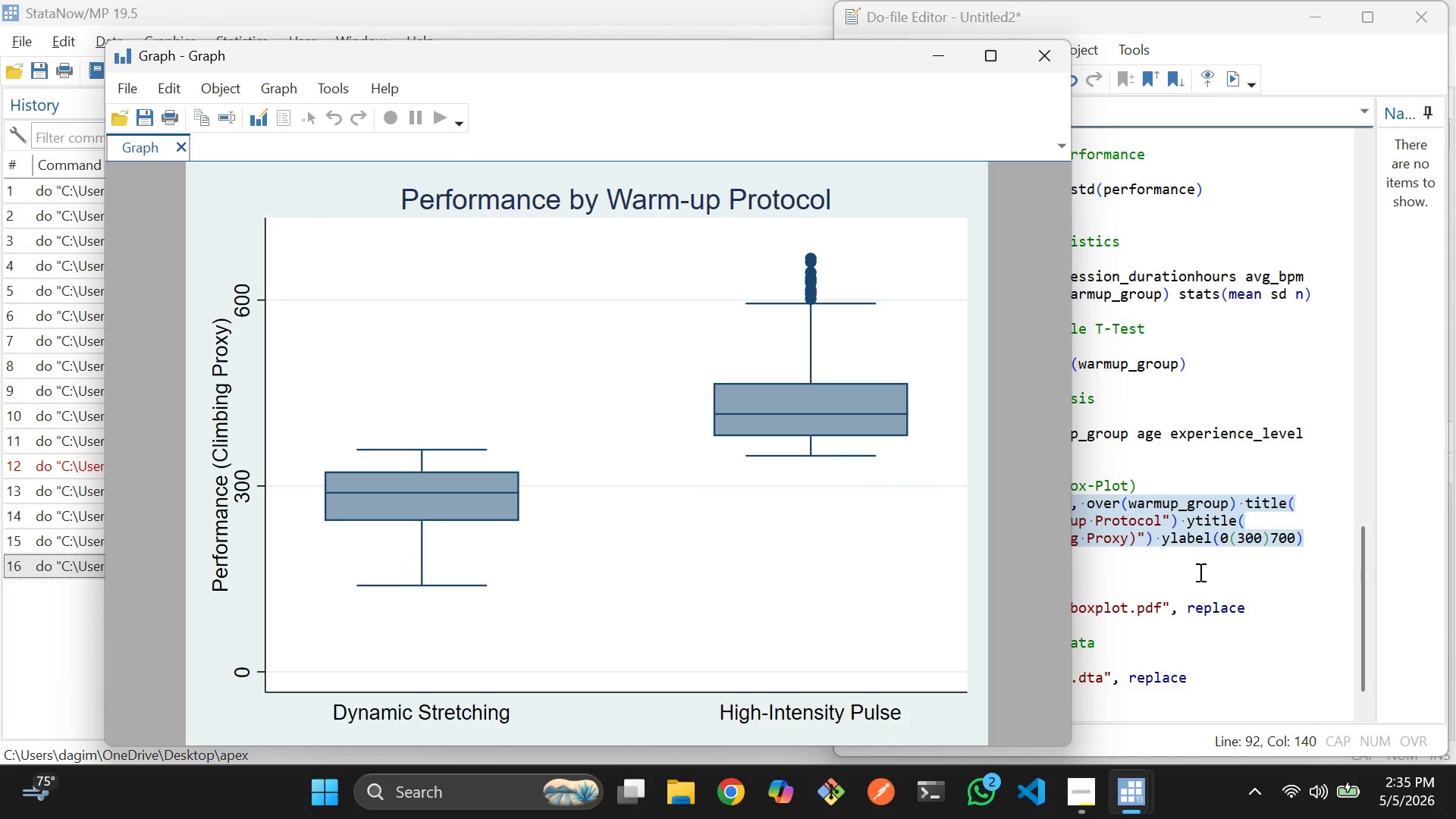 
left_click([1221, 576])
 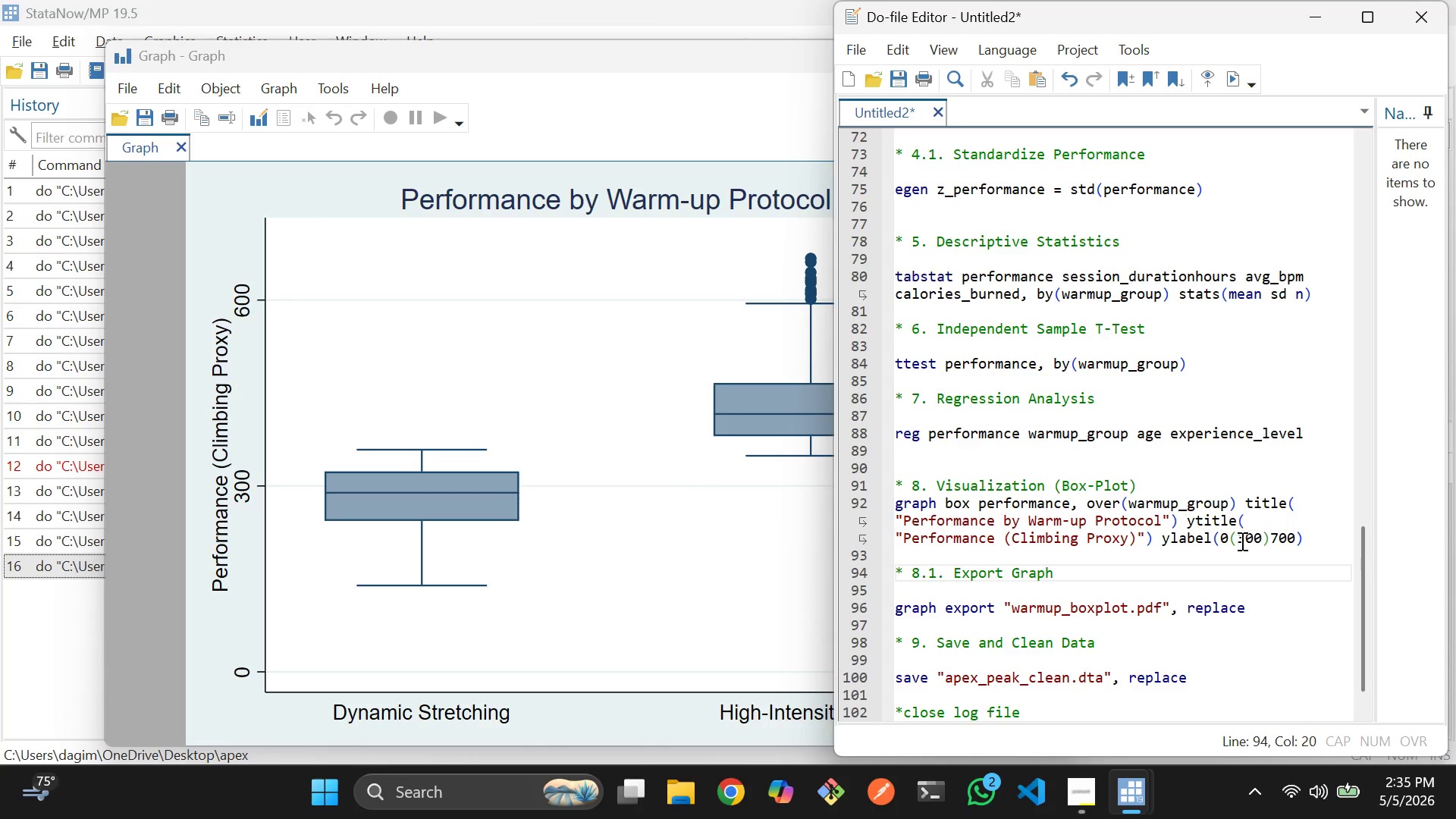 
left_click([1247, 535])
 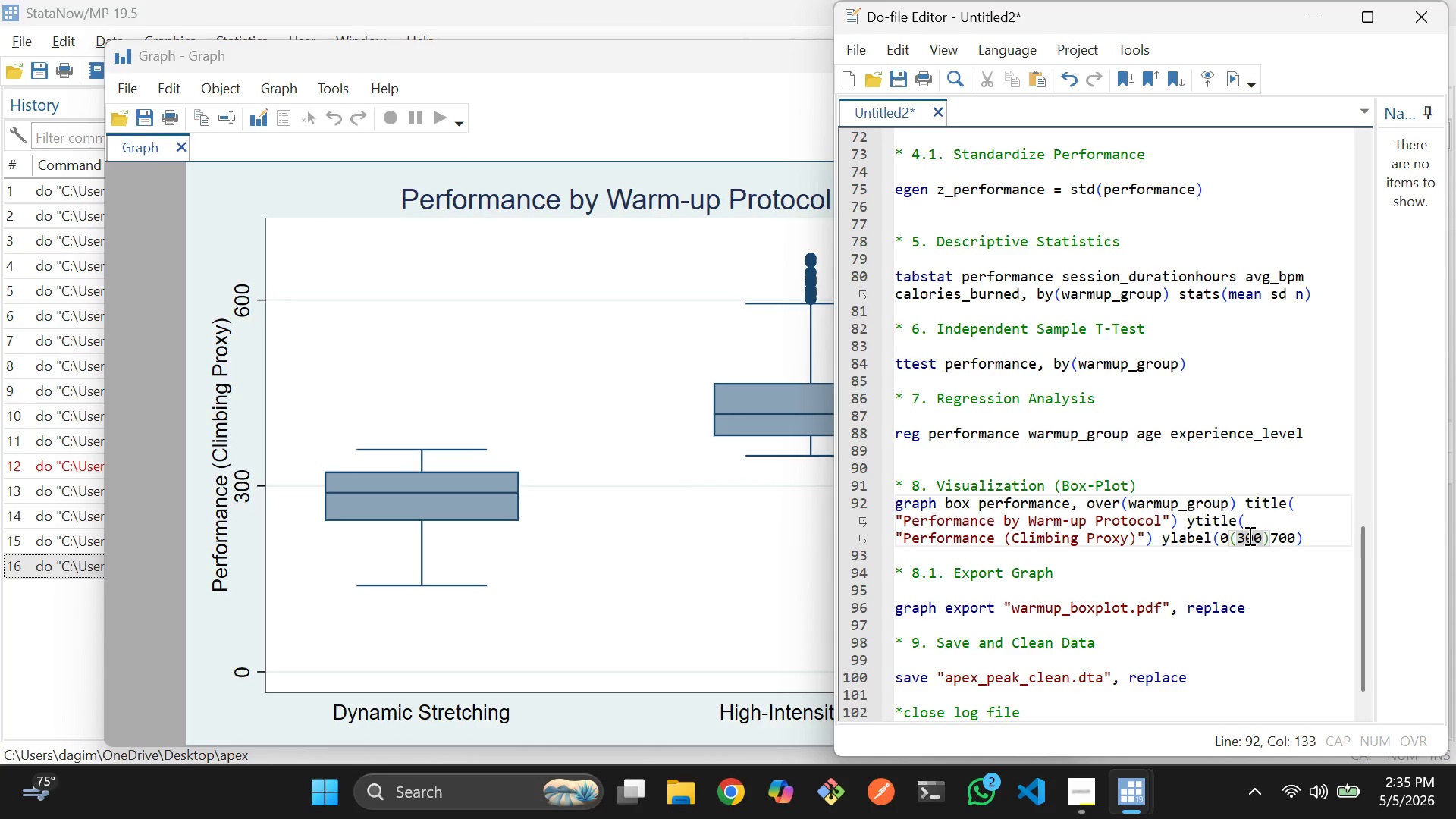 
key(Backspace)
 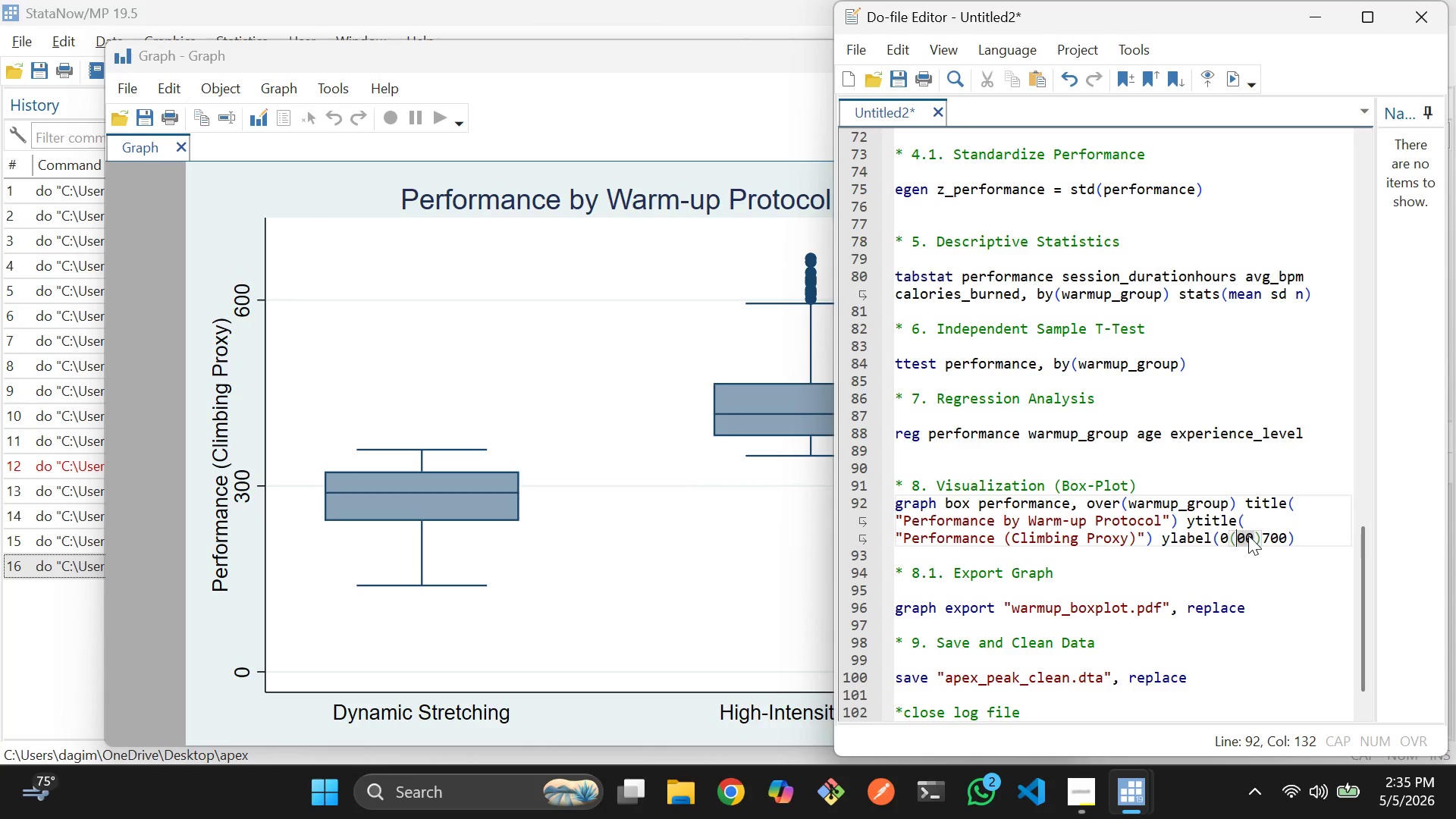 
key(2)
 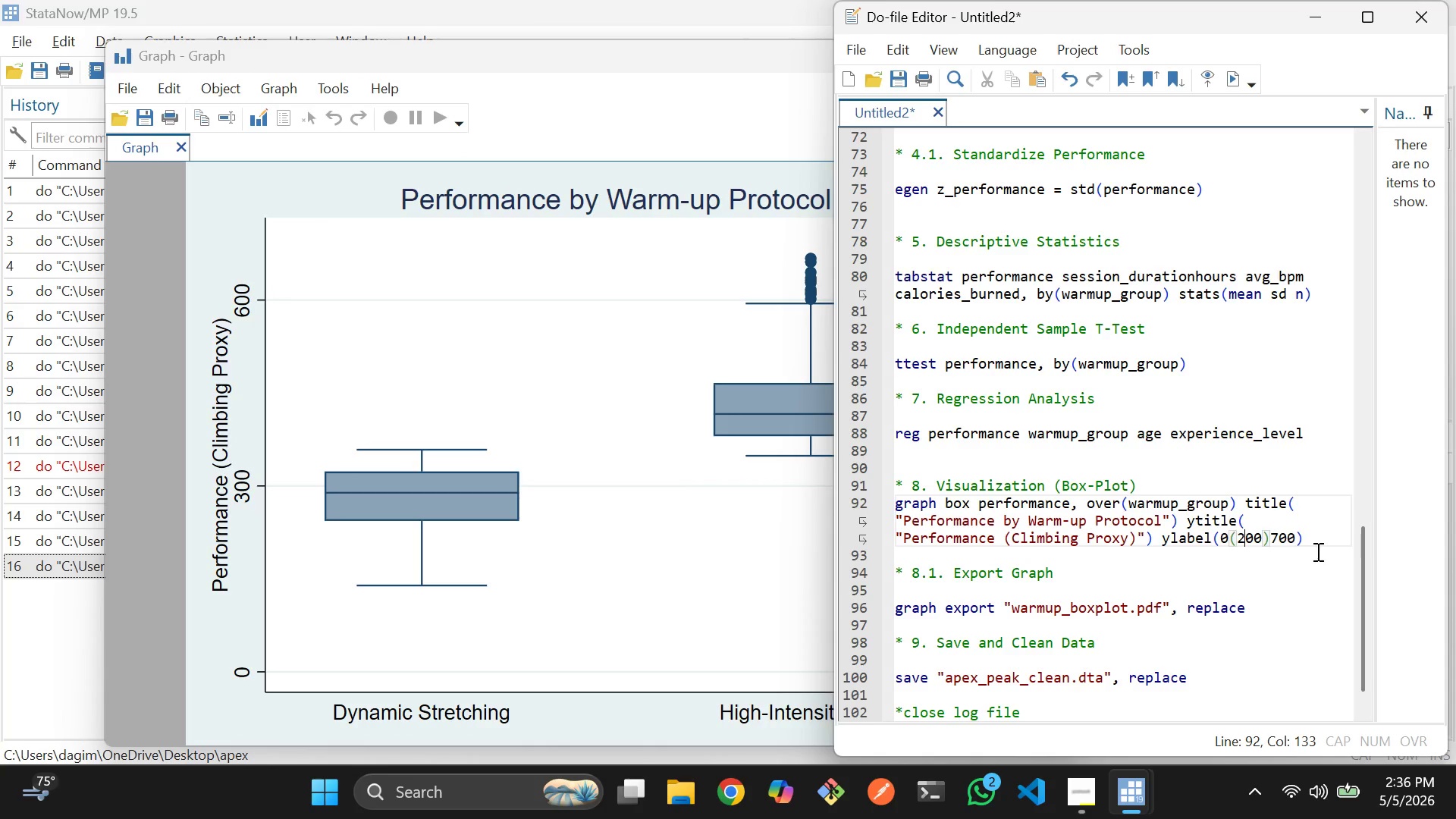 
left_click_drag(start_coordinate=[1323, 541], to_coordinate=[894, 499])
 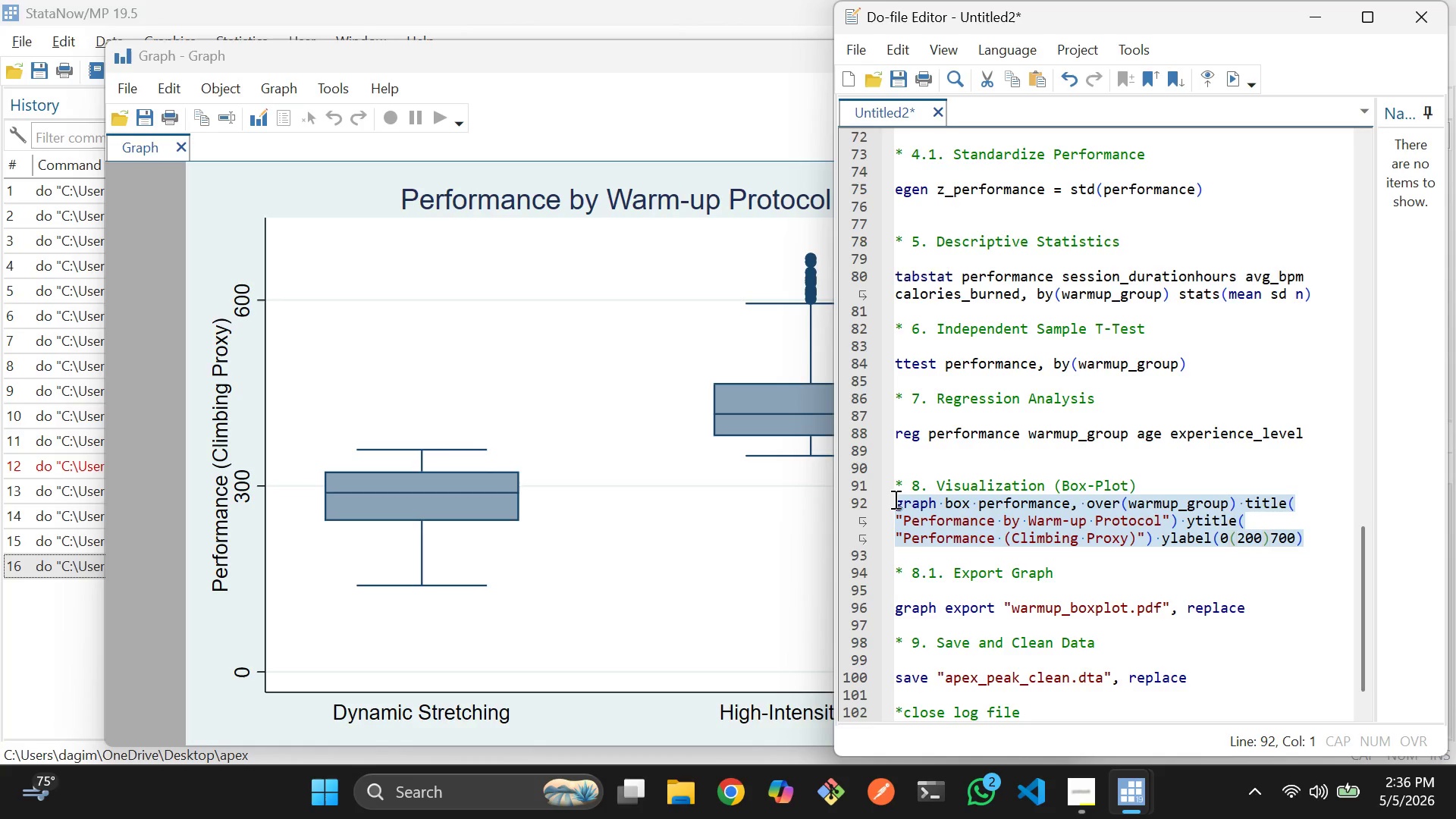 
key(Control+D)
 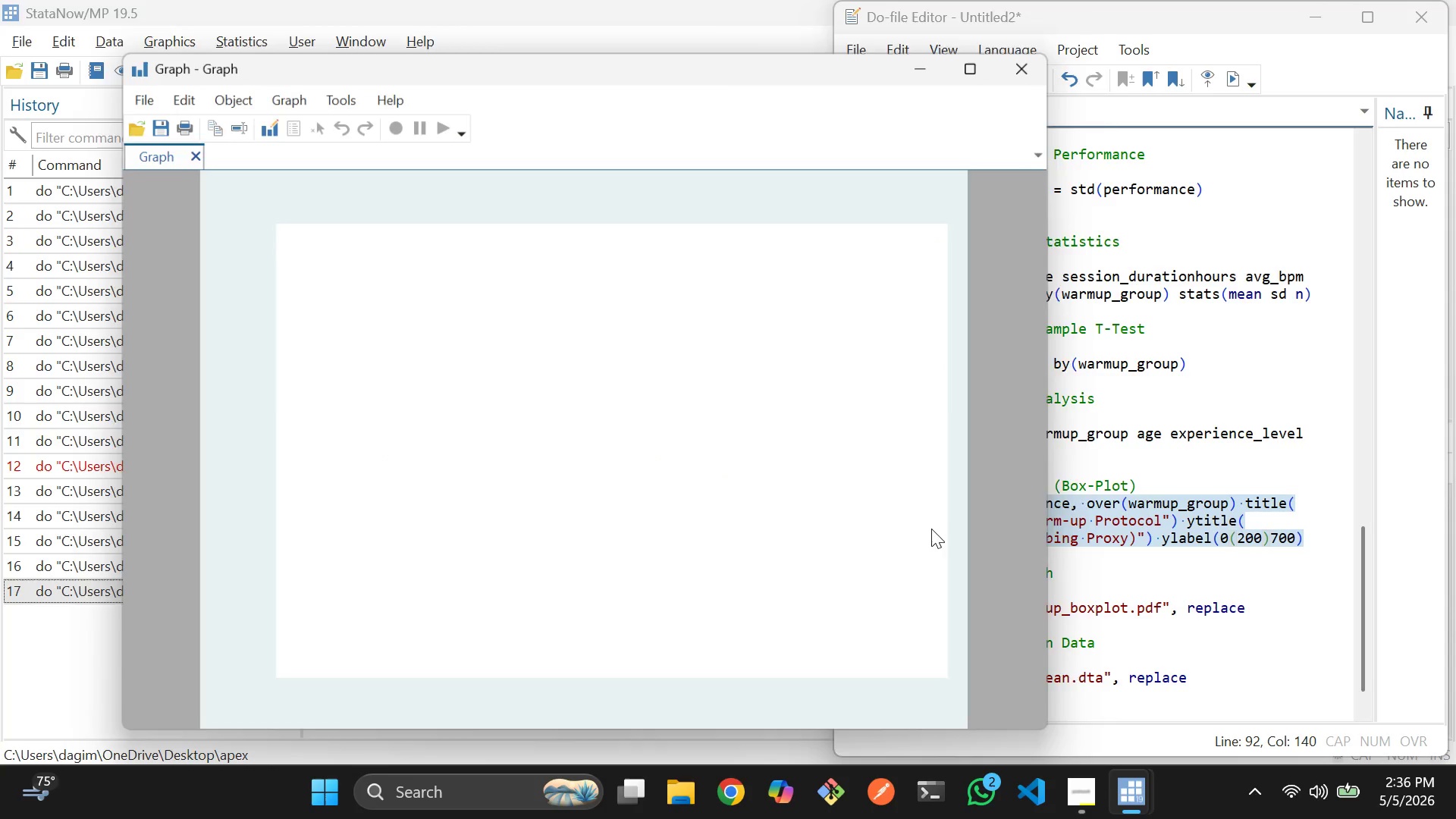 
mouse_move([956, 546])
 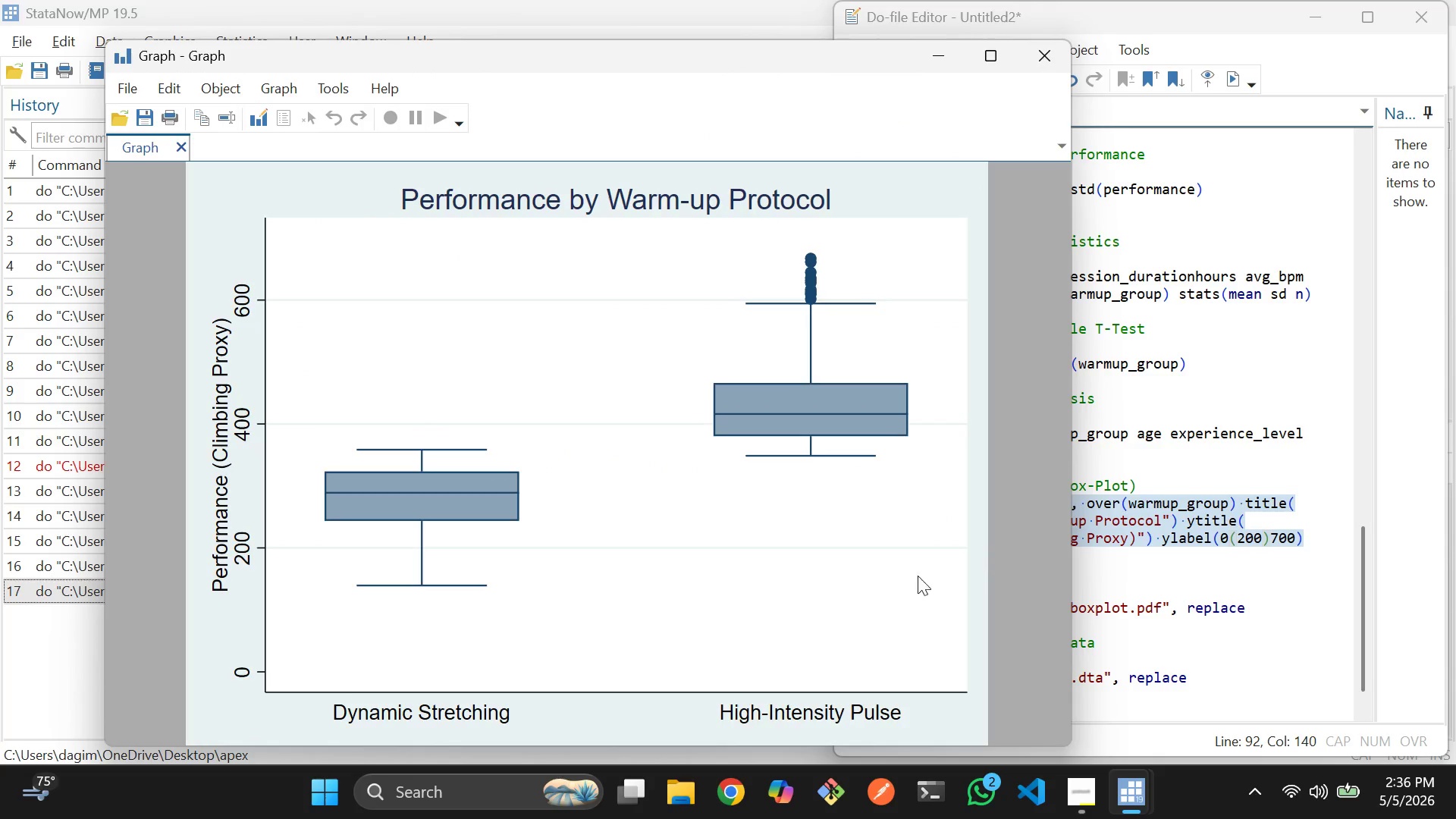 
scroll: coordinate [820, 605], scroll_direction: down, amount: 2.0
 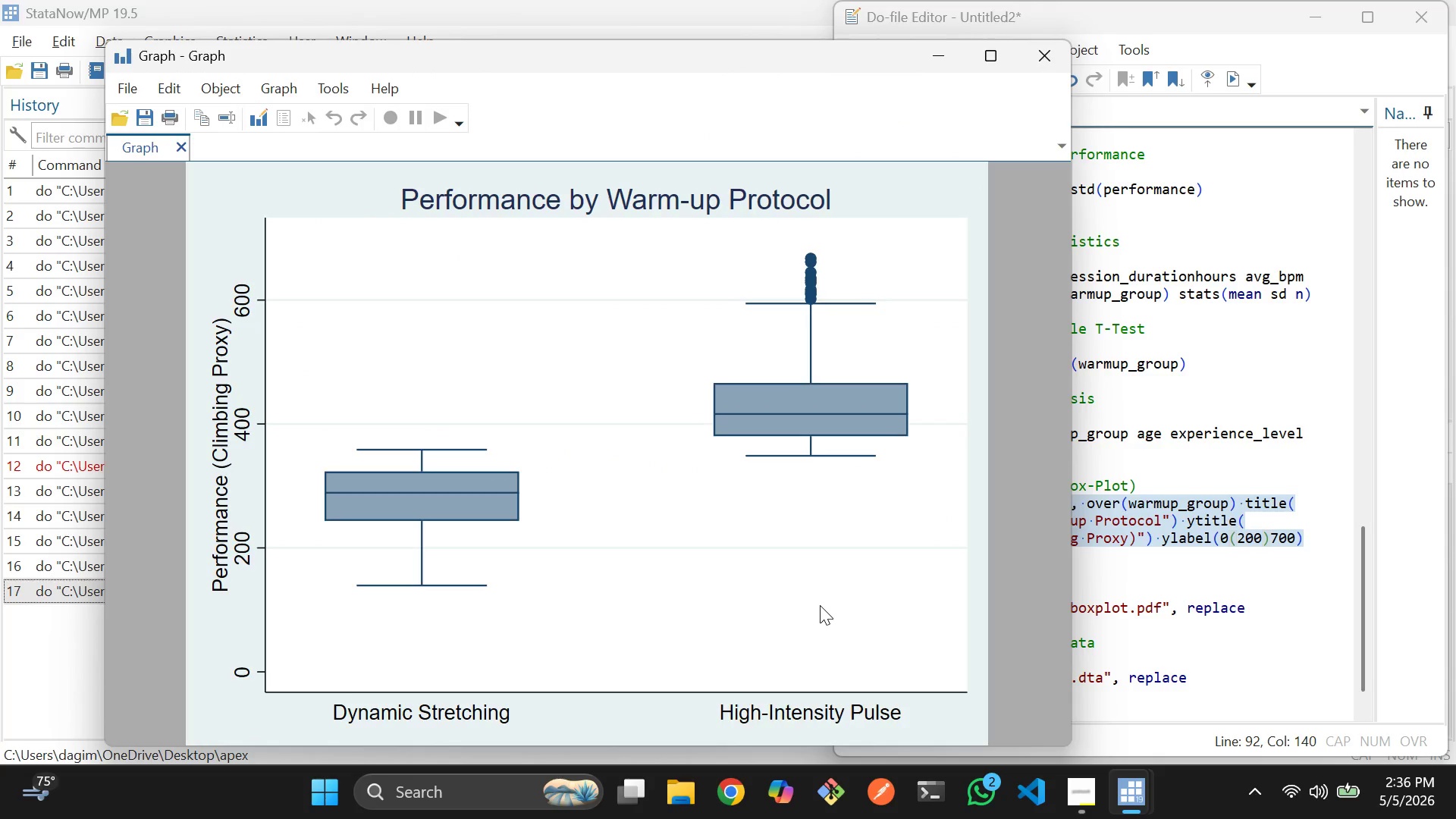 
scroll: coordinate [820, 605], scroll_direction: up, amount: 1.0
 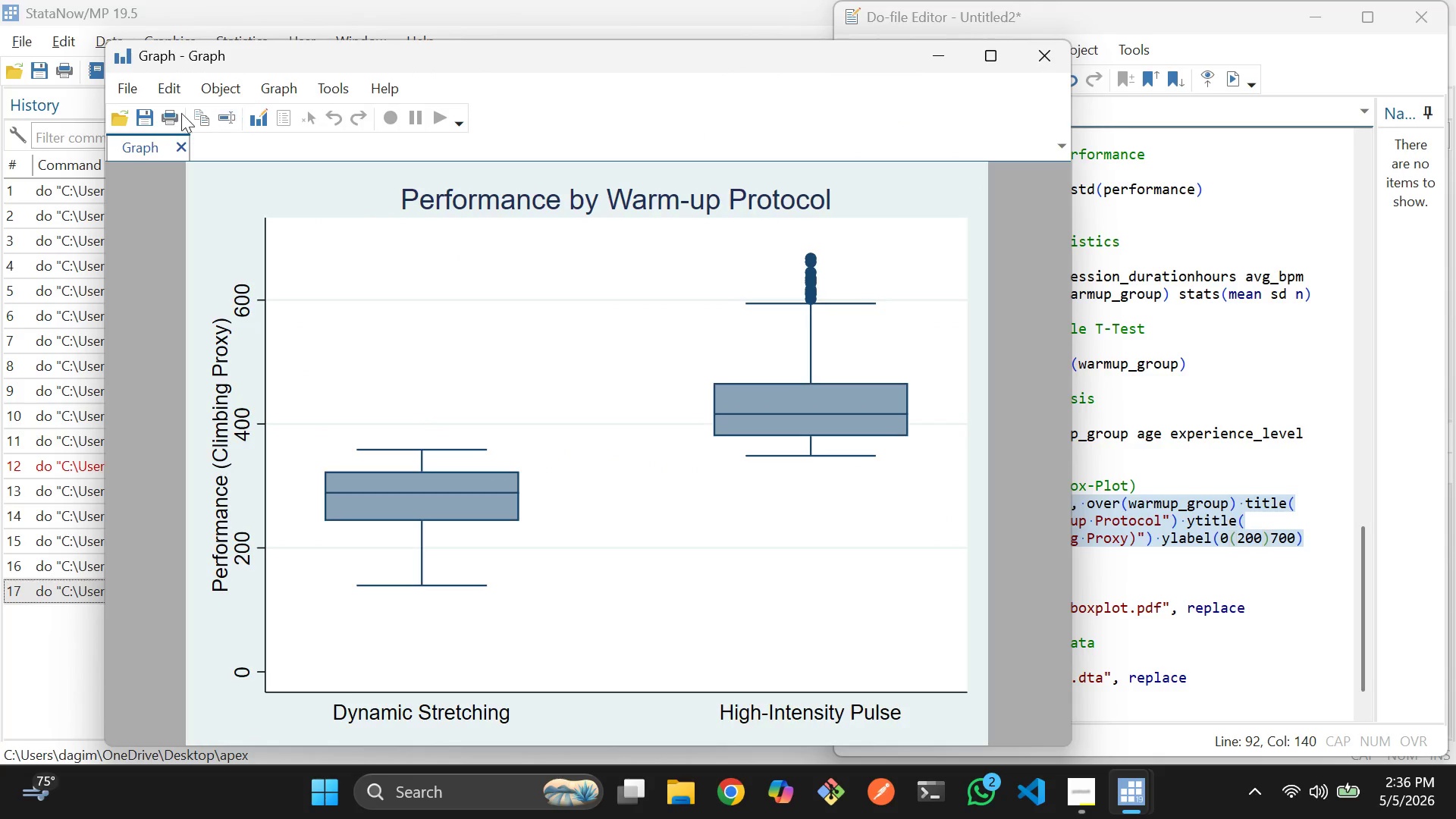 
left_click([162, 96])
 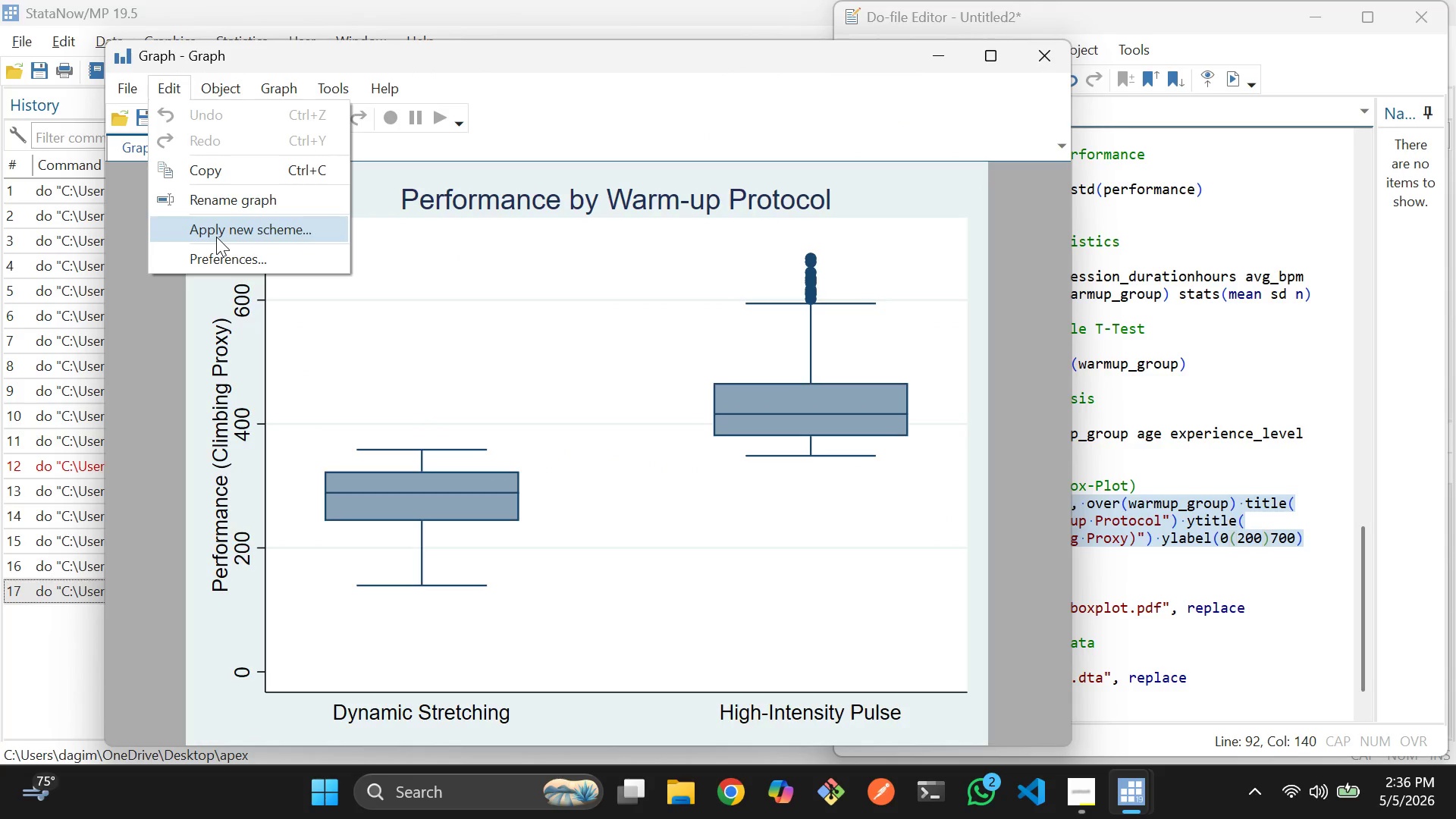 
left_click([216, 237])
 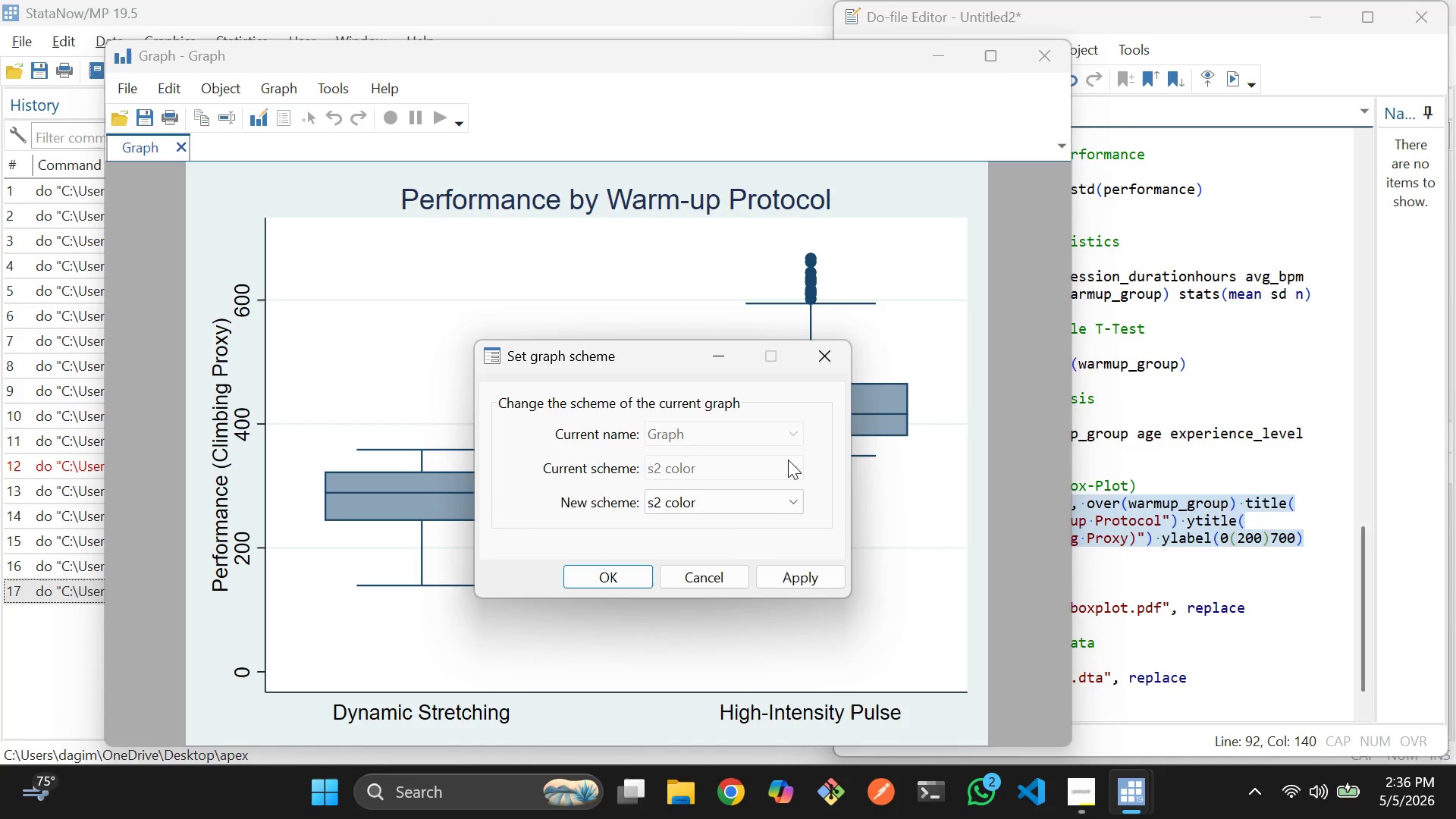 
left_click([830, 361])
 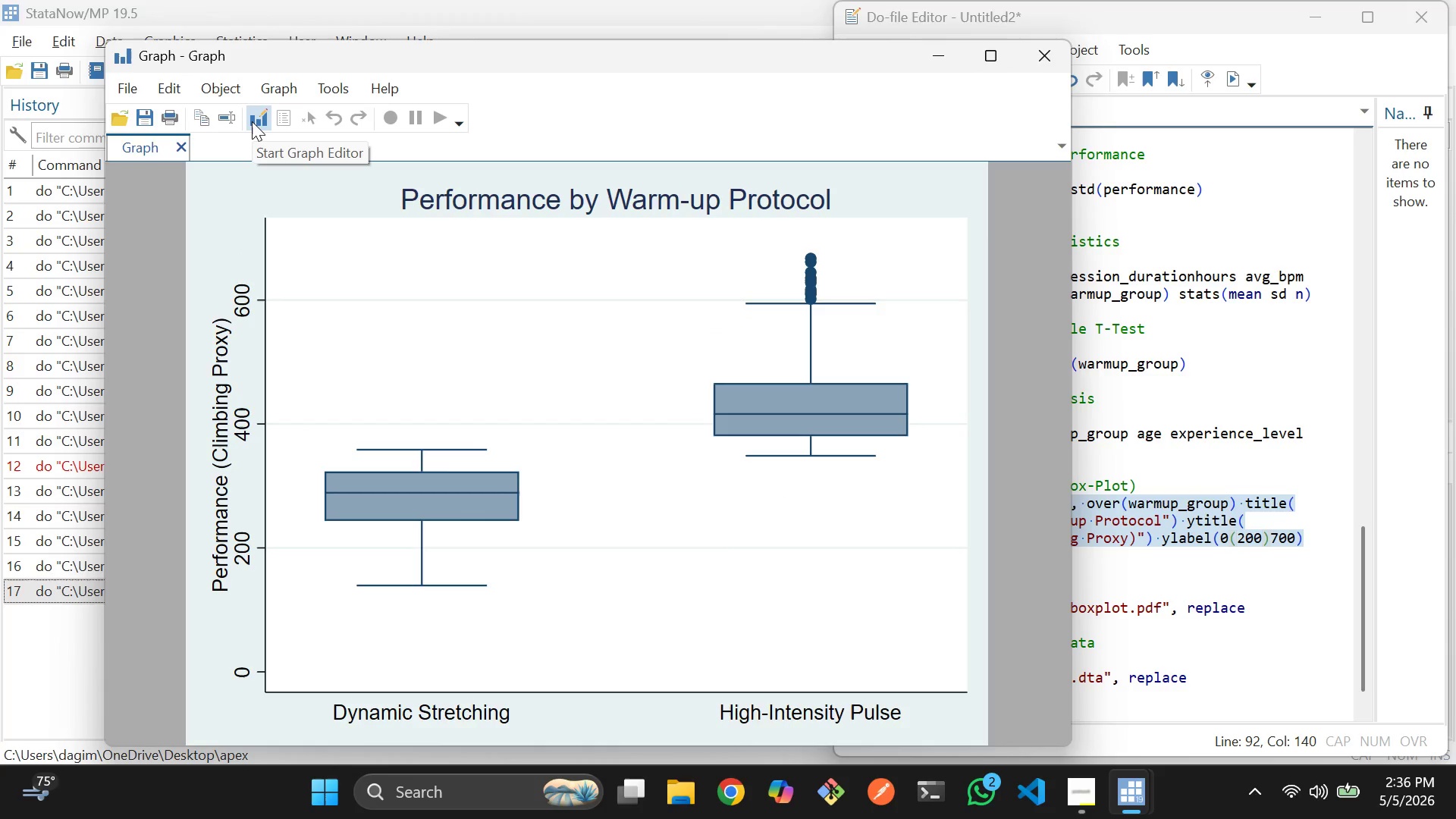 
left_click([252, 121])
 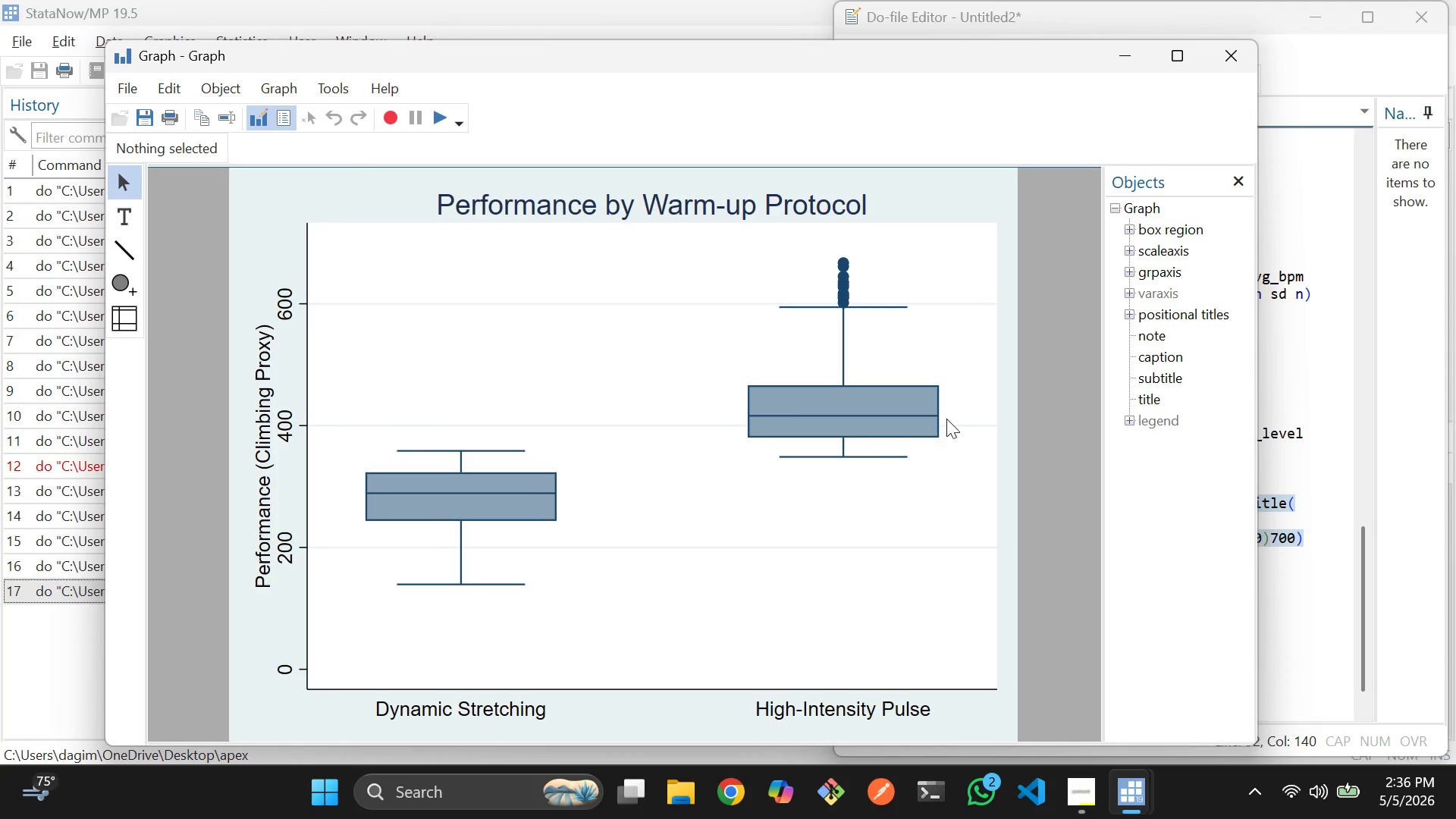 
scroll: coordinate [1078, 336], scroll_direction: down, amount: 2.0
 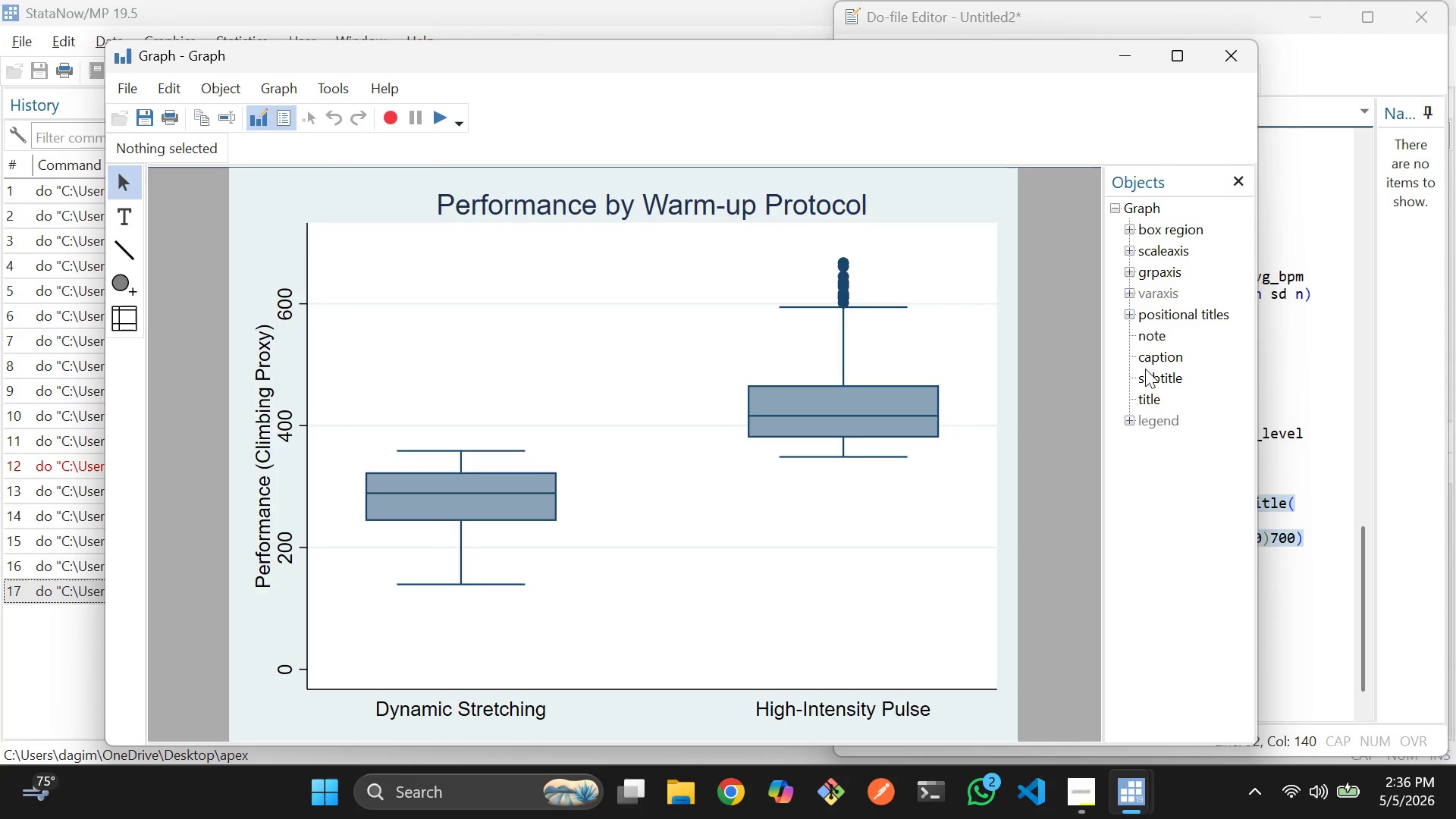 
left_click([1147, 403])
 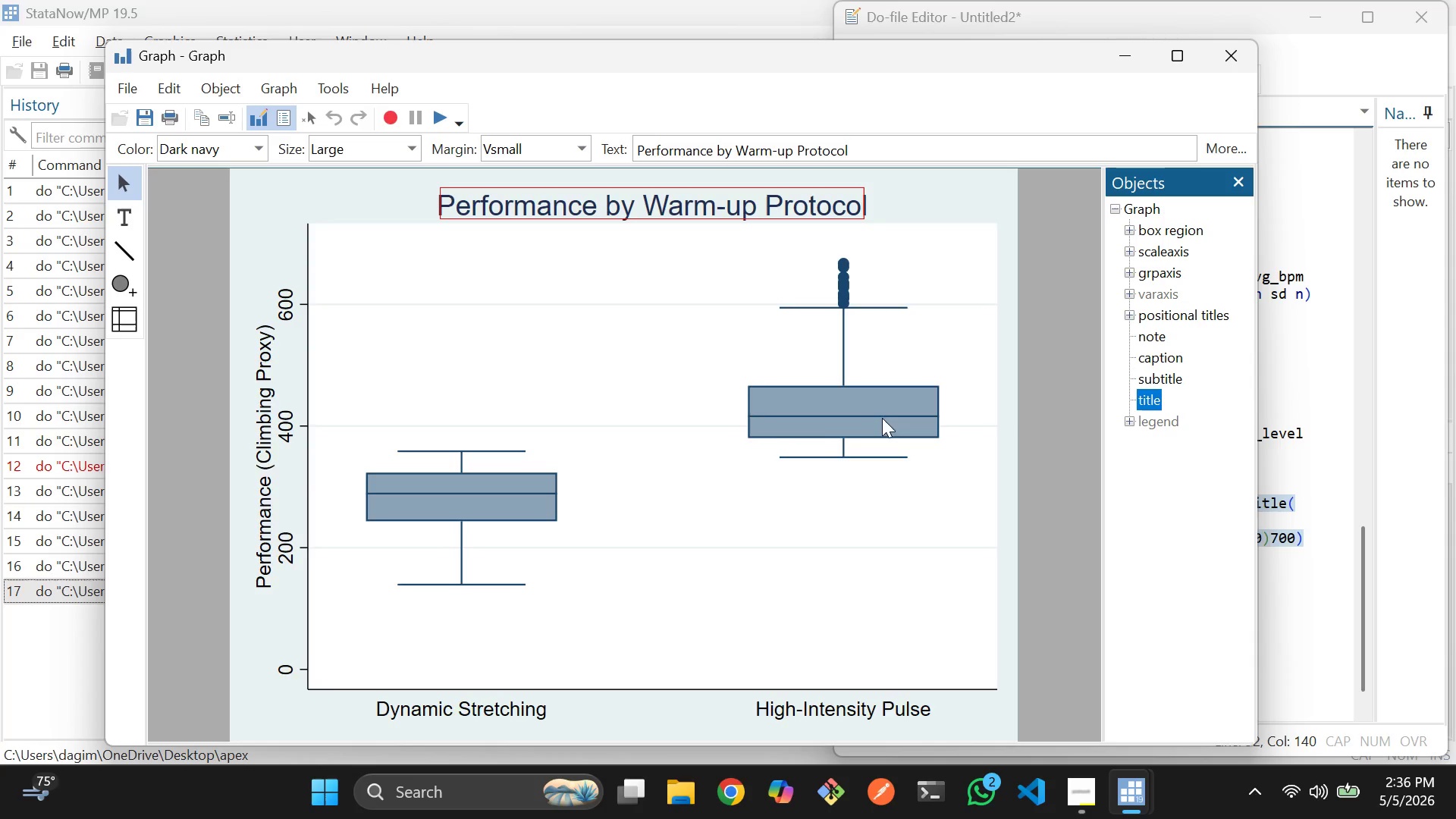 
scroll: coordinate [757, 473], scroll_direction: down, amount: 3.0
 